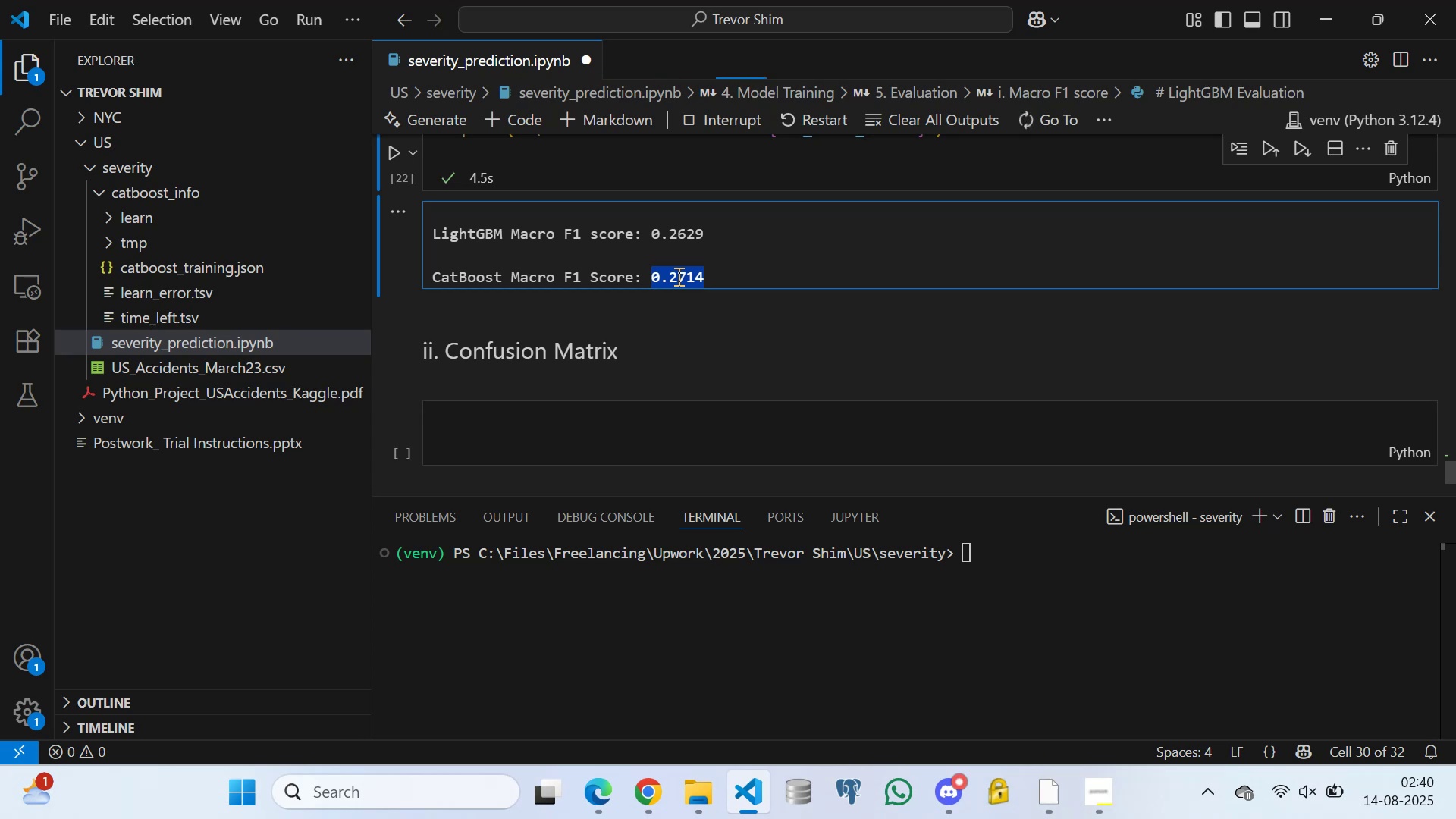 
left_click([677, 276])
 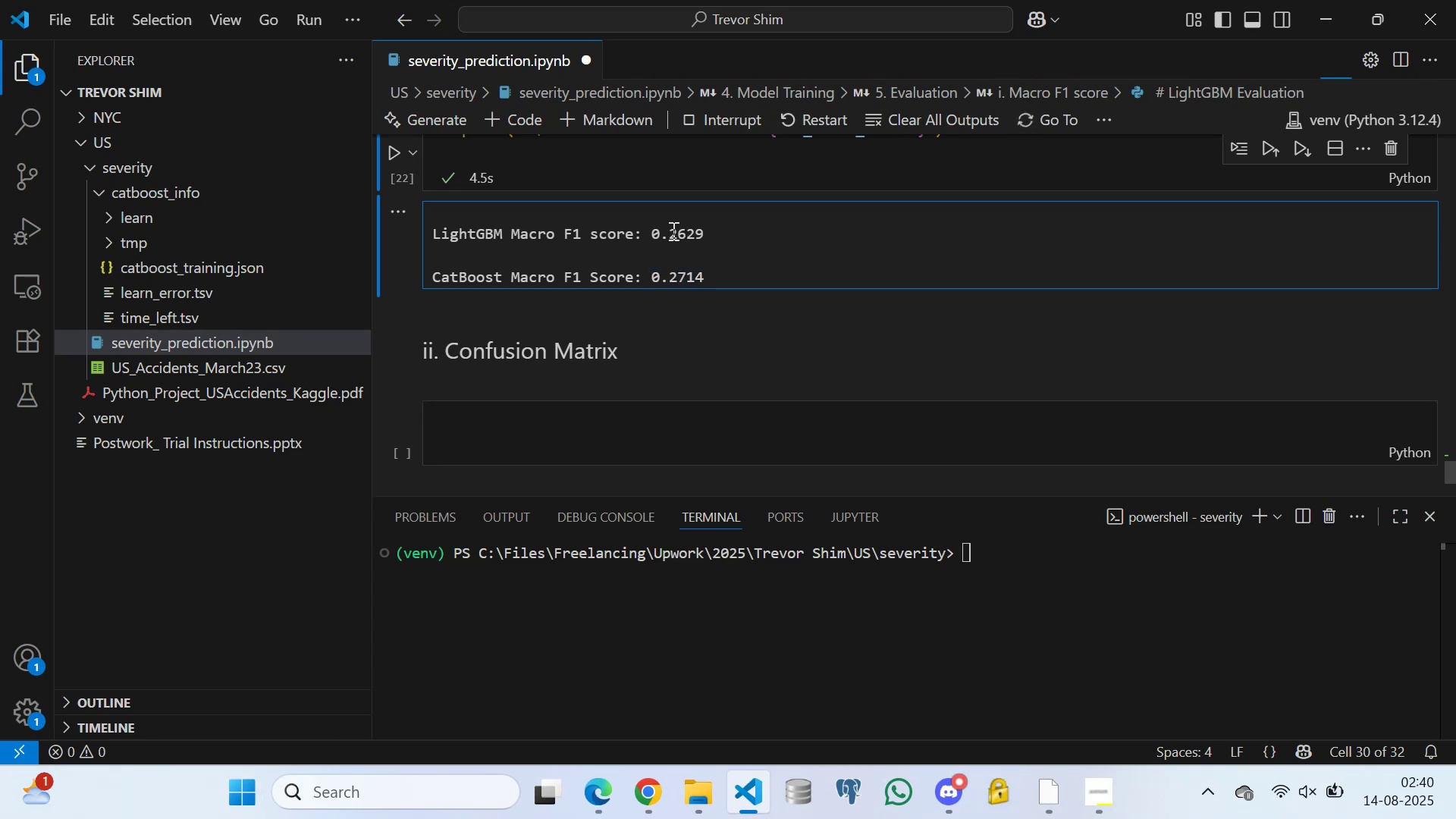 
left_click([672, 231])
 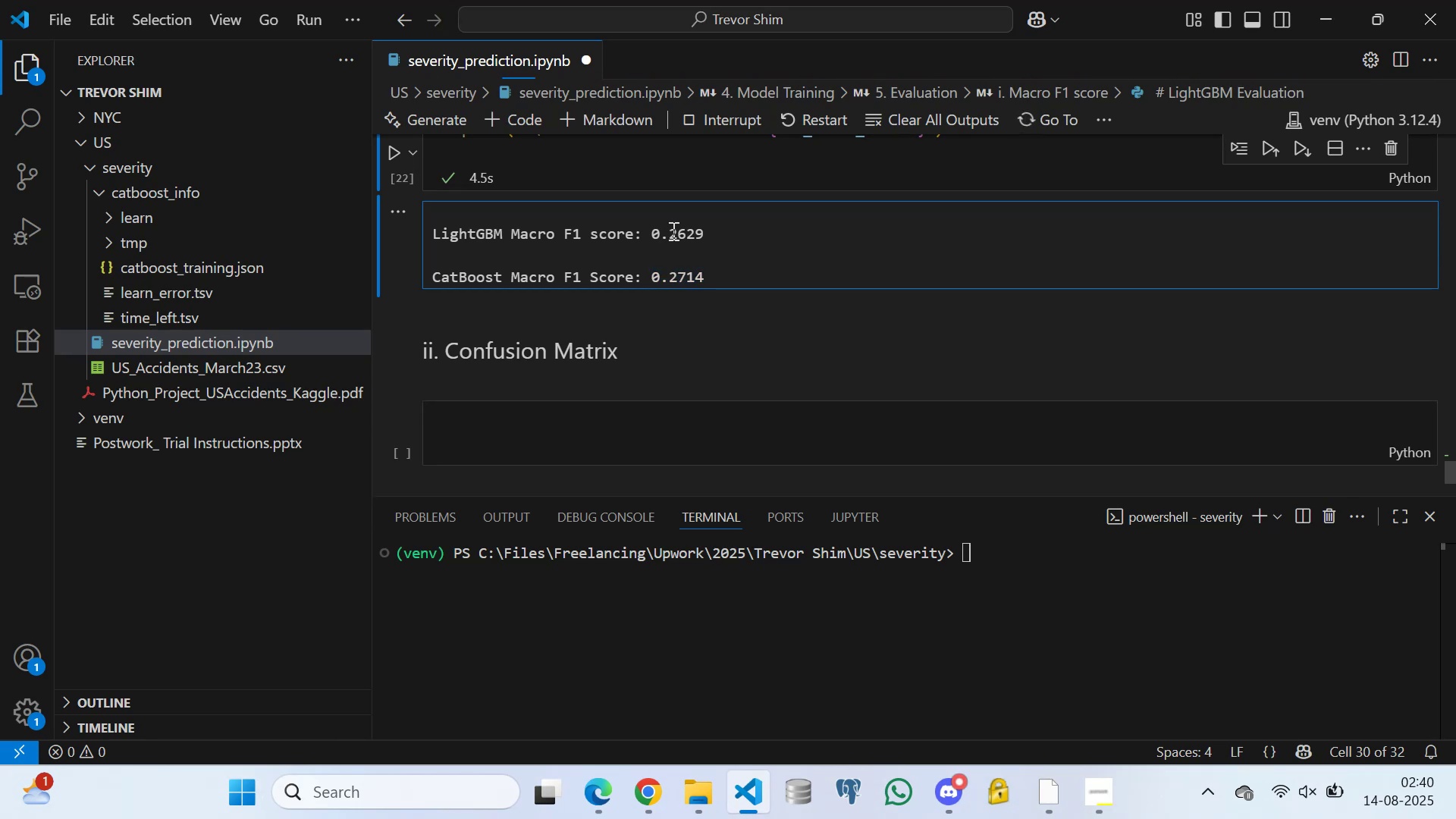 
double_click([672, 231])
 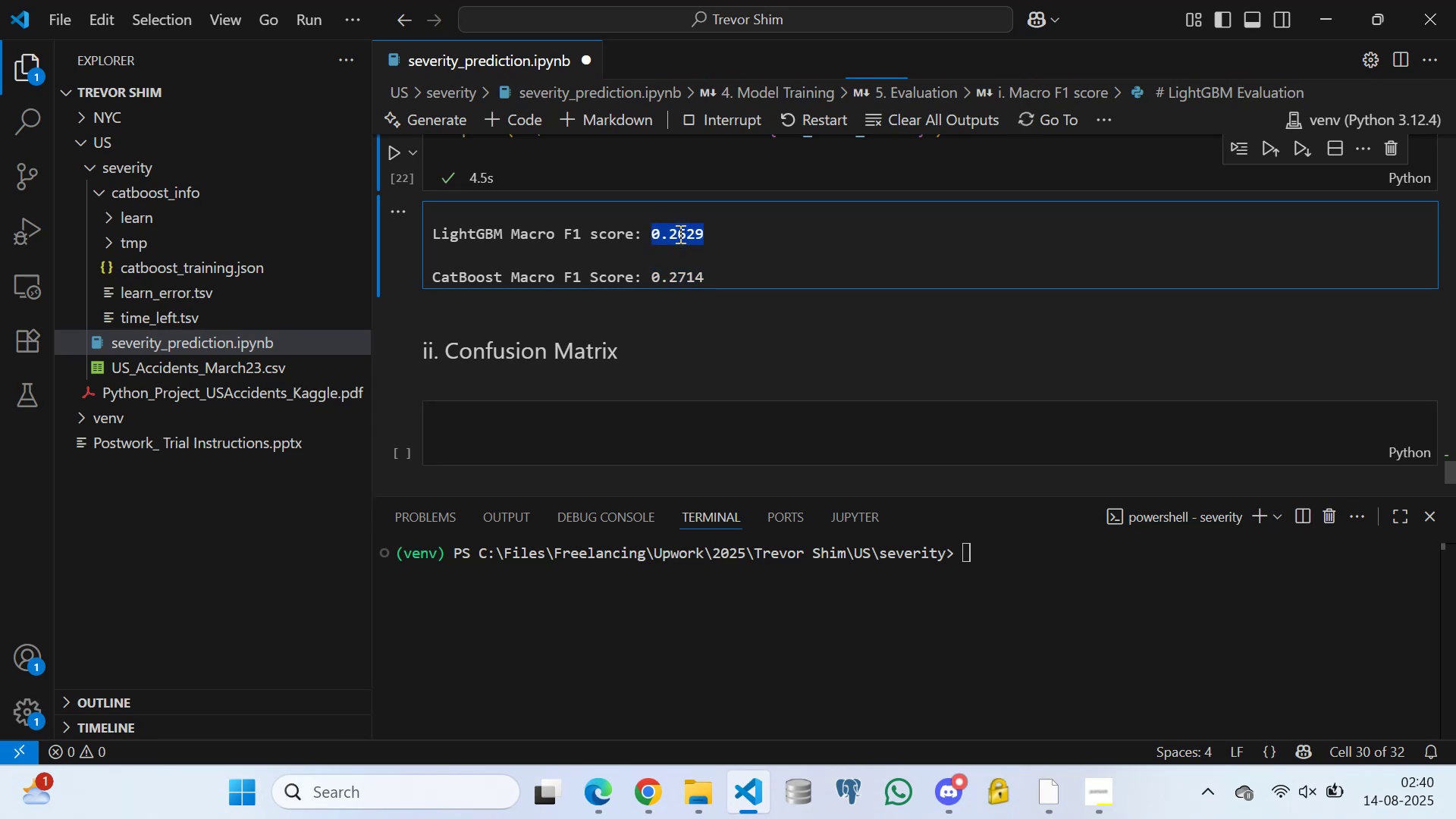 
left_click([679, 234])
 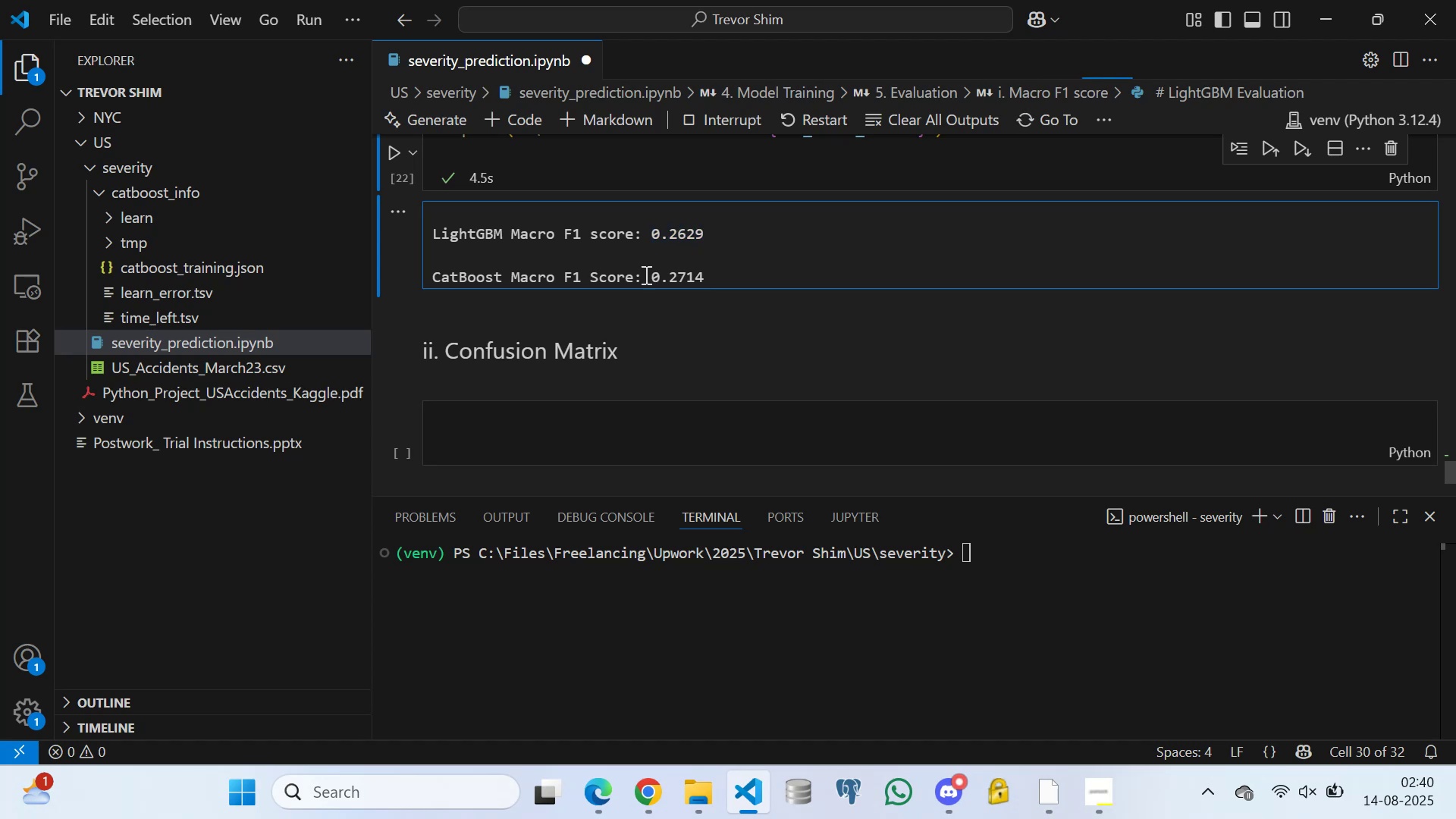 
scroll: coordinate [612, 265], scroll_direction: up, amount: 2.0
 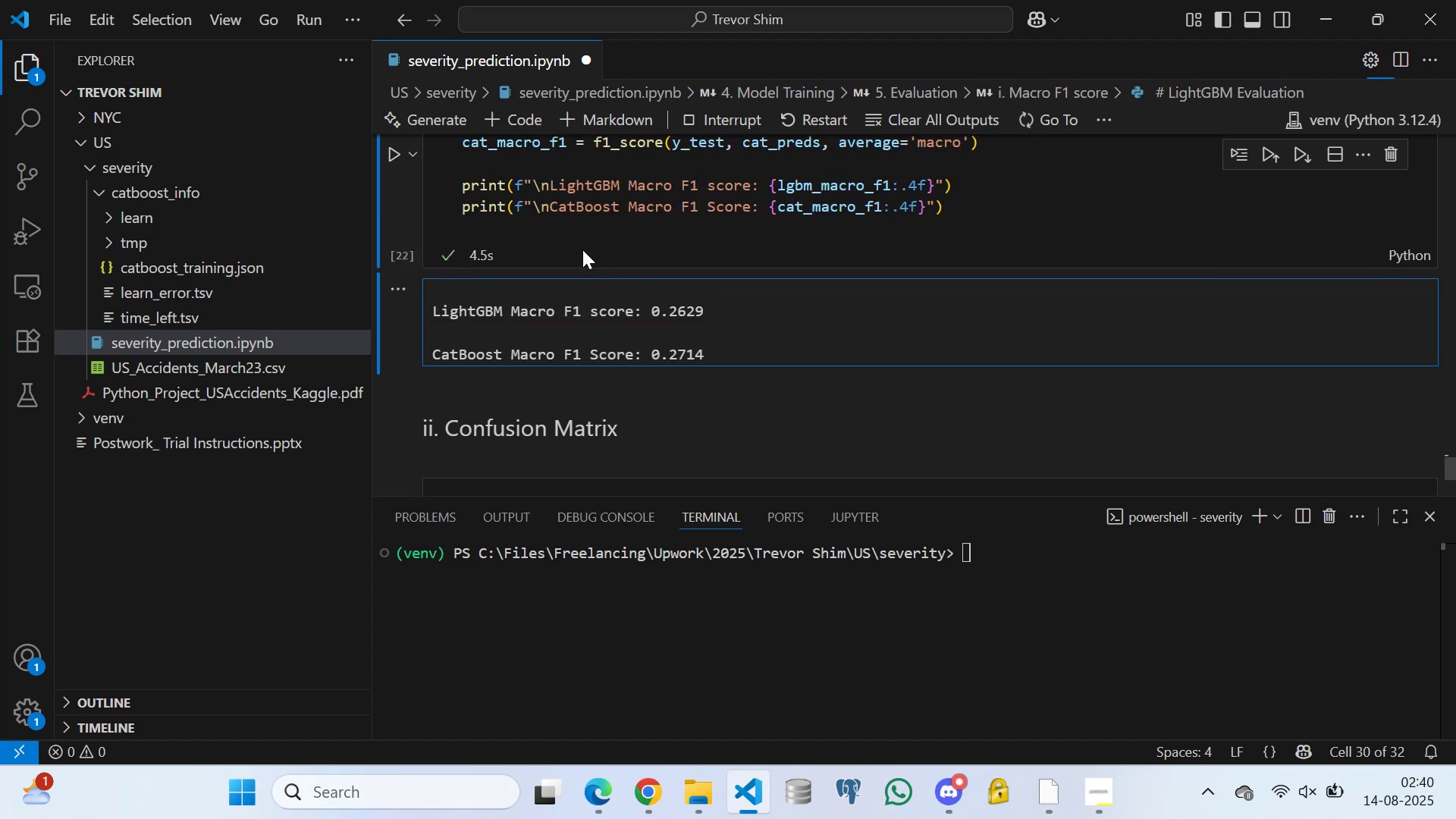 
left_click([578, 241])
 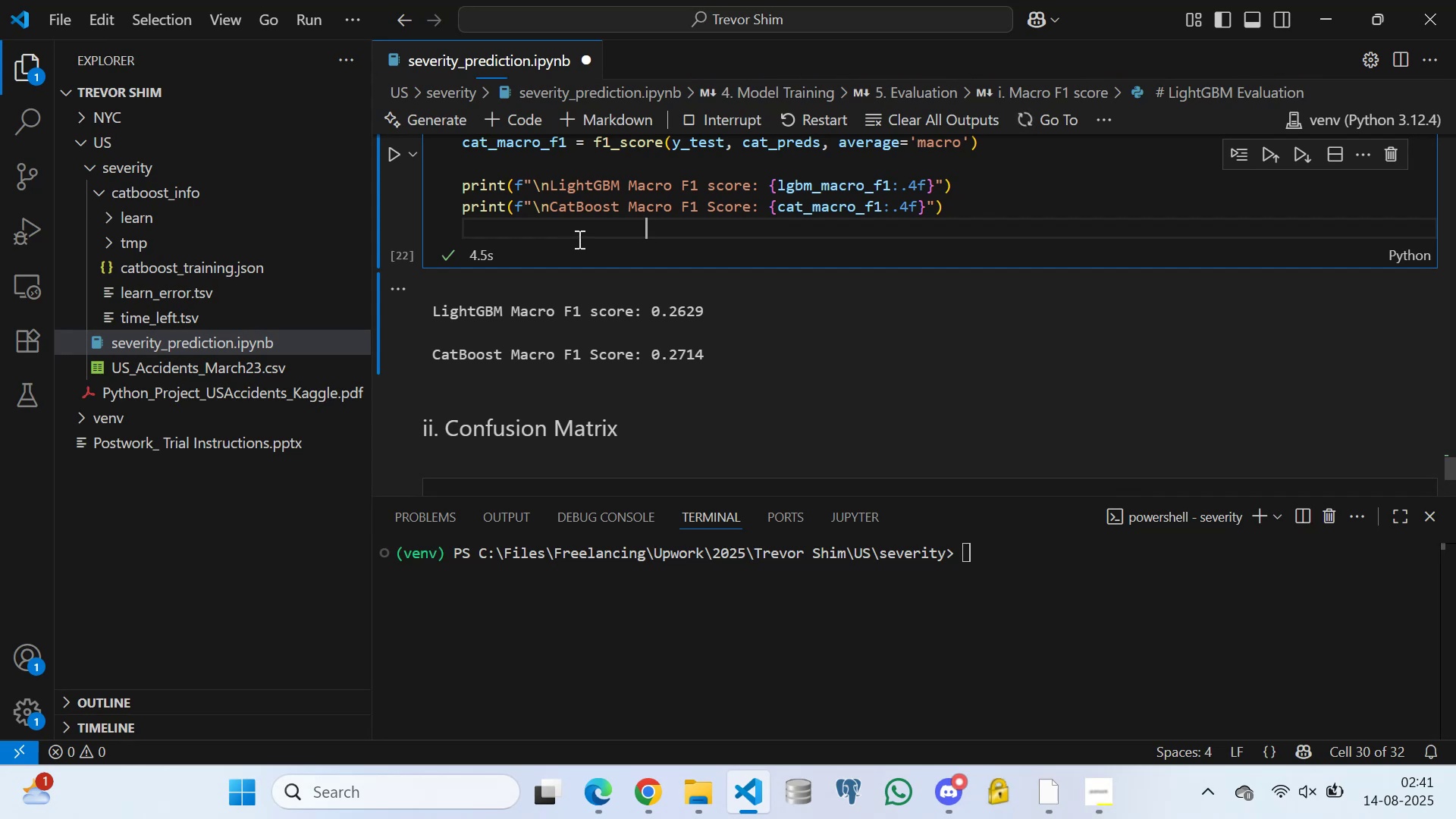 
wait(17.38)
 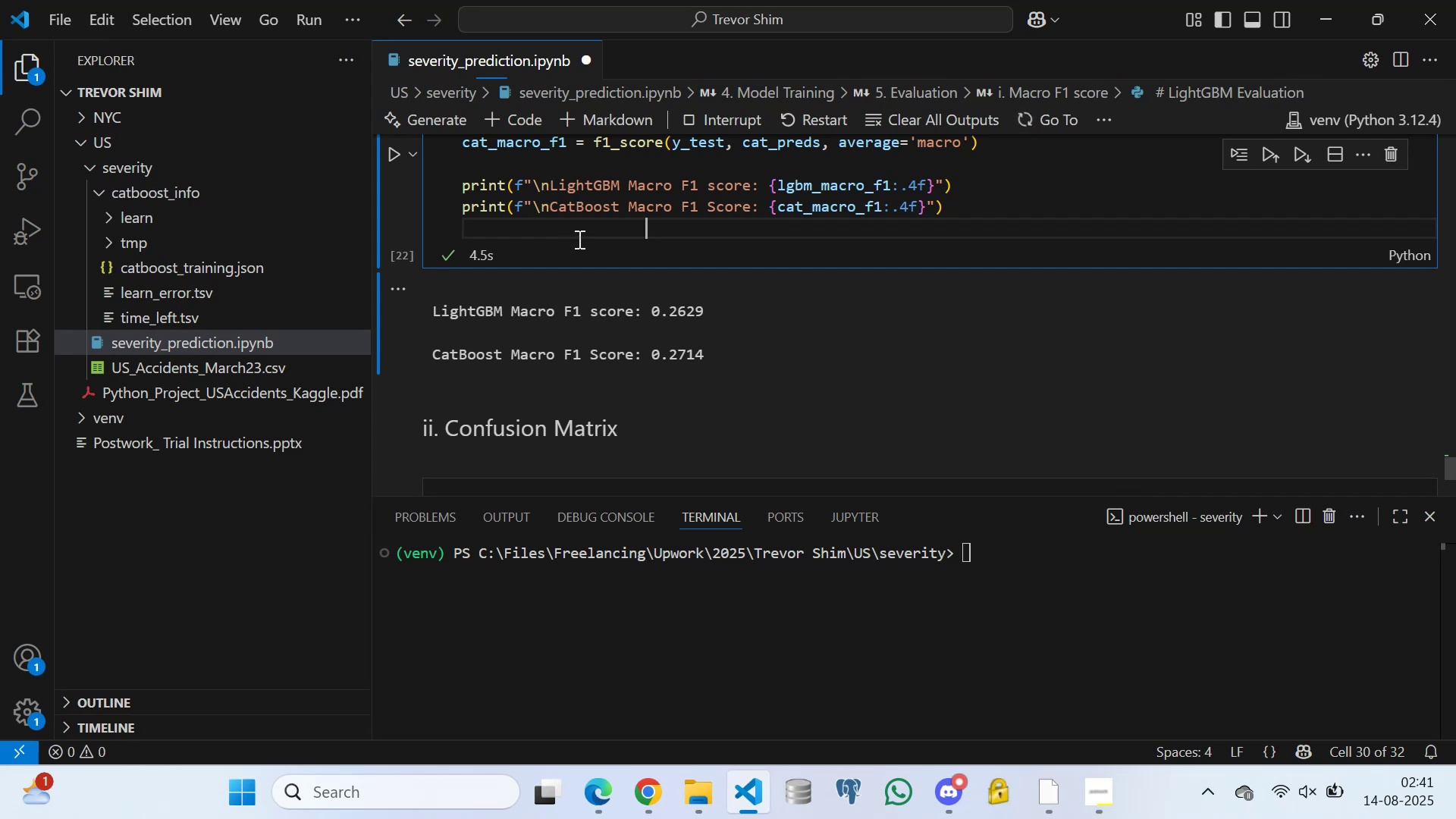 
left_click([695, 336])
 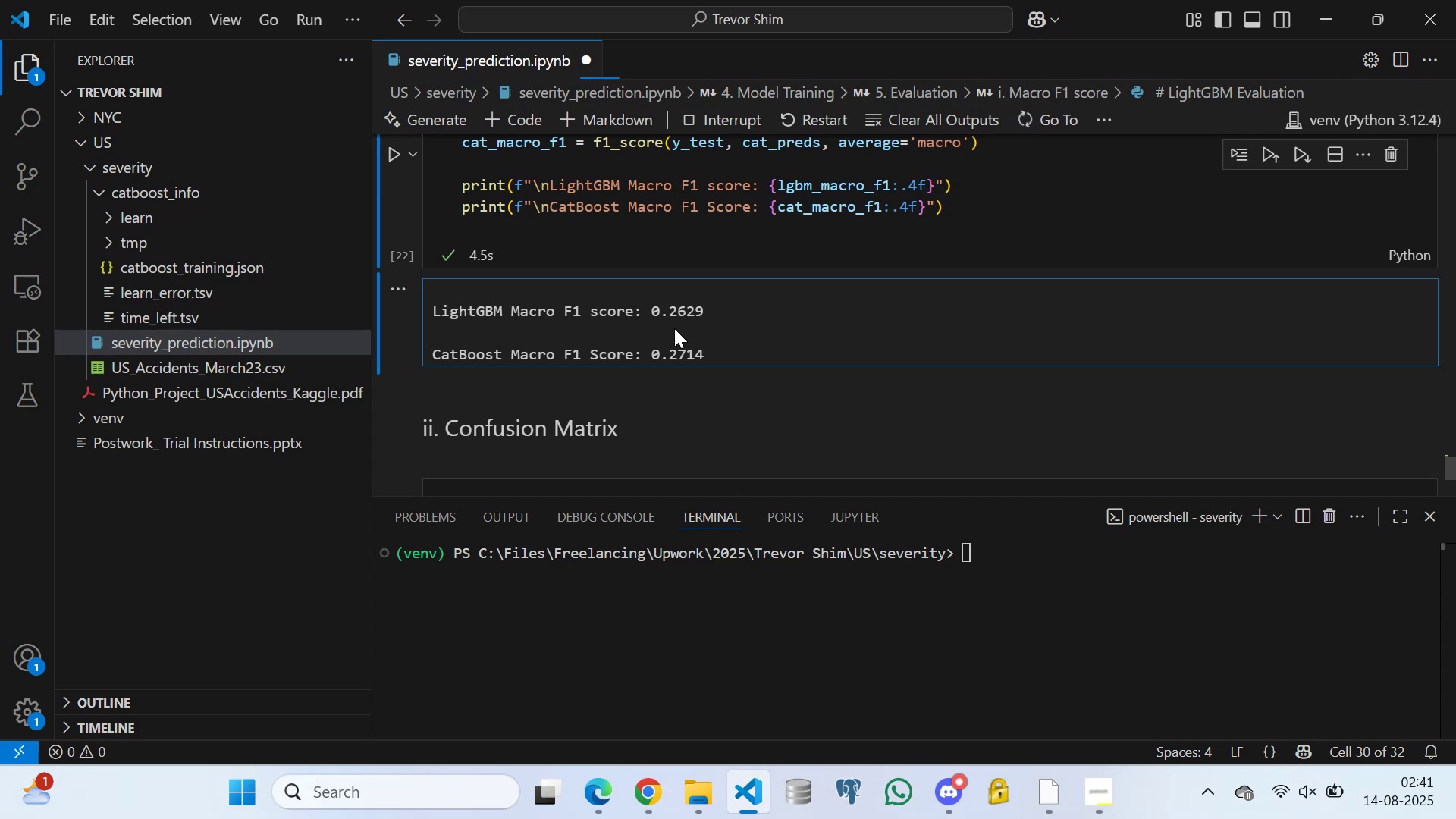 
wait(32.43)
 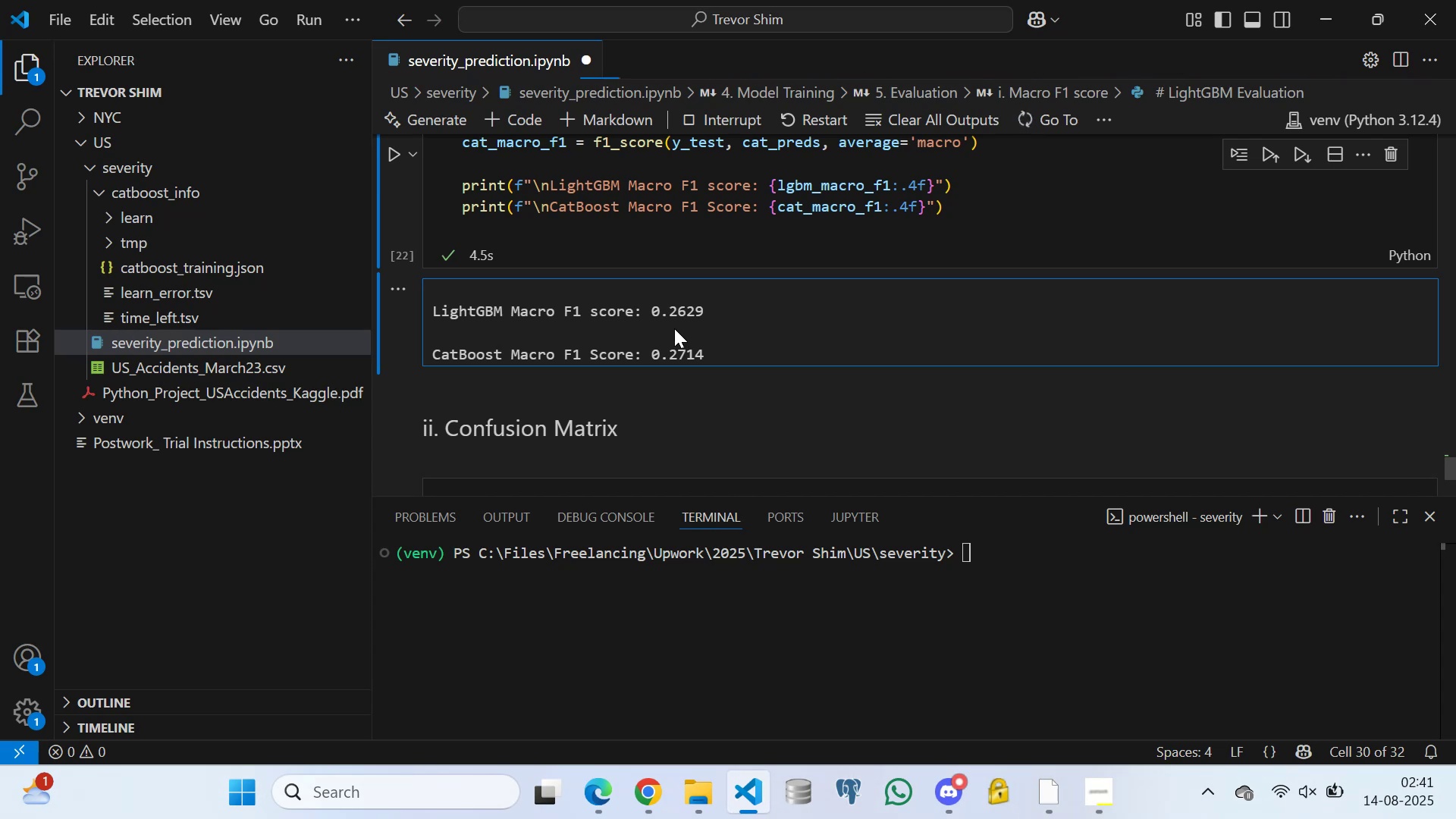 
left_click([651, 315])
 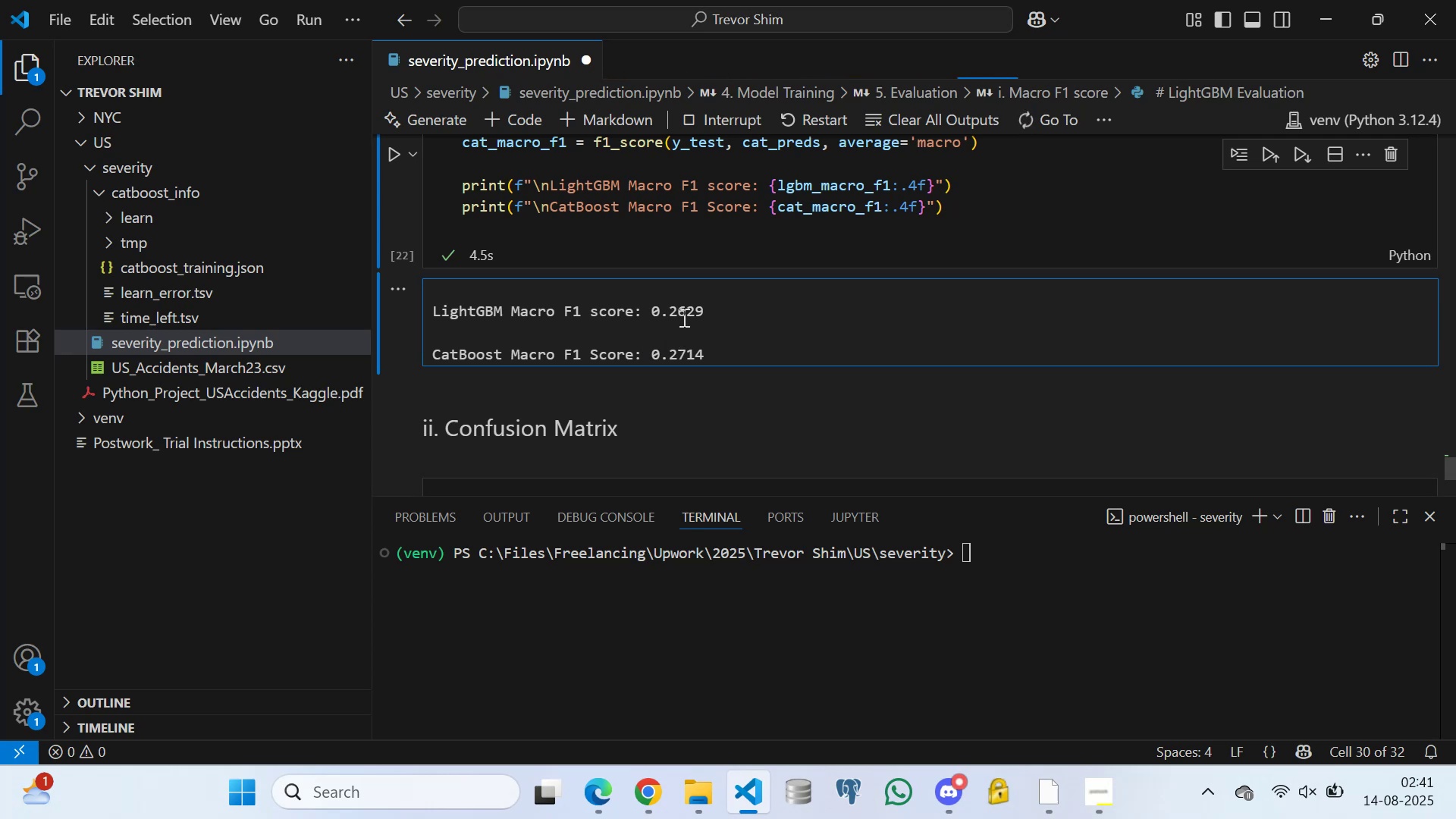 
left_click([682, 317])
 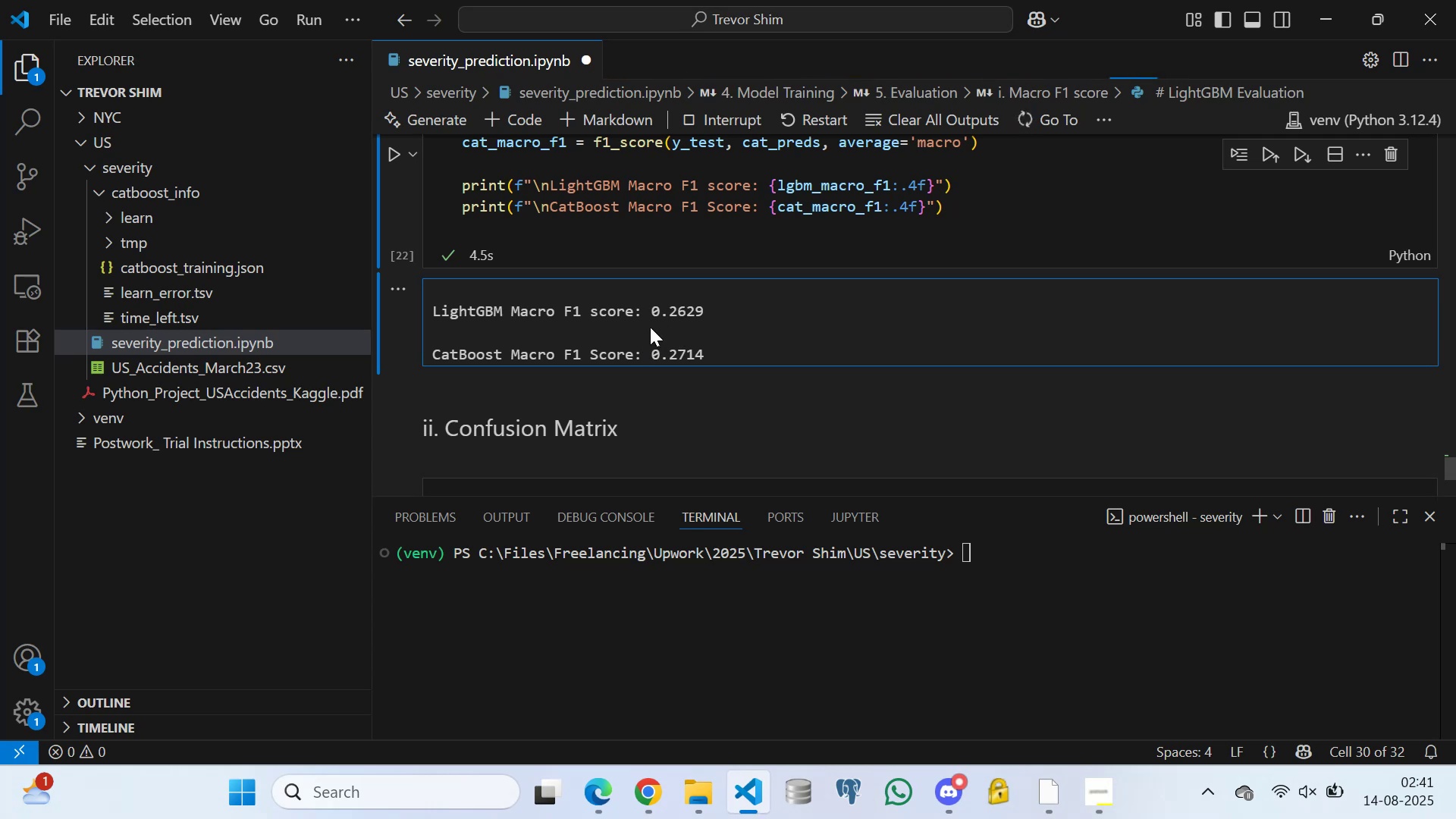 
left_click([650, 327])
 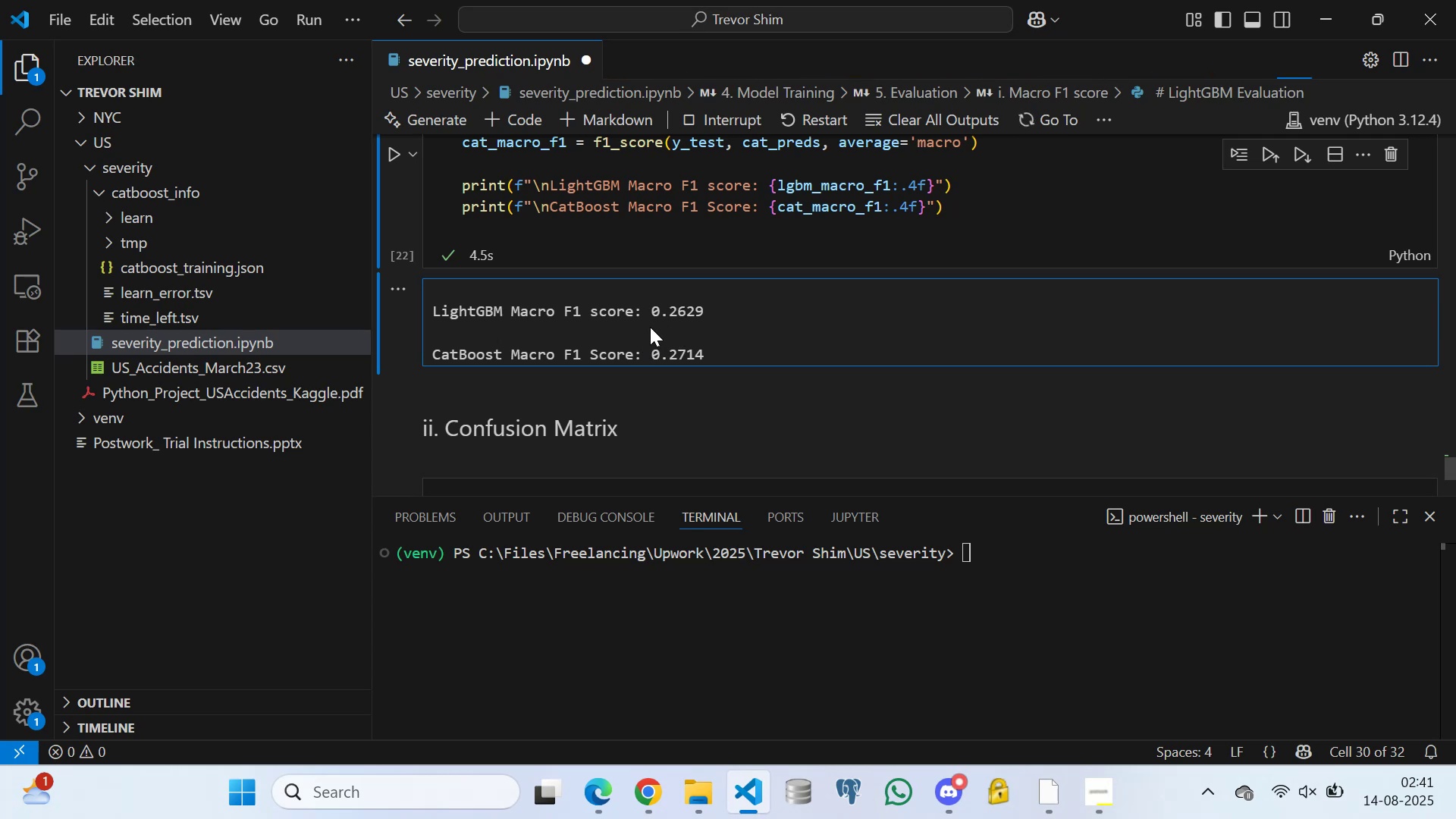 
scroll: coordinate [650, 327], scroll_direction: down, amount: 1.0
 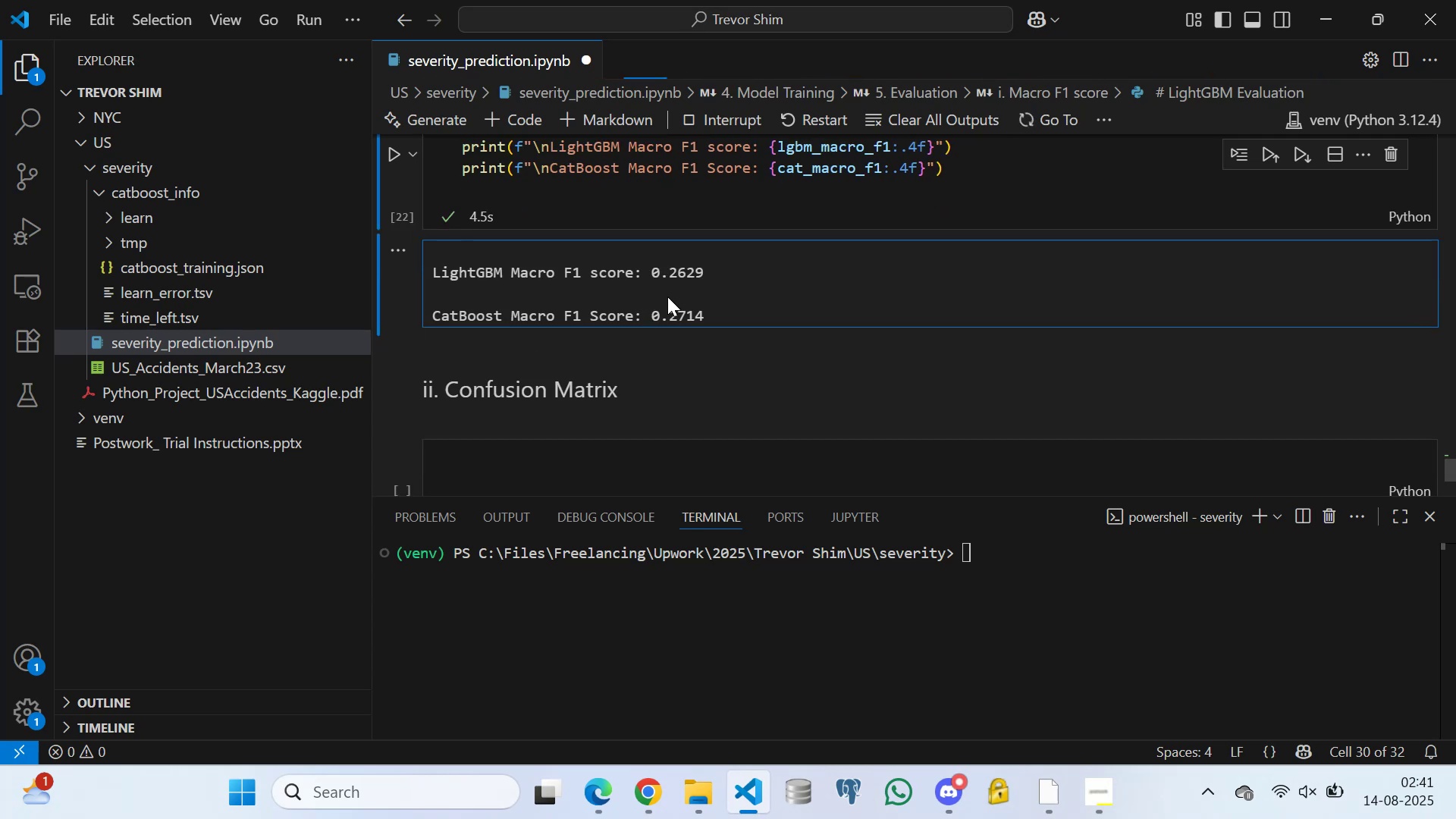 
scroll: coordinate [730, 306], scroll_direction: up, amount: 2.0
 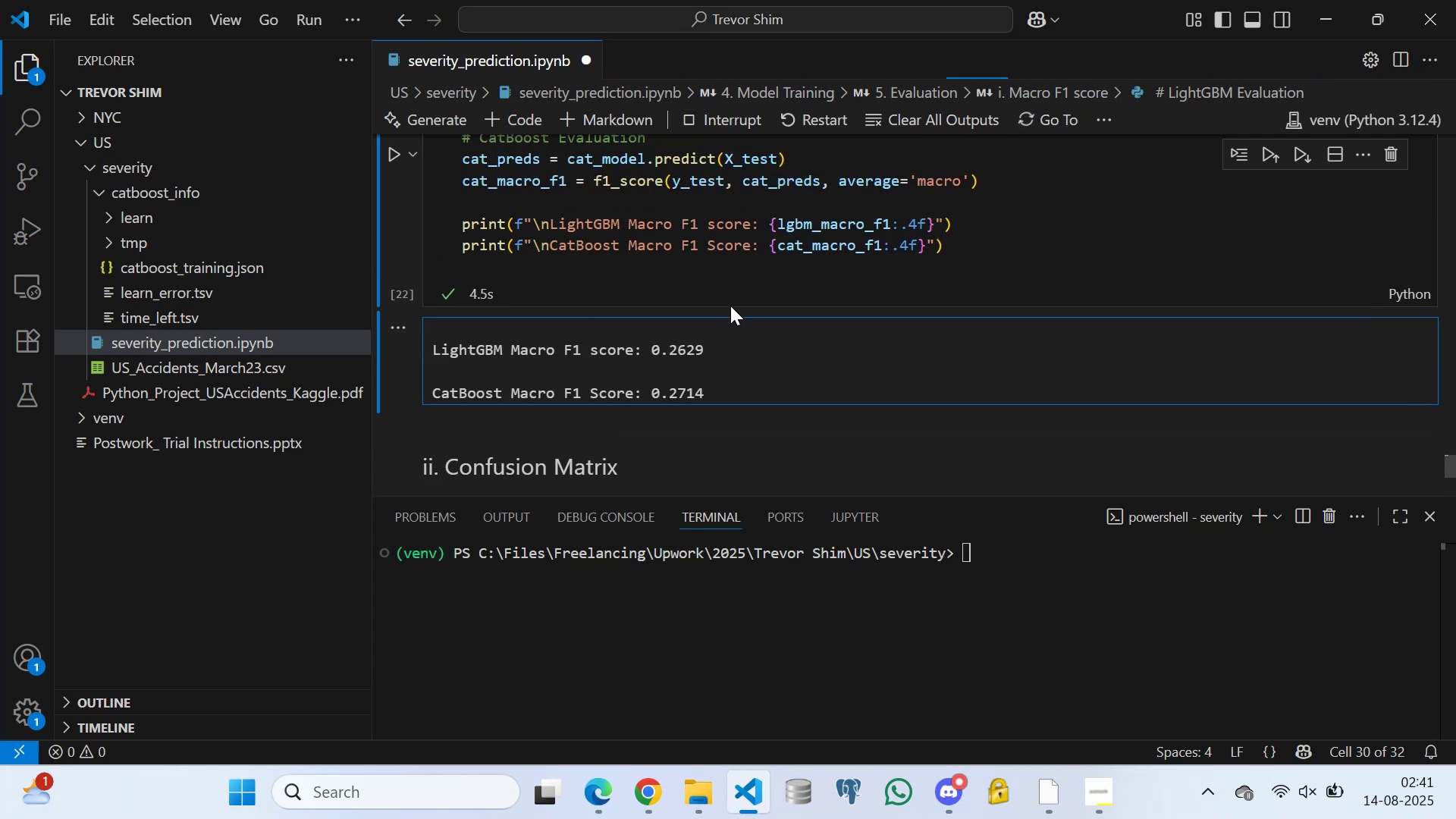 
scroll: coordinate [753, 356], scroll_direction: down, amount: 4.0
 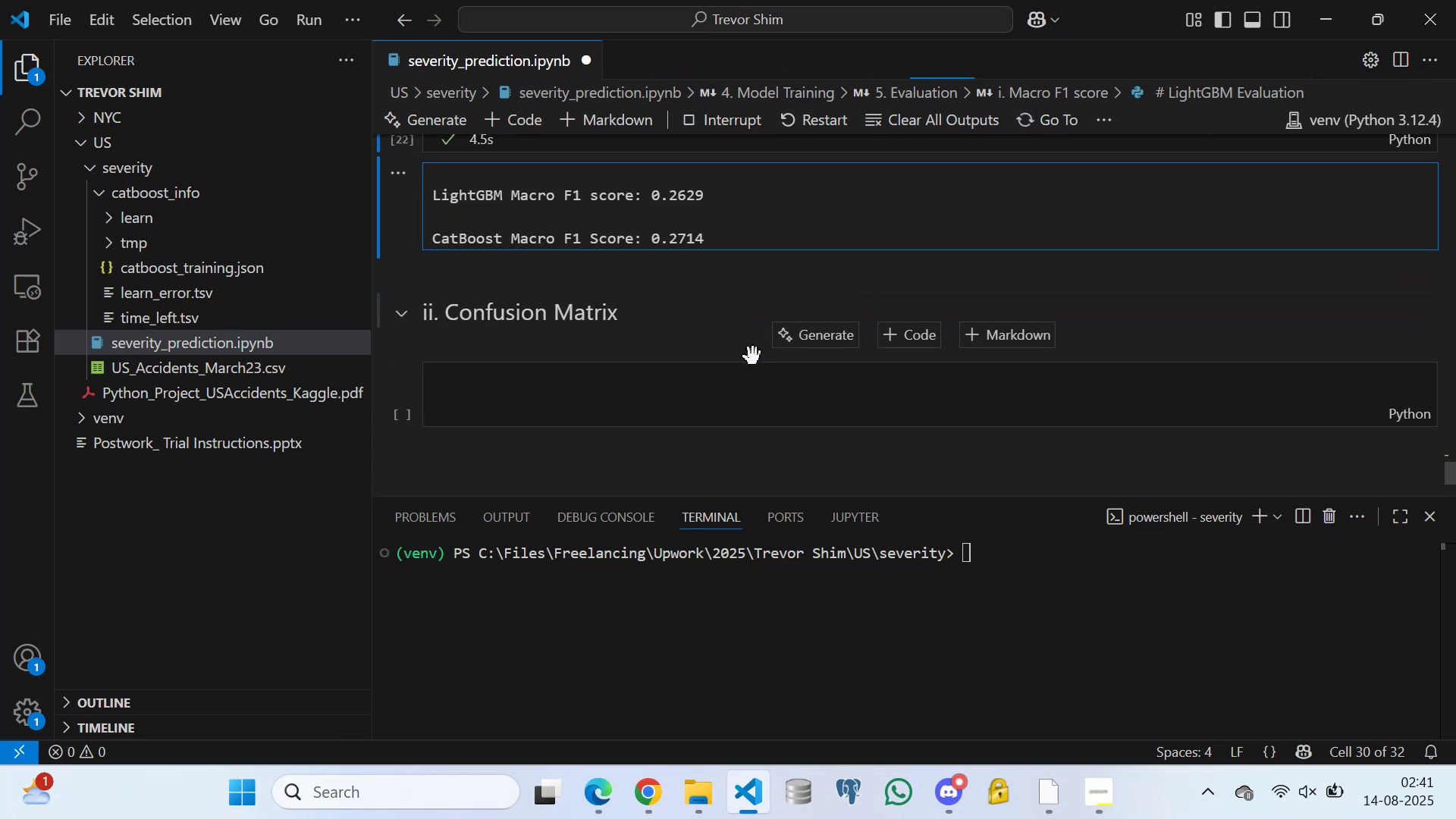 
scroll: coordinate [753, 356], scroll_direction: up, amount: 1.0
 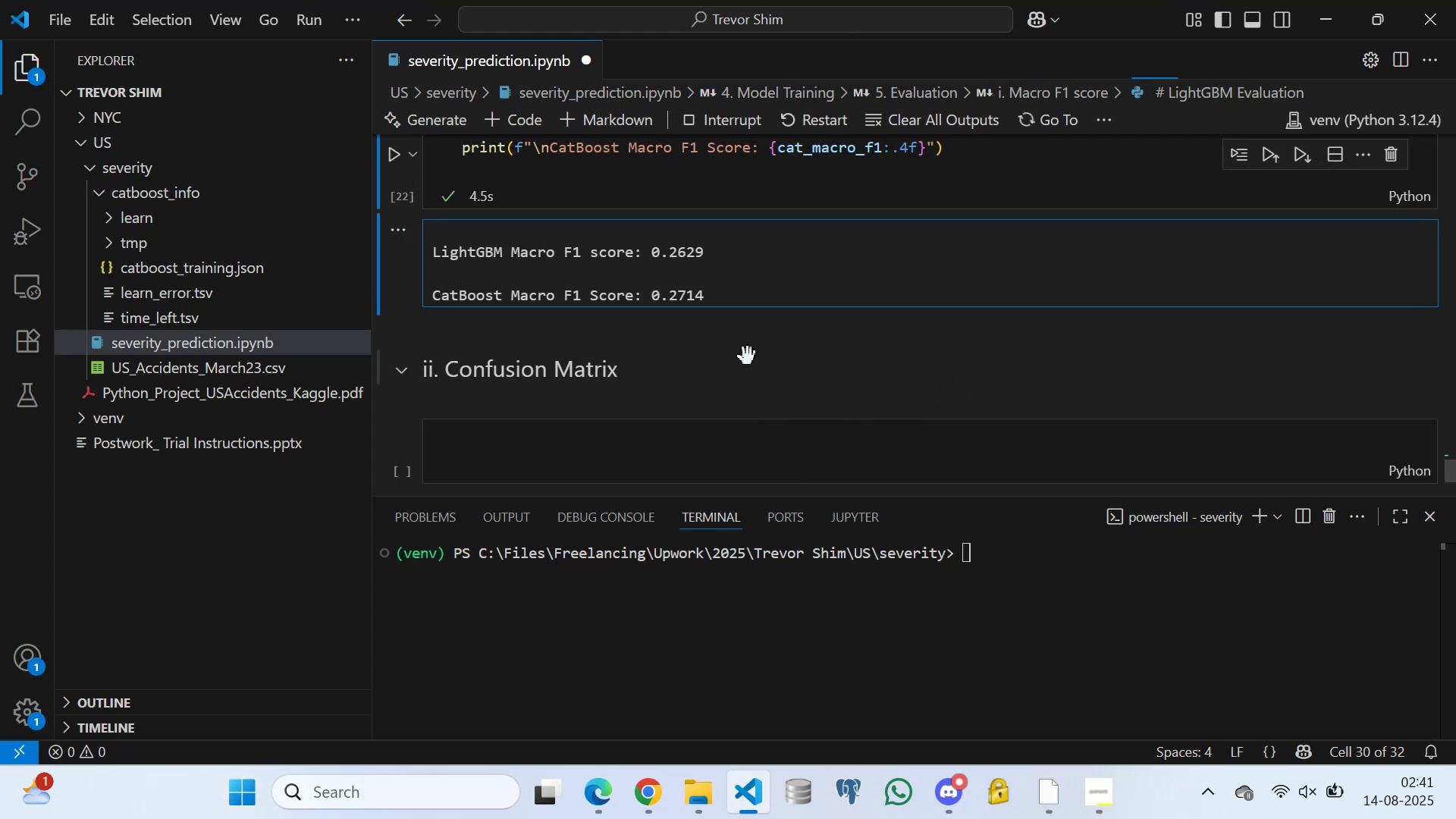 
scroll: coordinate [745, 356], scroll_direction: down, amount: 1.0
 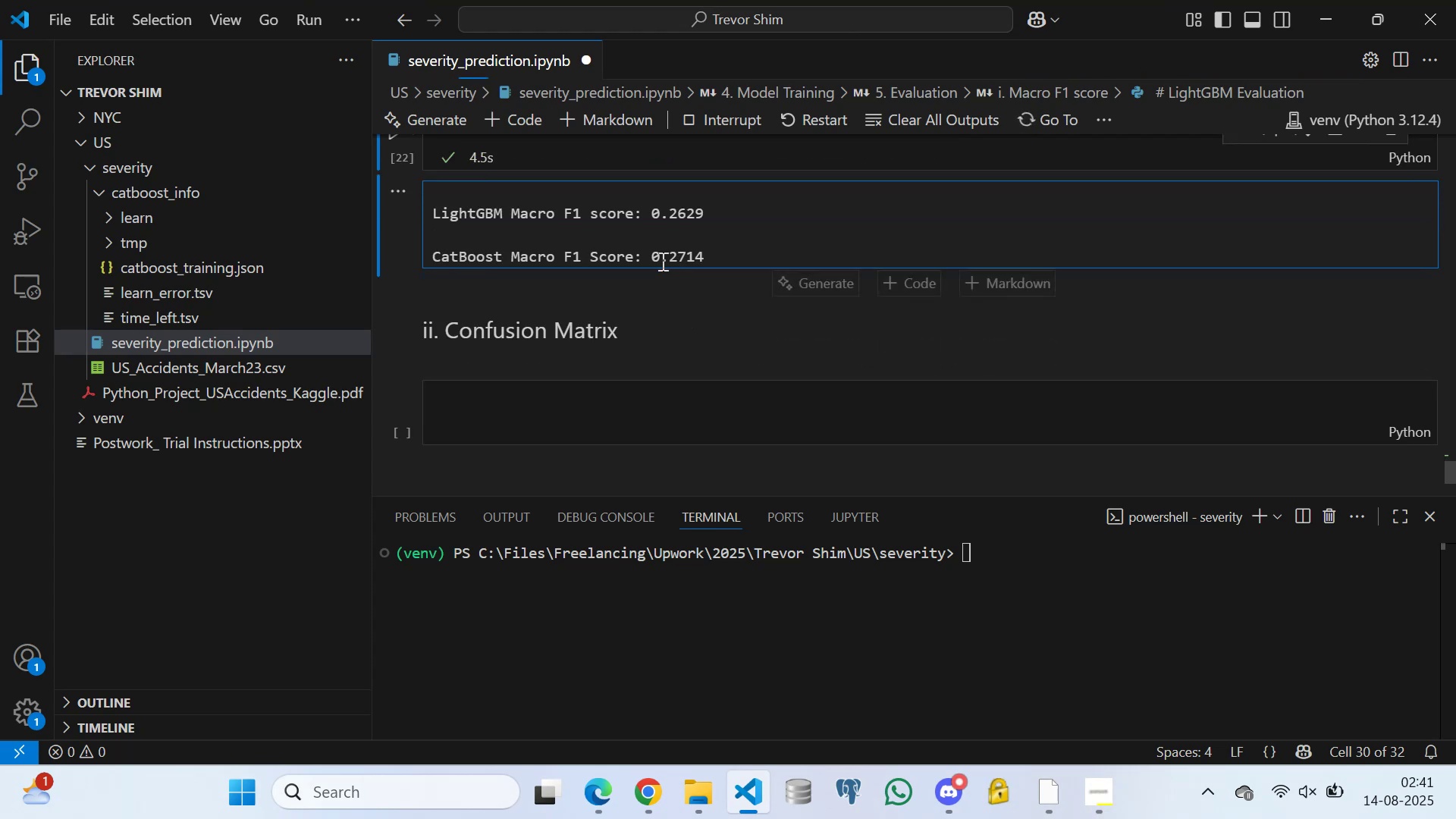 
left_click([655, 224])
 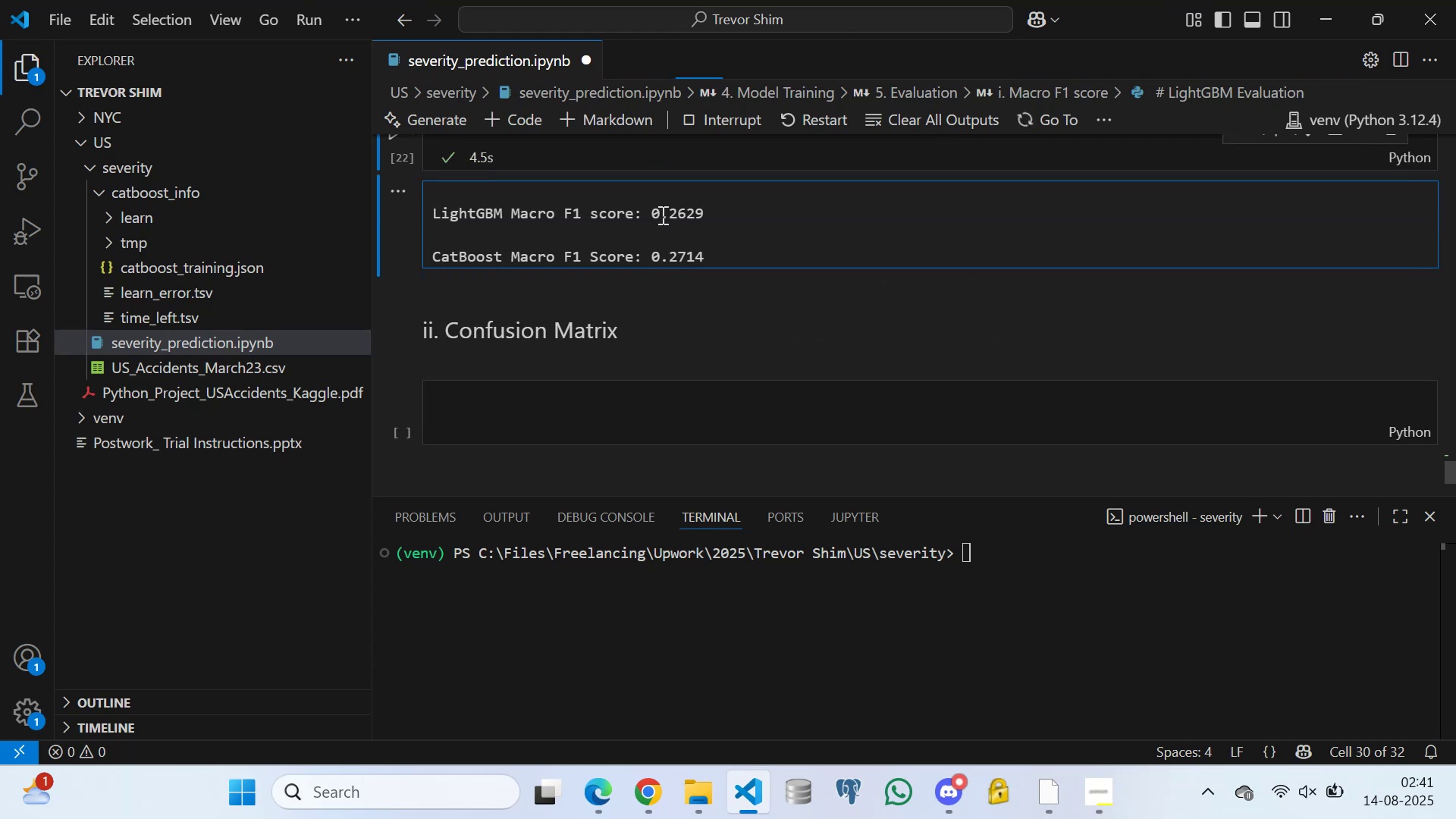 
left_click([661, 215])
 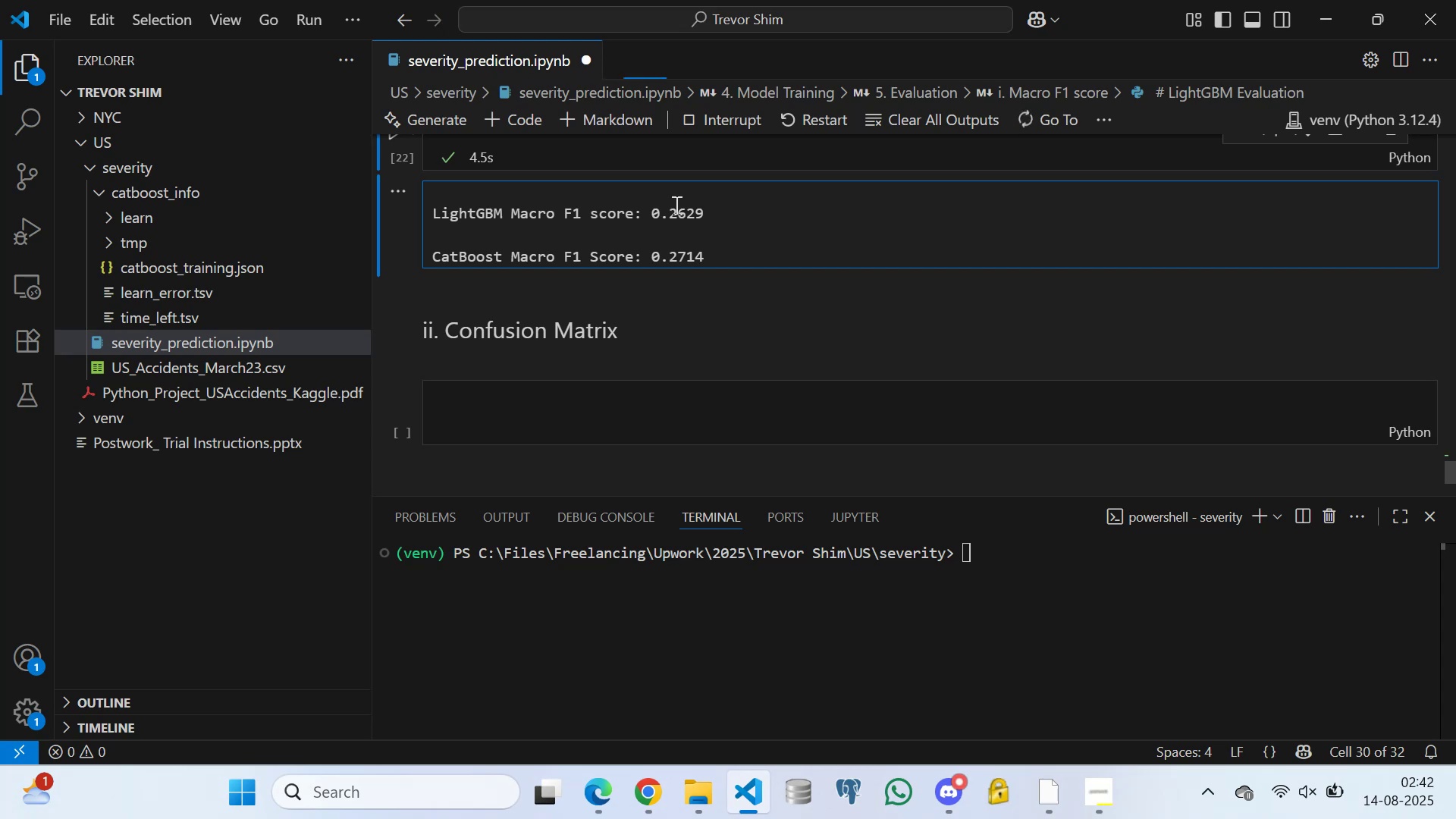 
wait(12.67)
 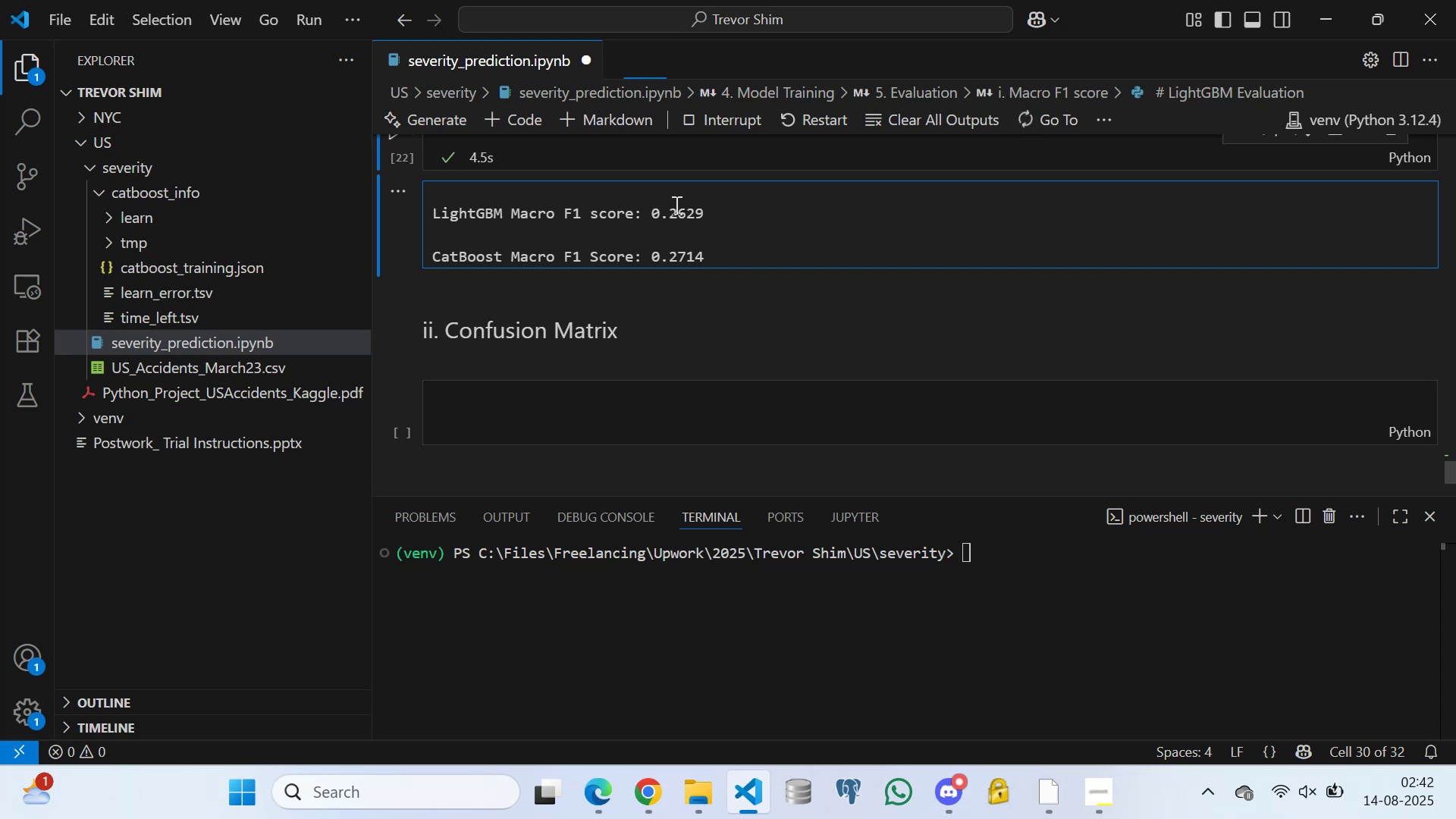 
left_click([699, 235])
 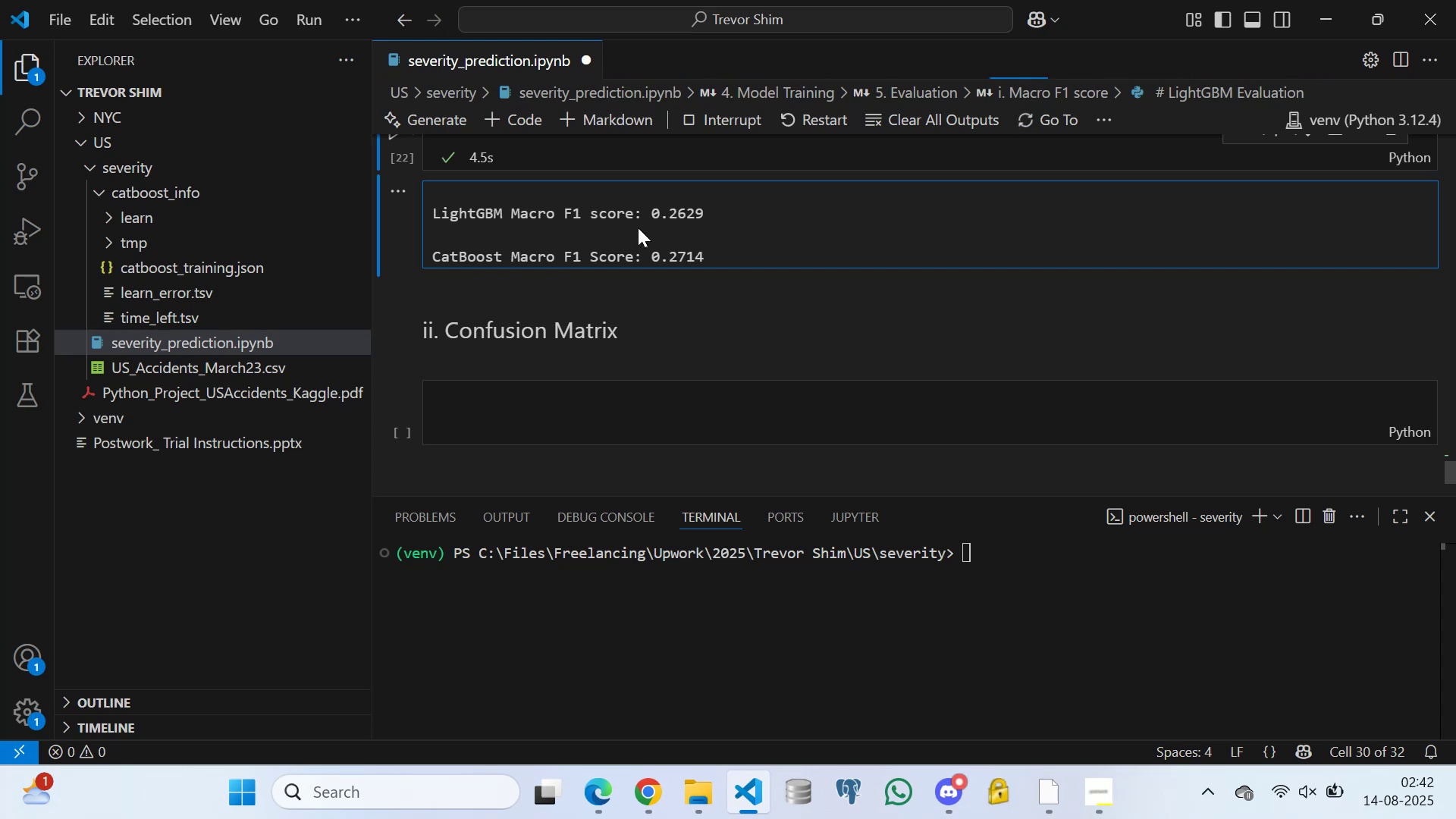 
left_click([630, 218])
 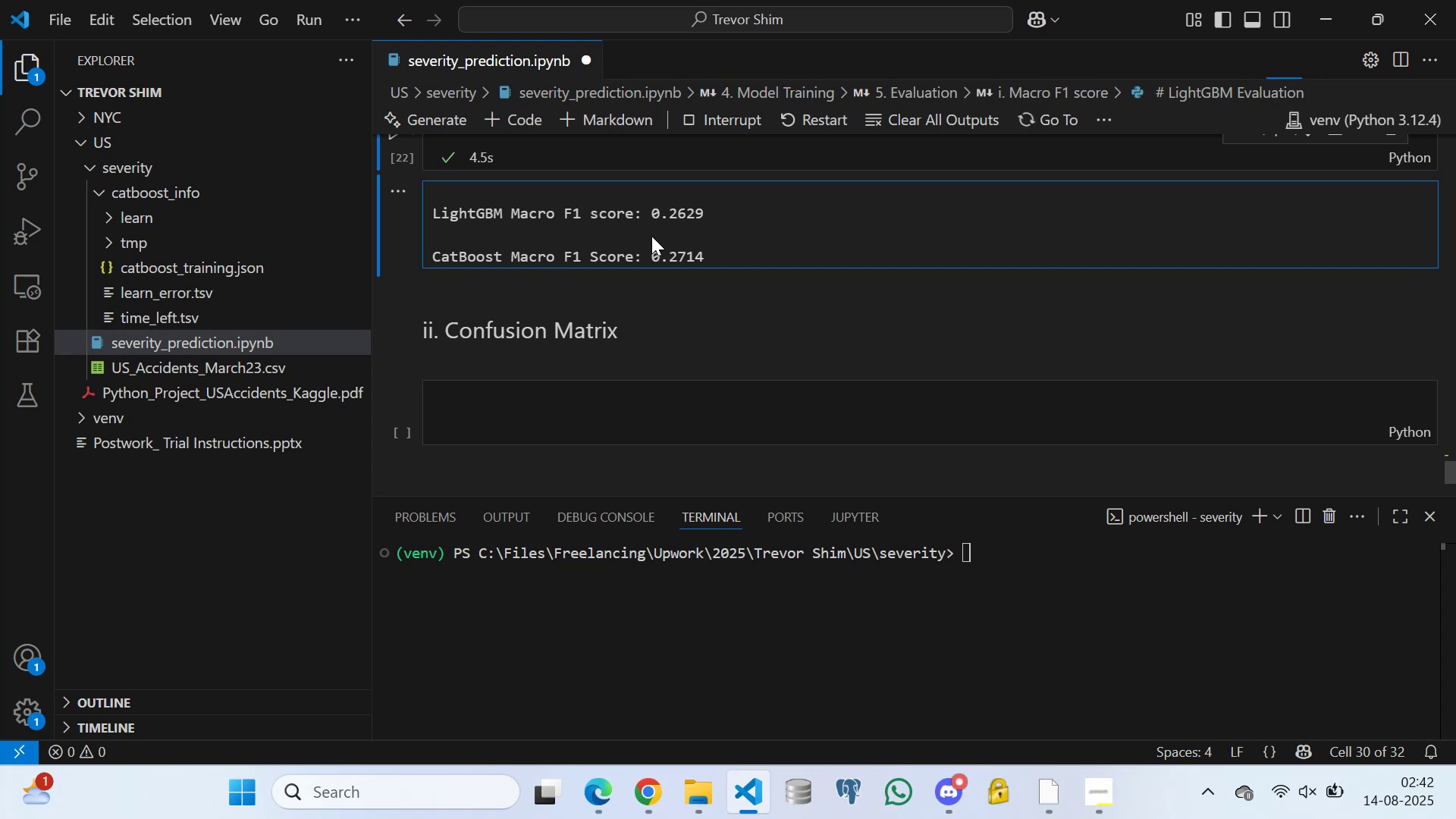 
key(Control+S)
 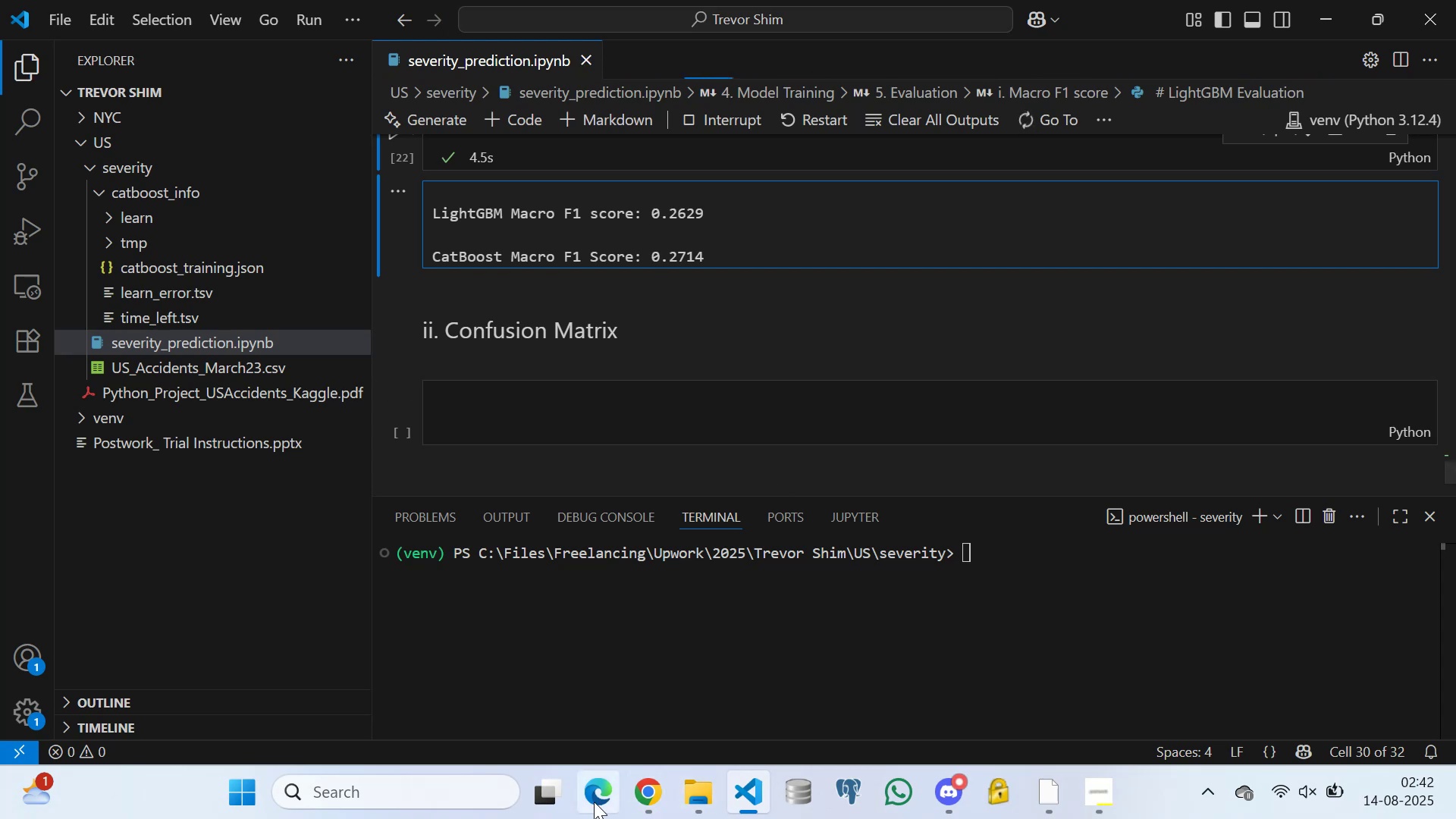 
left_click([594, 784])
 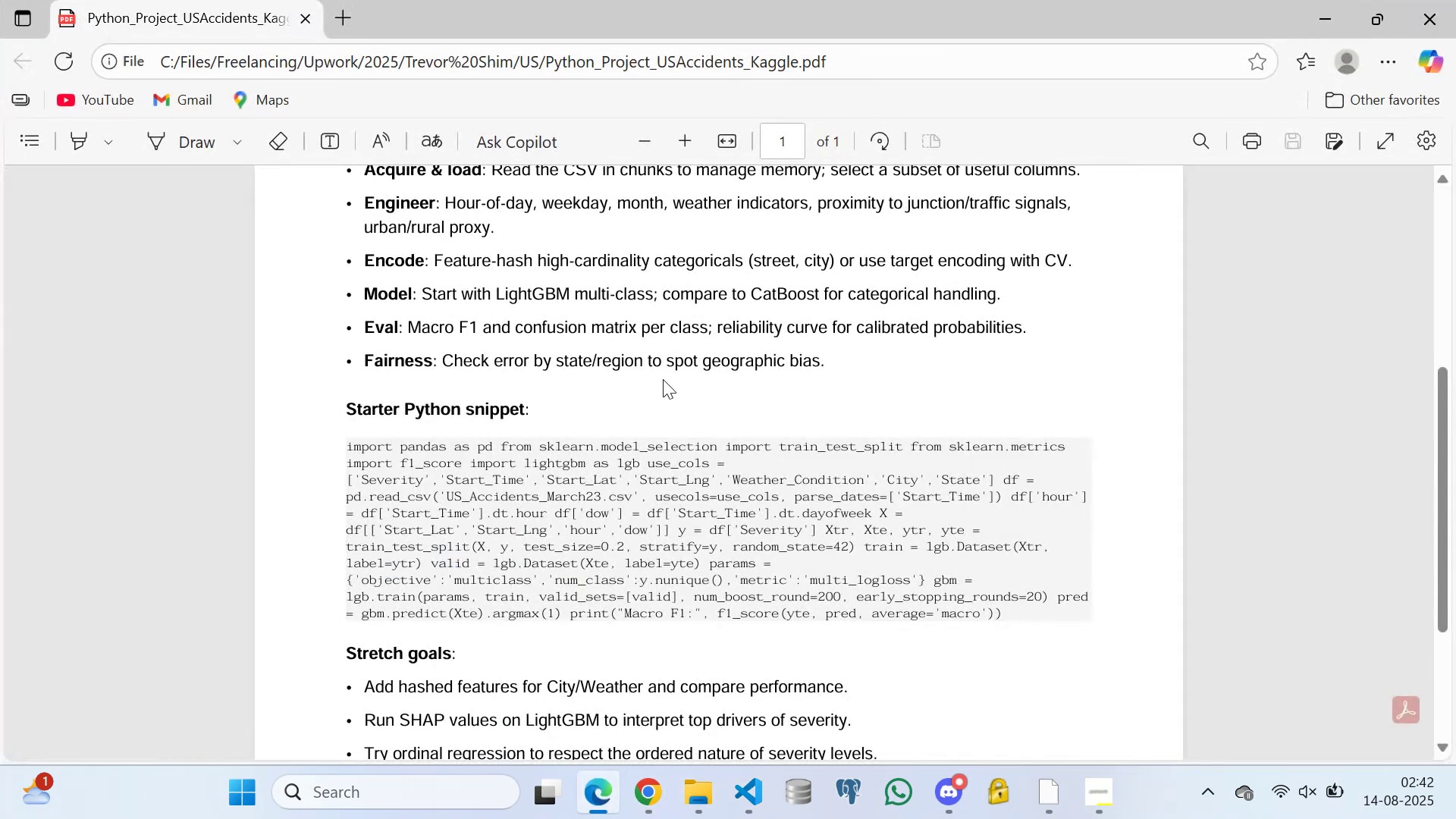 
left_click([658, 369])
 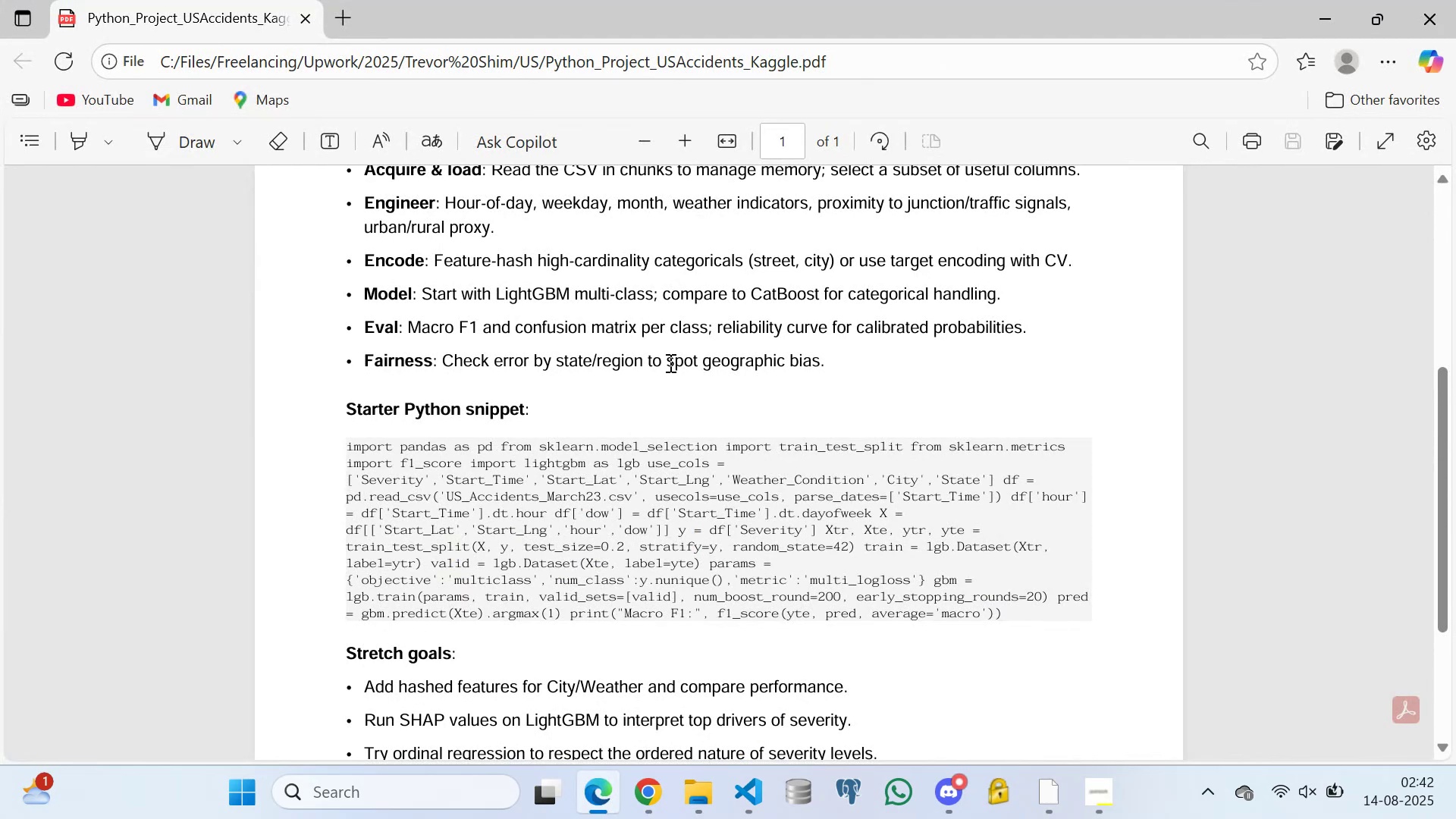 
type(fghhgjjghjghjghjhjhjhgjhhhhghhjhhhjhjklhghghhghhghghhjjhjjhjhjjhjjhhjhjhjhjhjhjhhjhjhhjjhjkjhyyuyuuyutuyyyuu)
 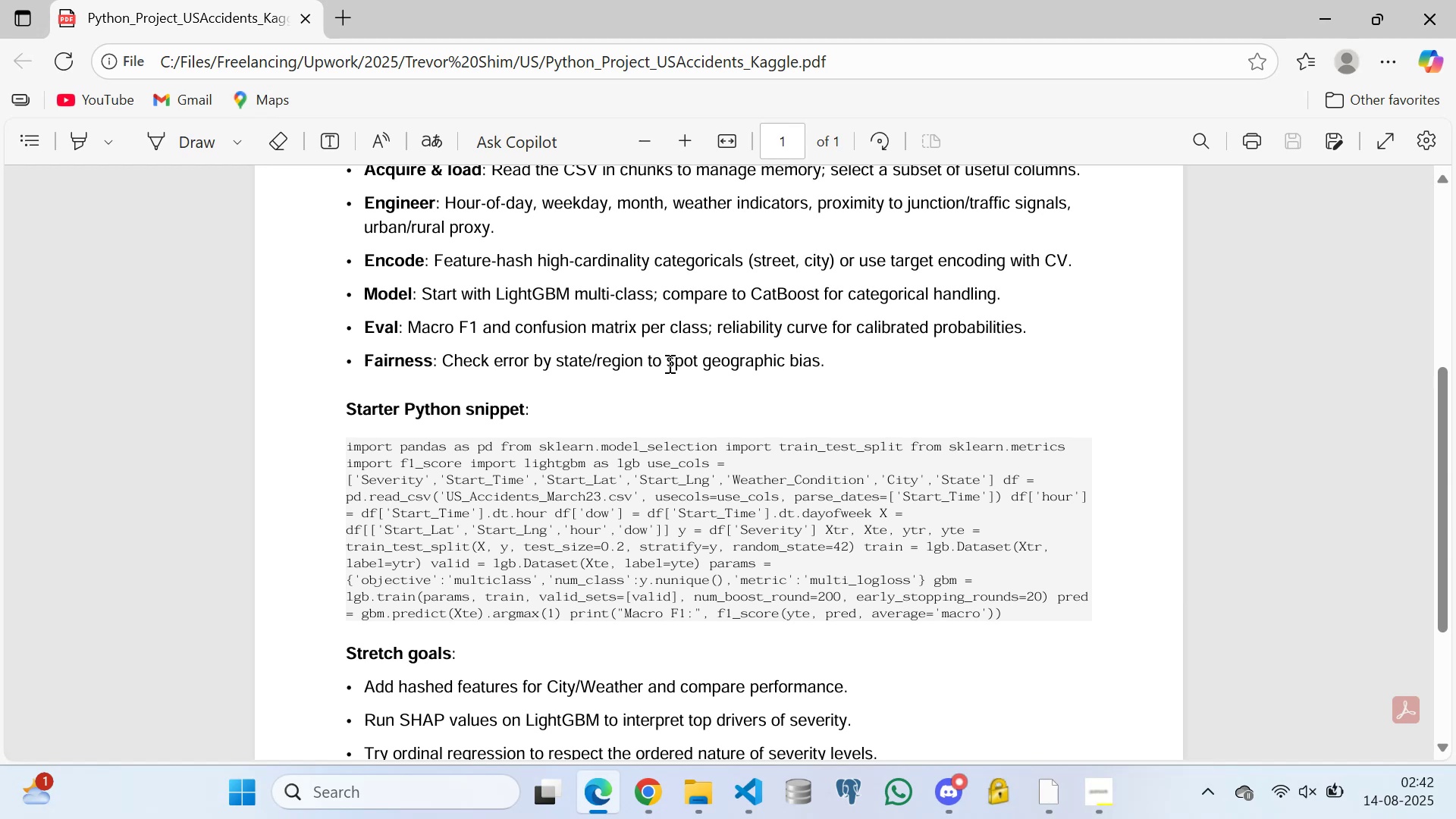 
left_click([757, 336])
 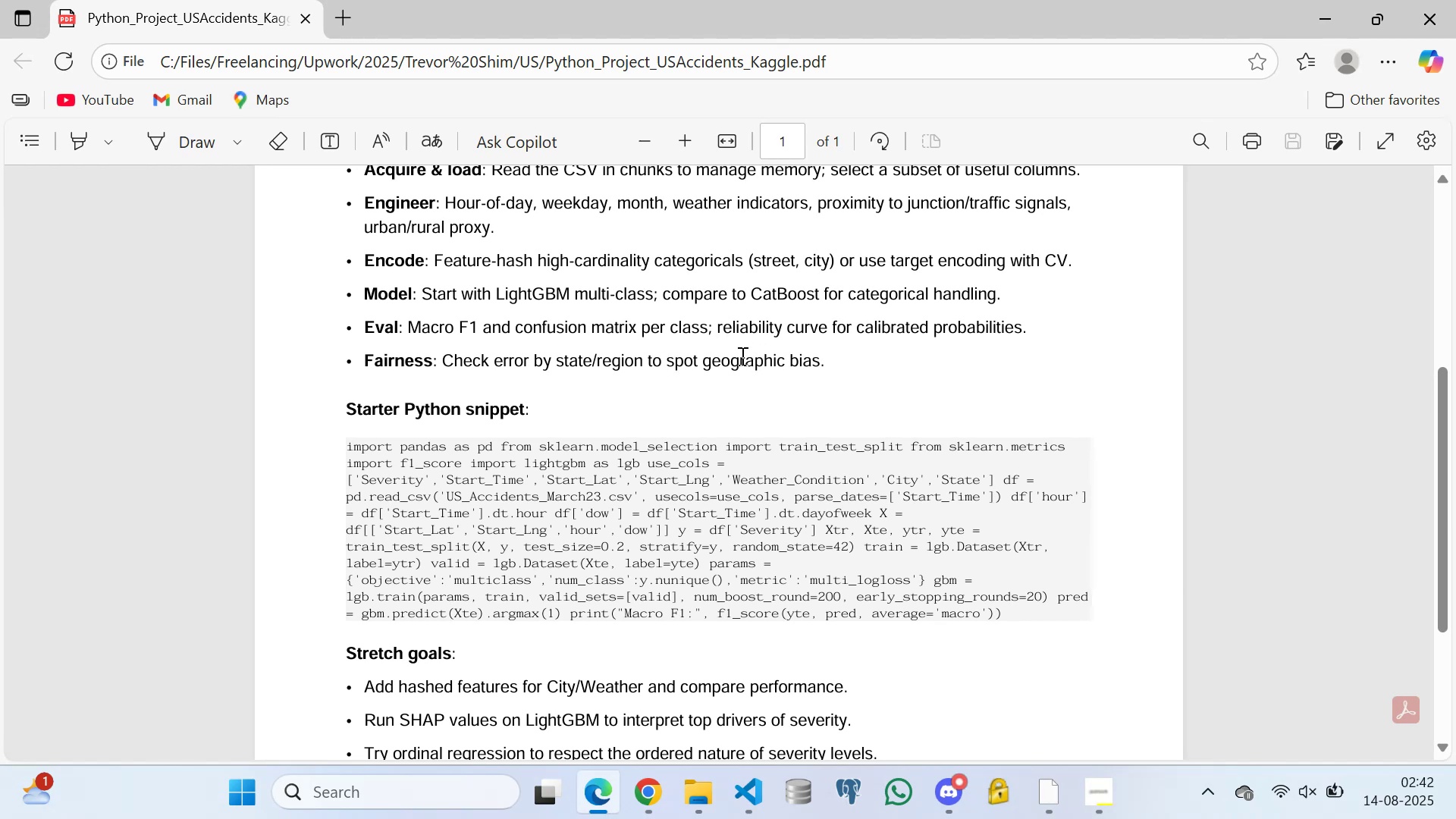 
left_click([741, 356])
 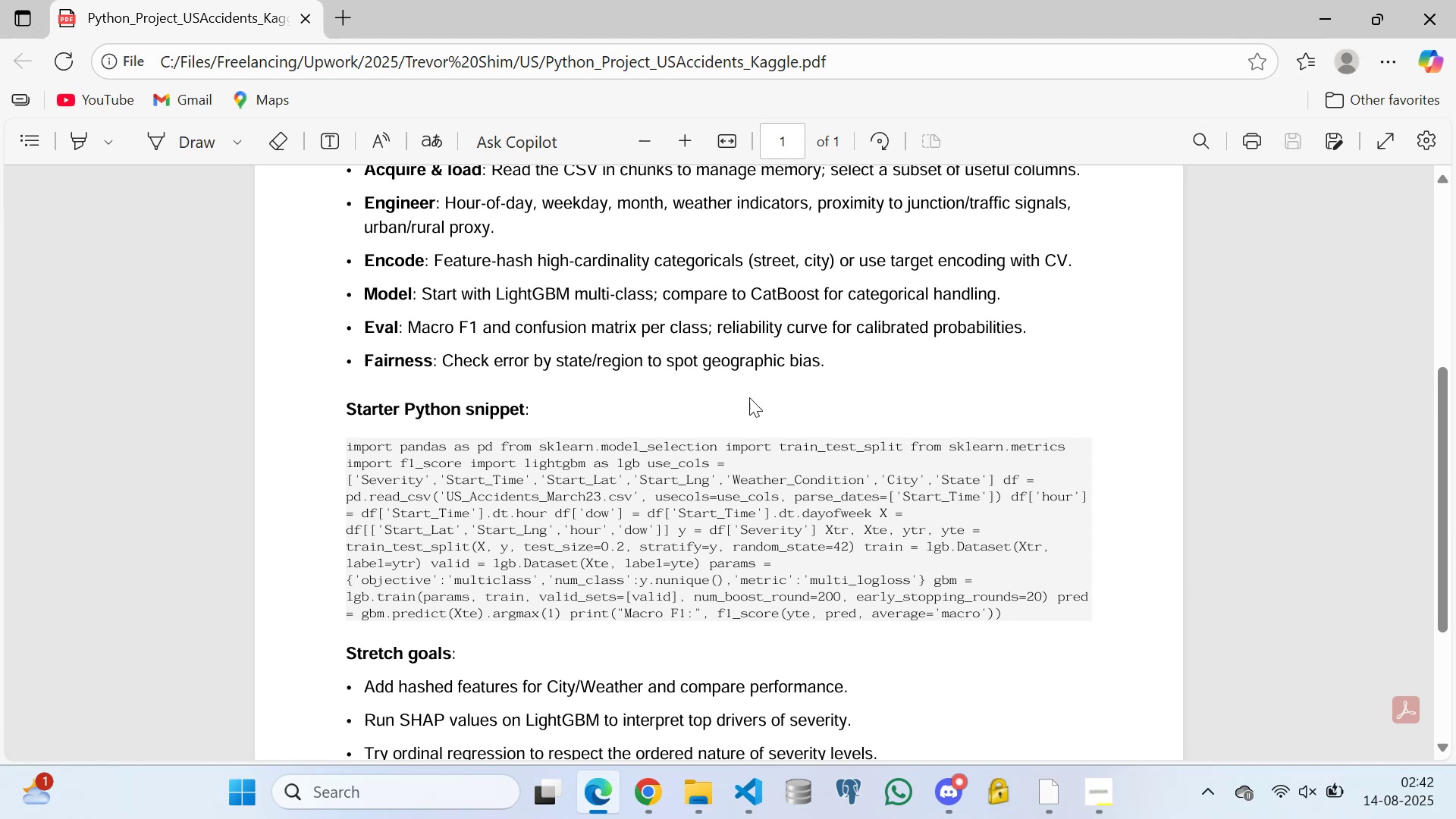 
scroll: coordinate [737, 462], scroll_direction: down, amount: 3.0
 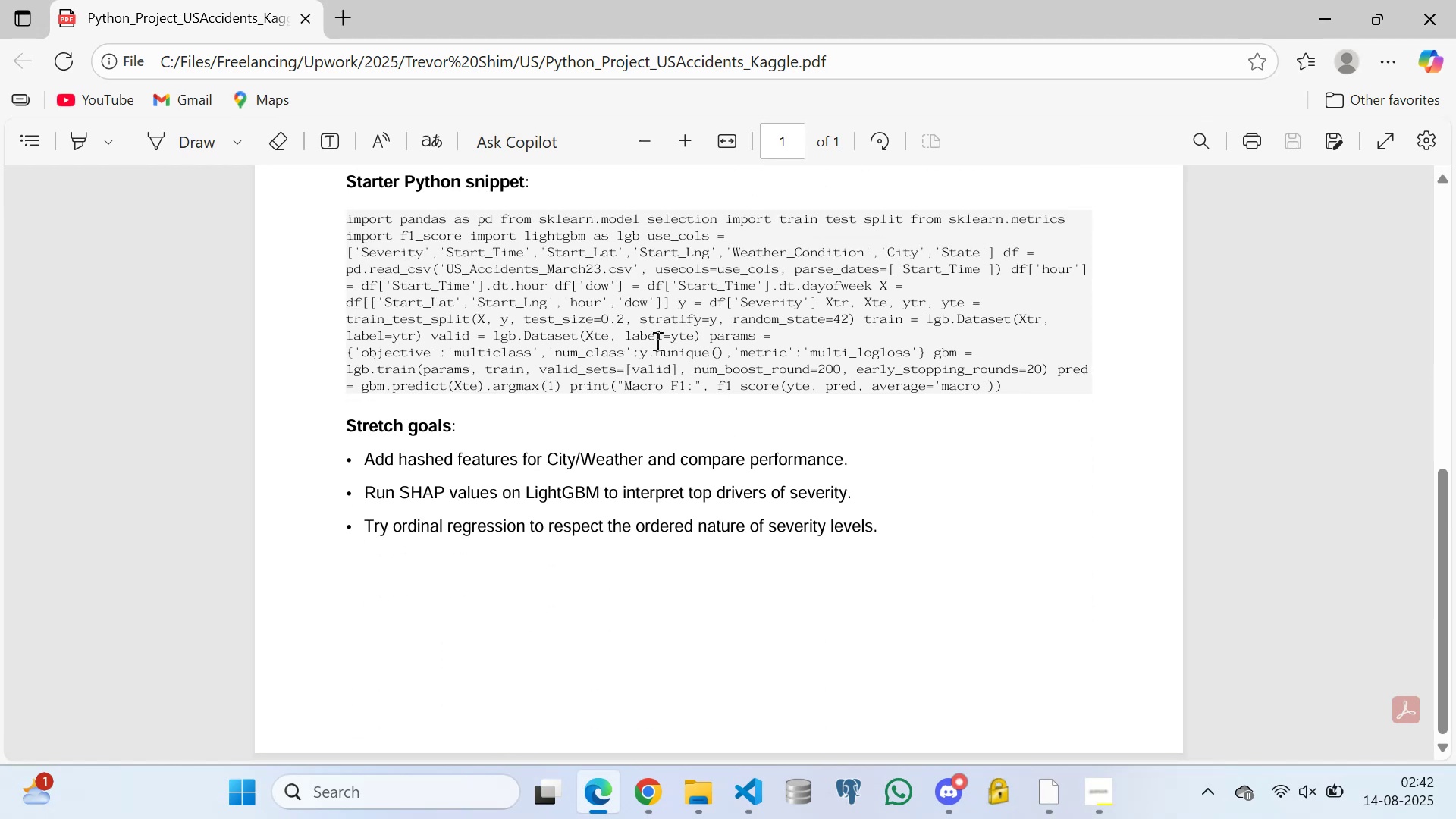 
left_click([656, 340])
 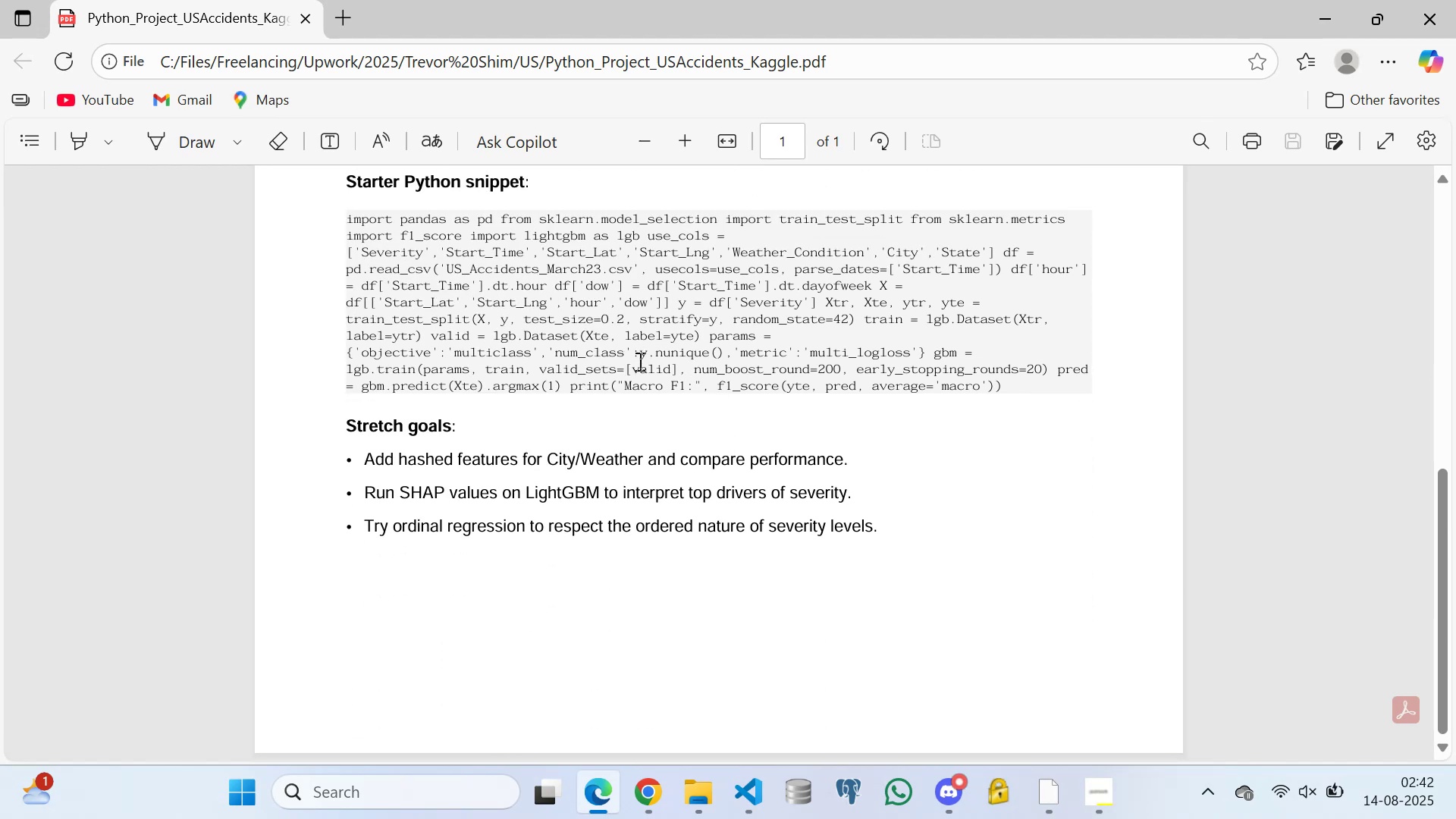 
left_click([639, 361])
 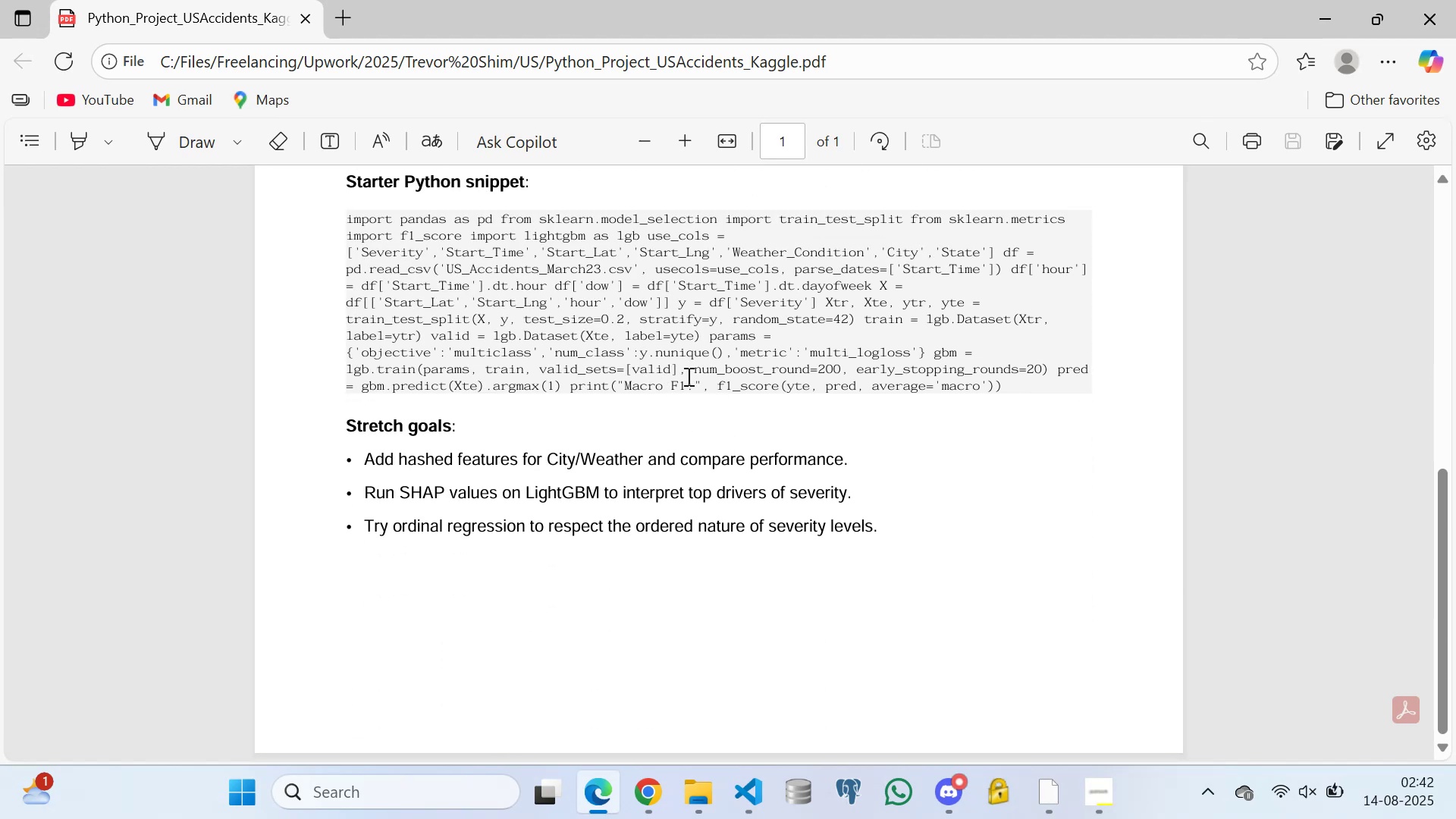 
scroll: coordinate [510, 446], scroll_direction: down, amount: 2.0
 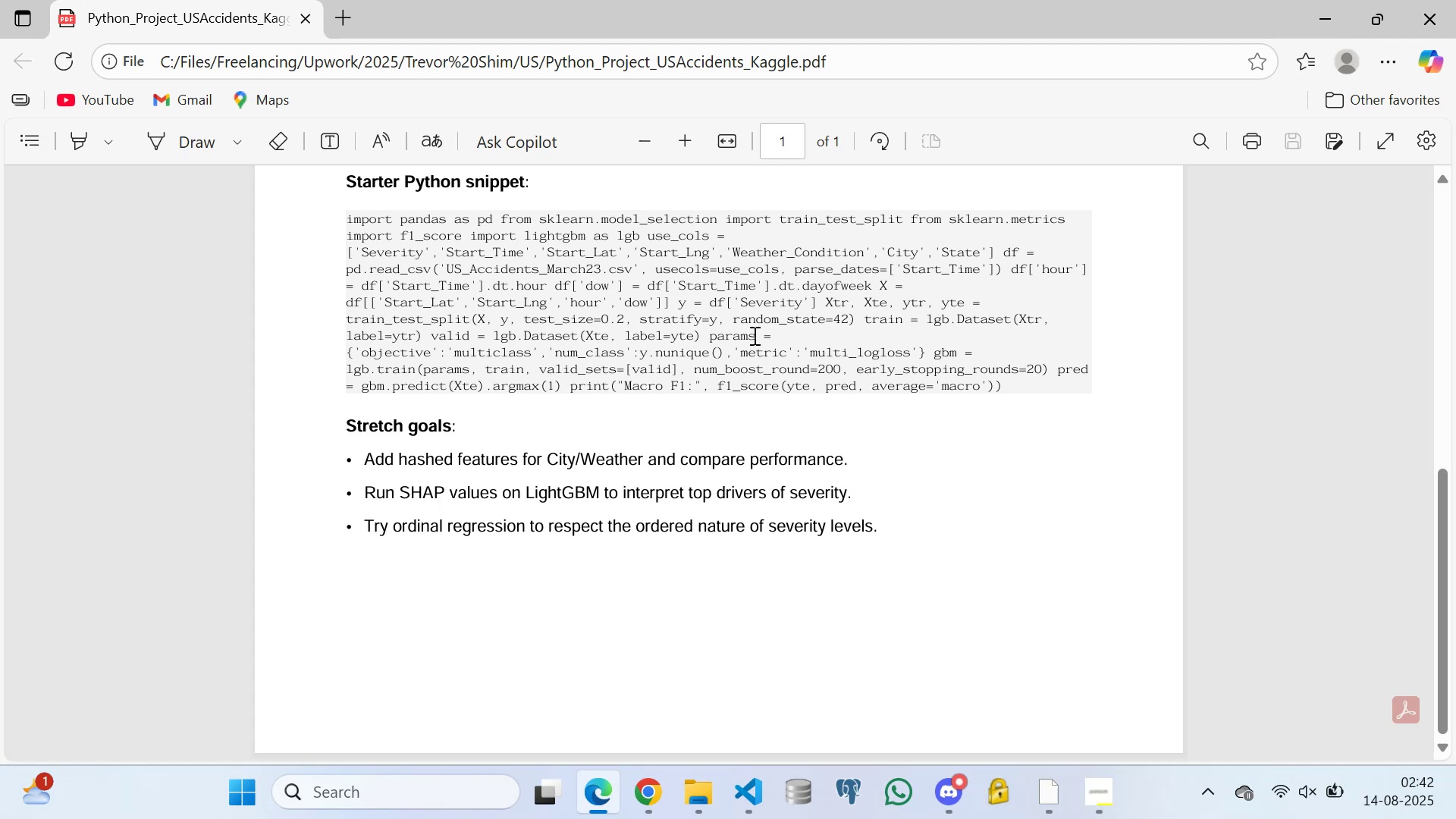 
double_click([753, 335])
 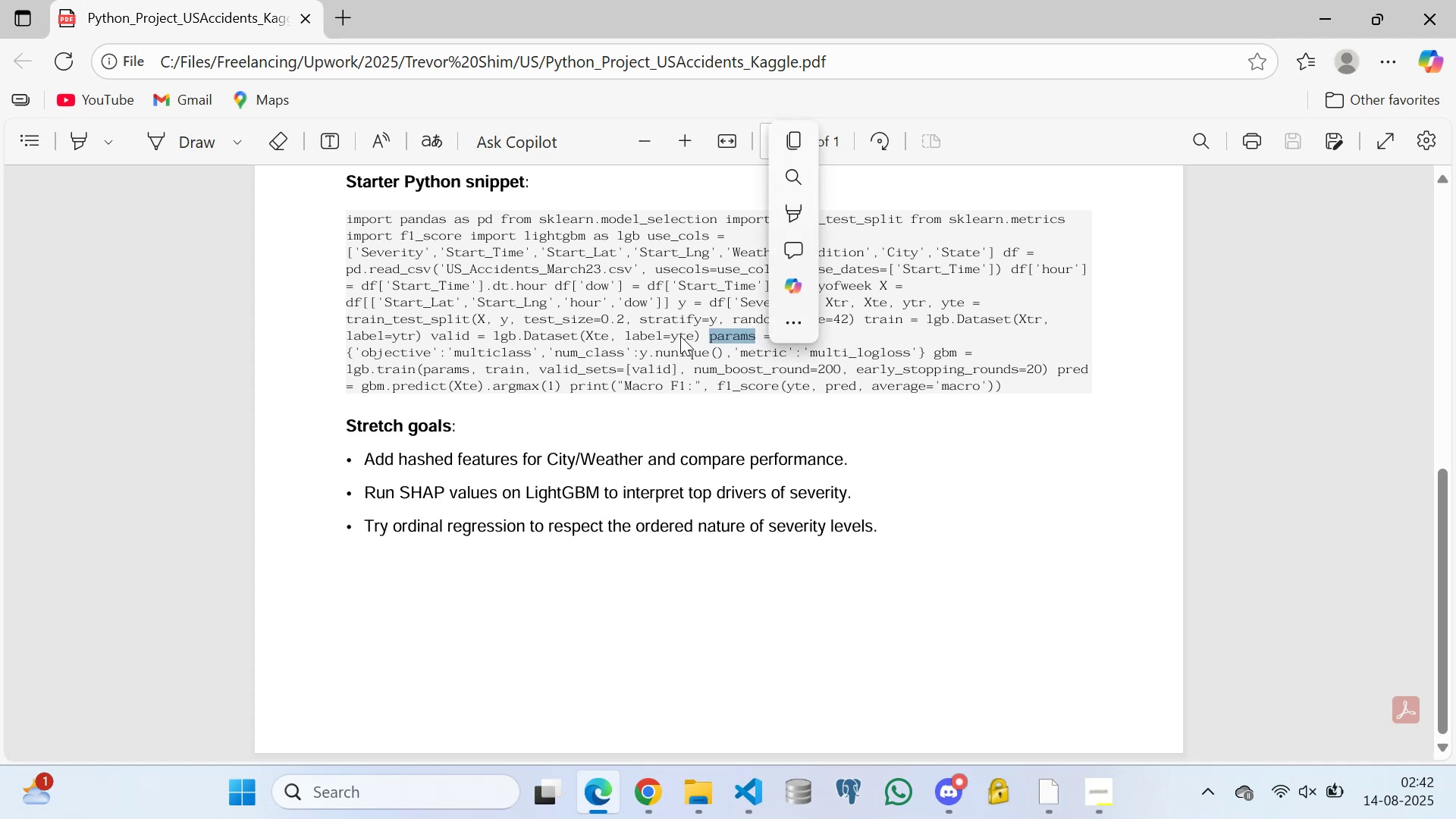 
left_click([647, 315])
 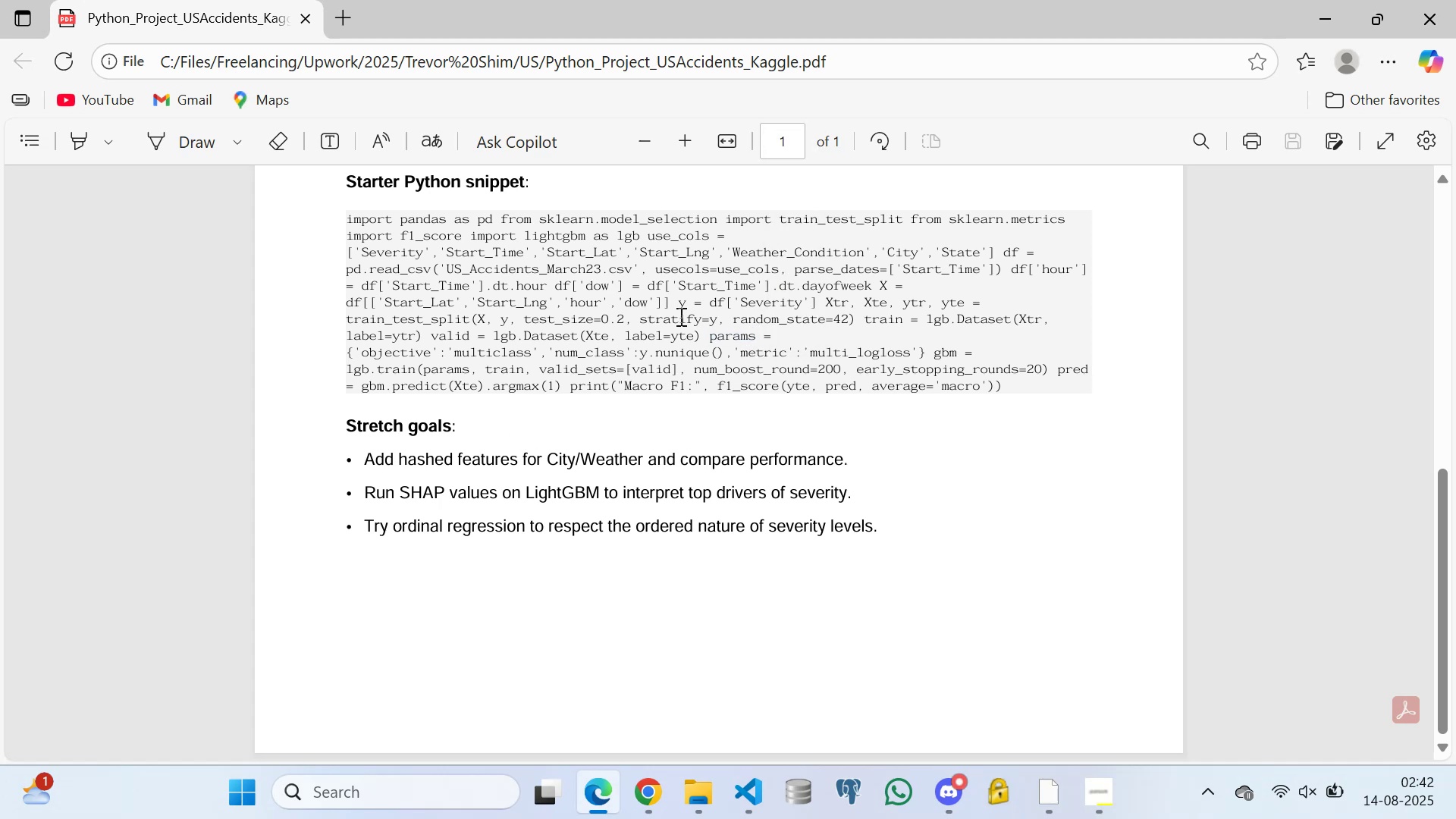 
scroll: coordinate [669, 309], scroll_direction: up, amount: 3.0
 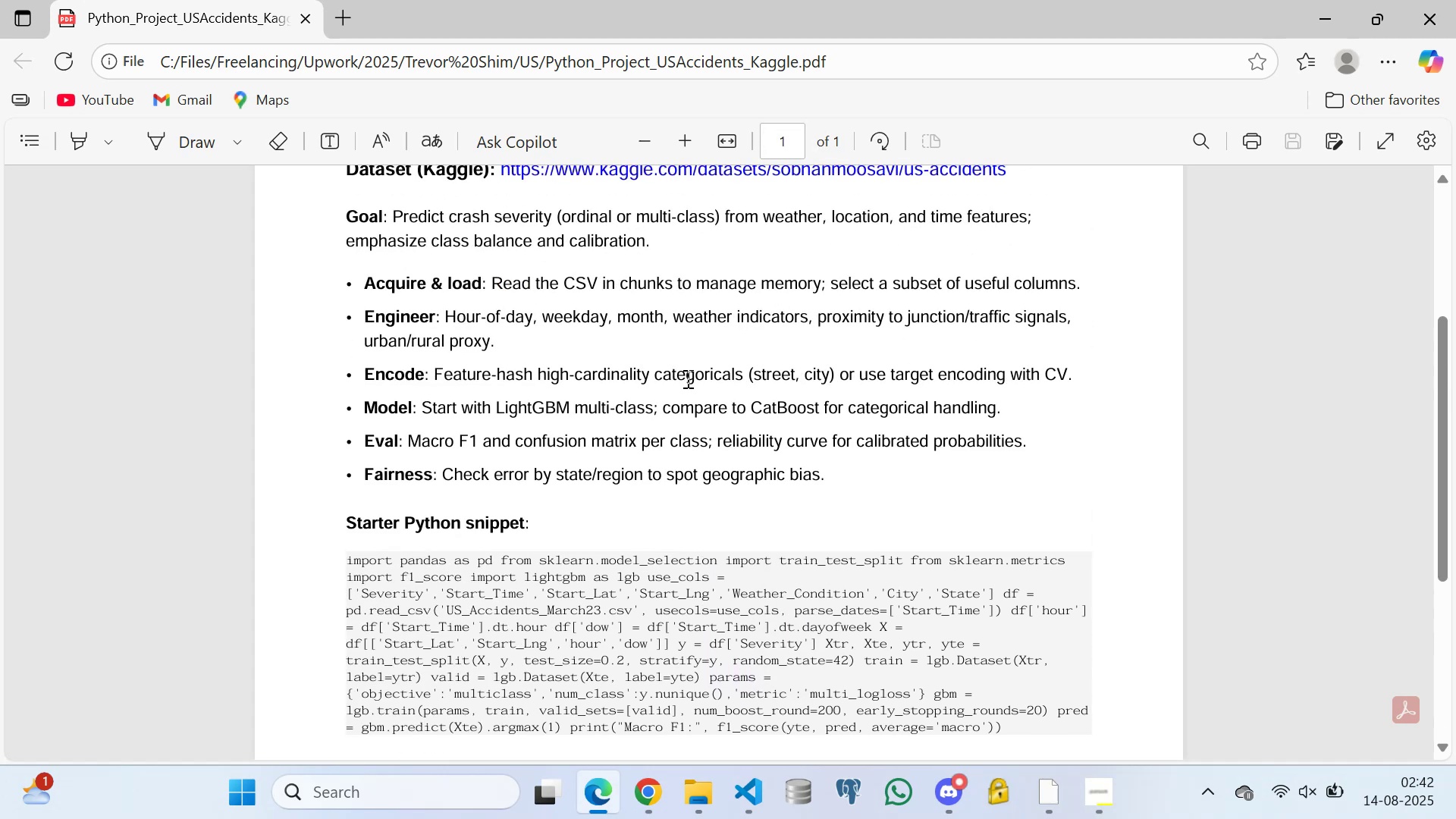 
scroll: coordinate [736, 413], scroll_direction: down, amount: 1.0
 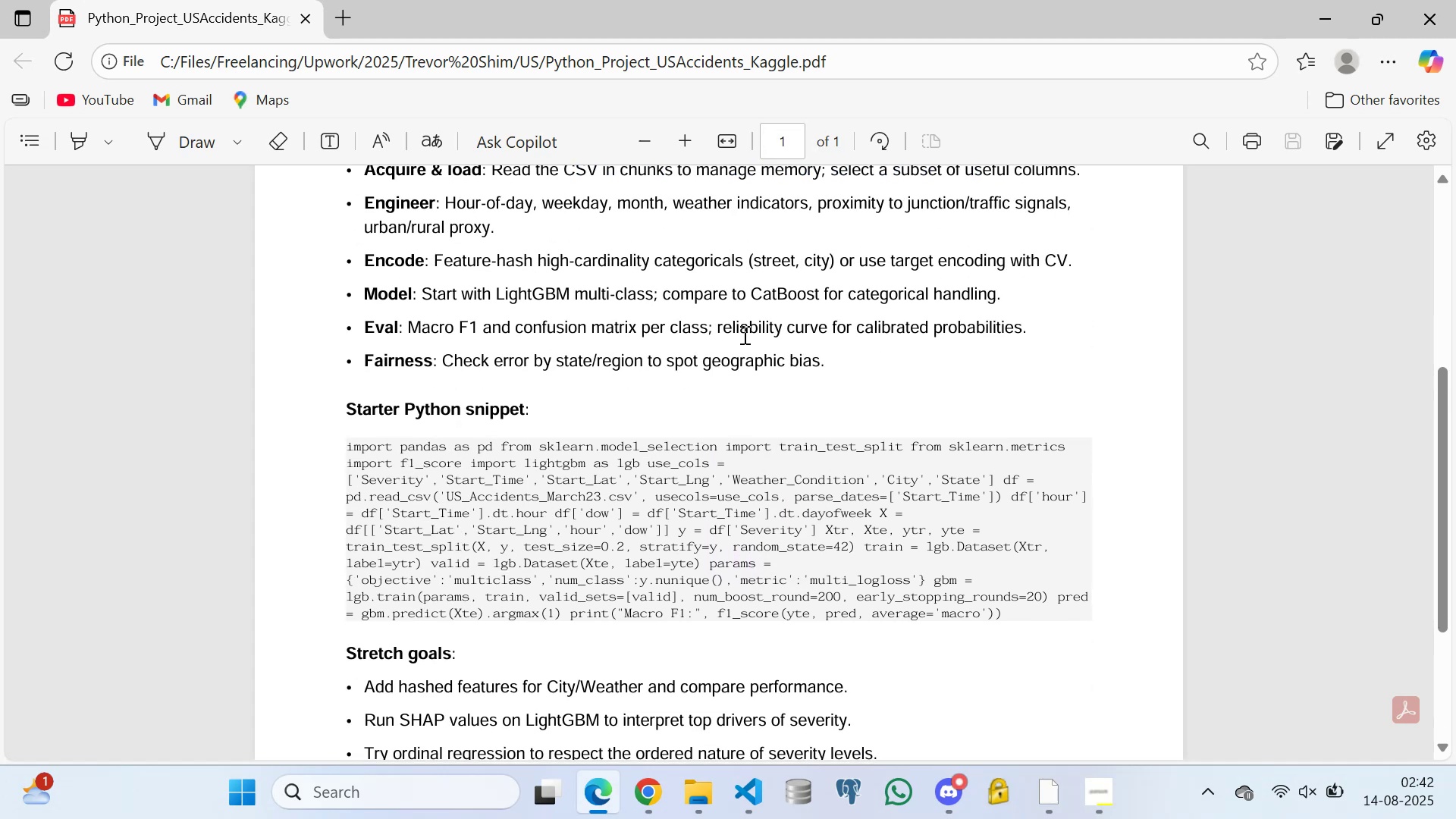 
left_click([744, 329])
 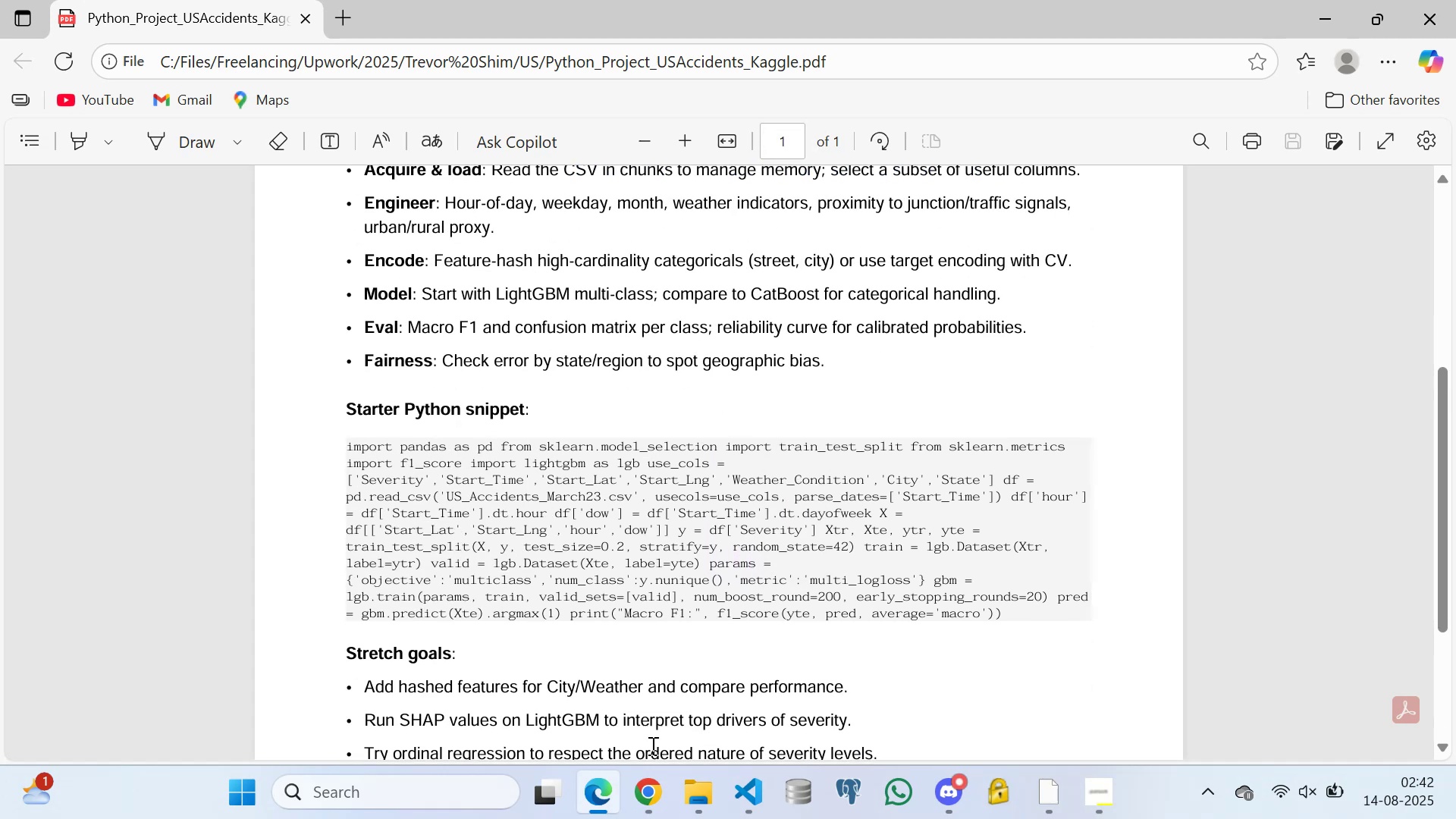 
left_click([599, 789])
 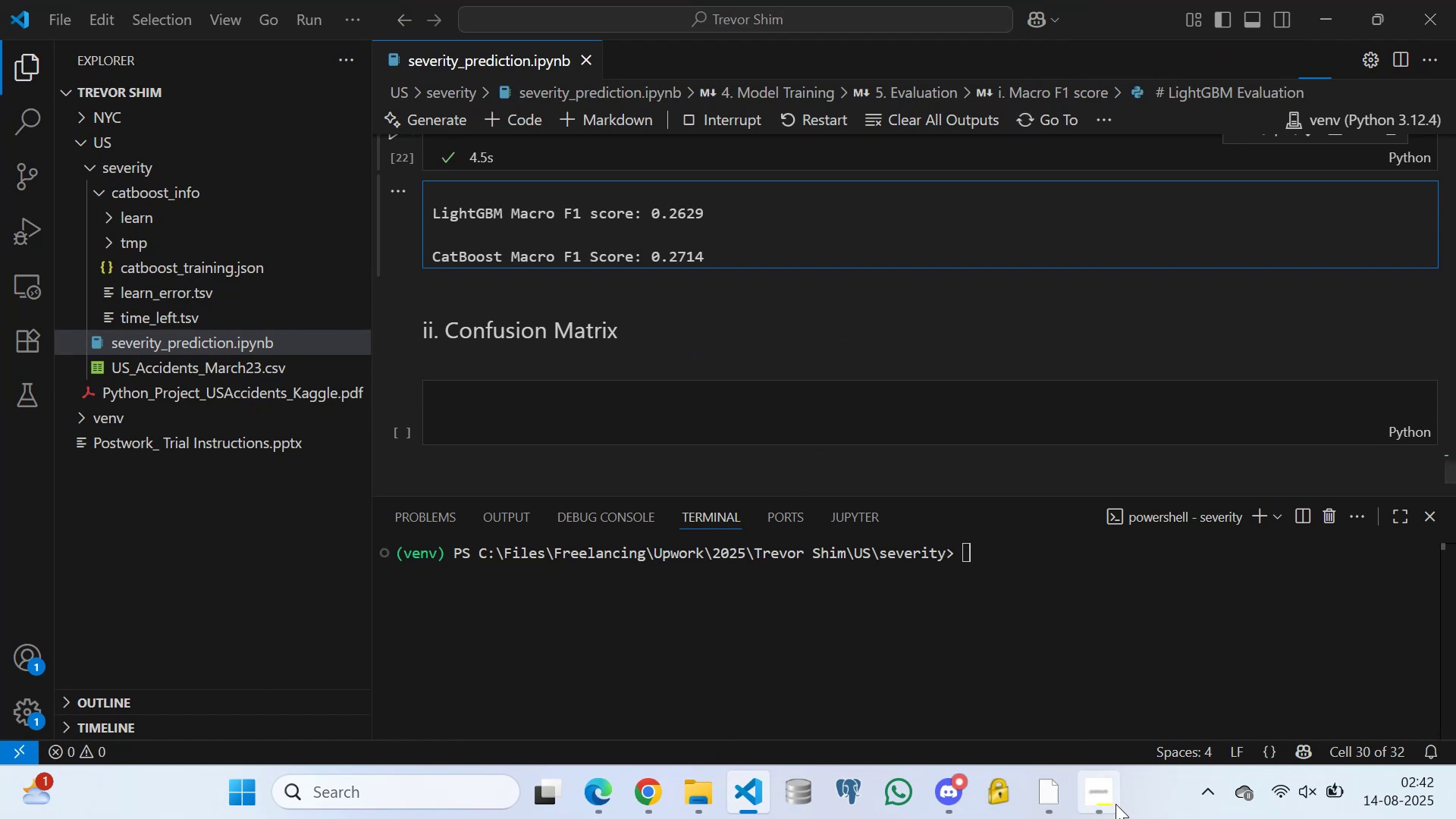 
left_click([1099, 800])
 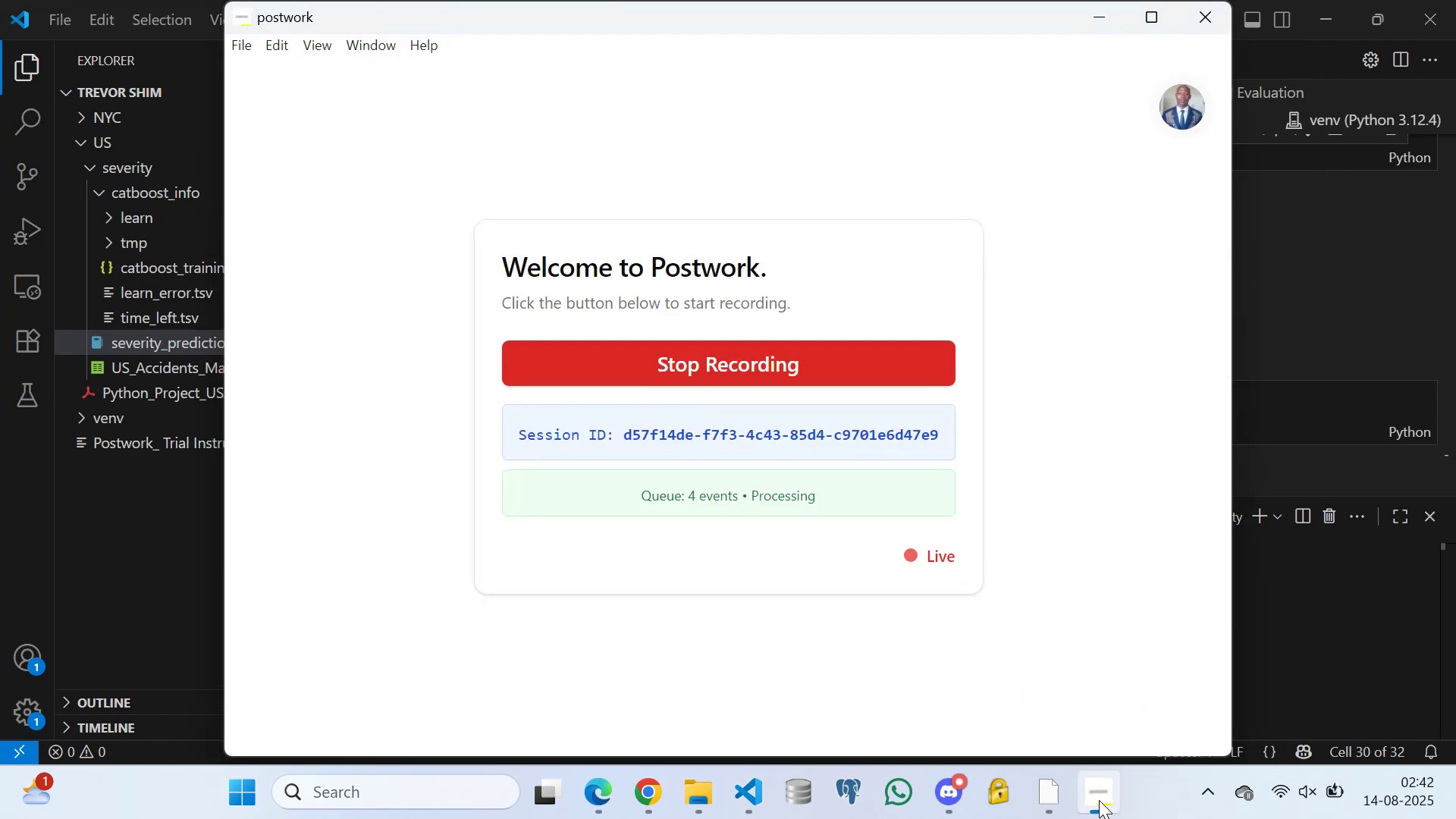 
left_click([1099, 800])
 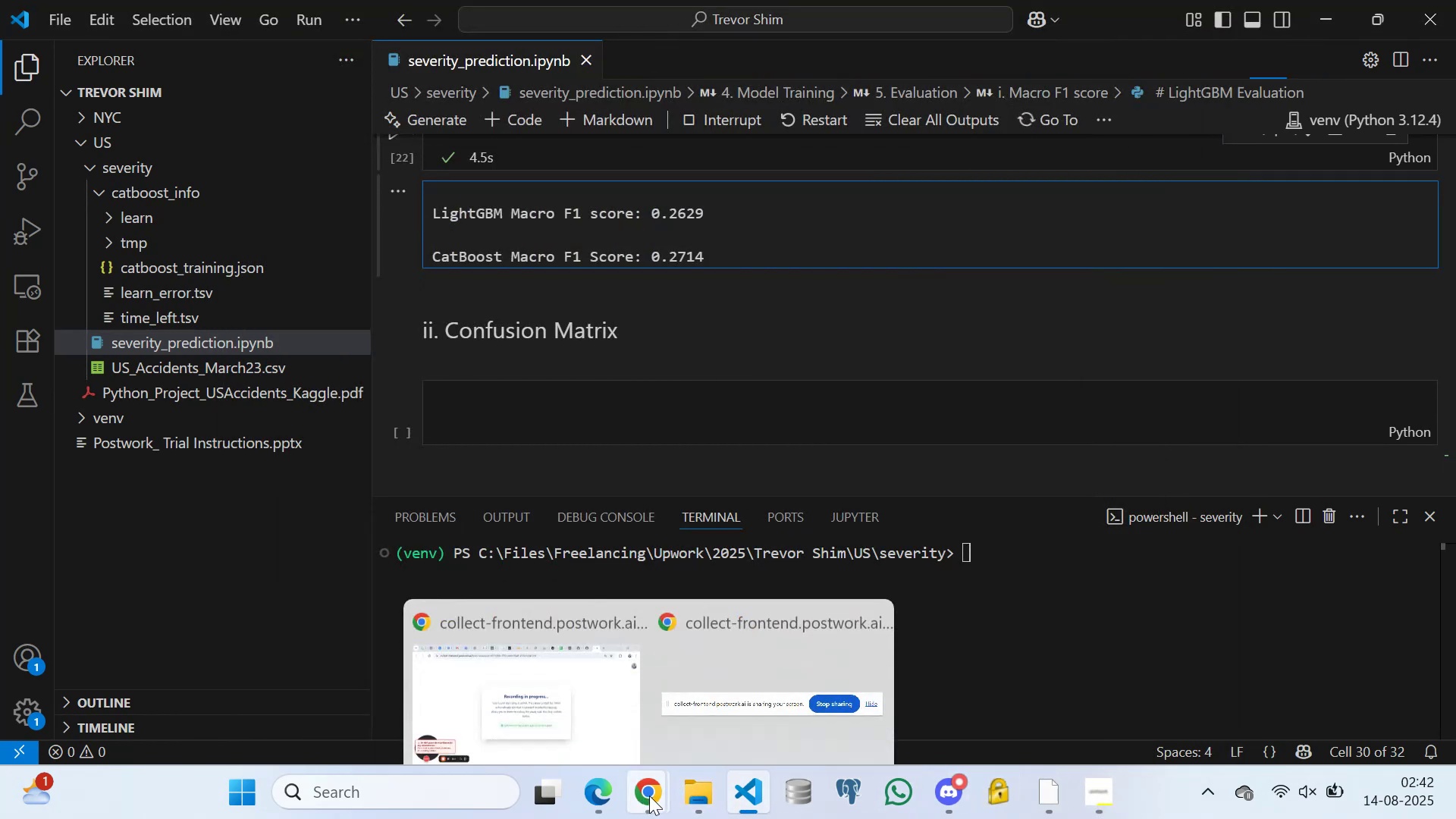 
left_click([611, 680])
 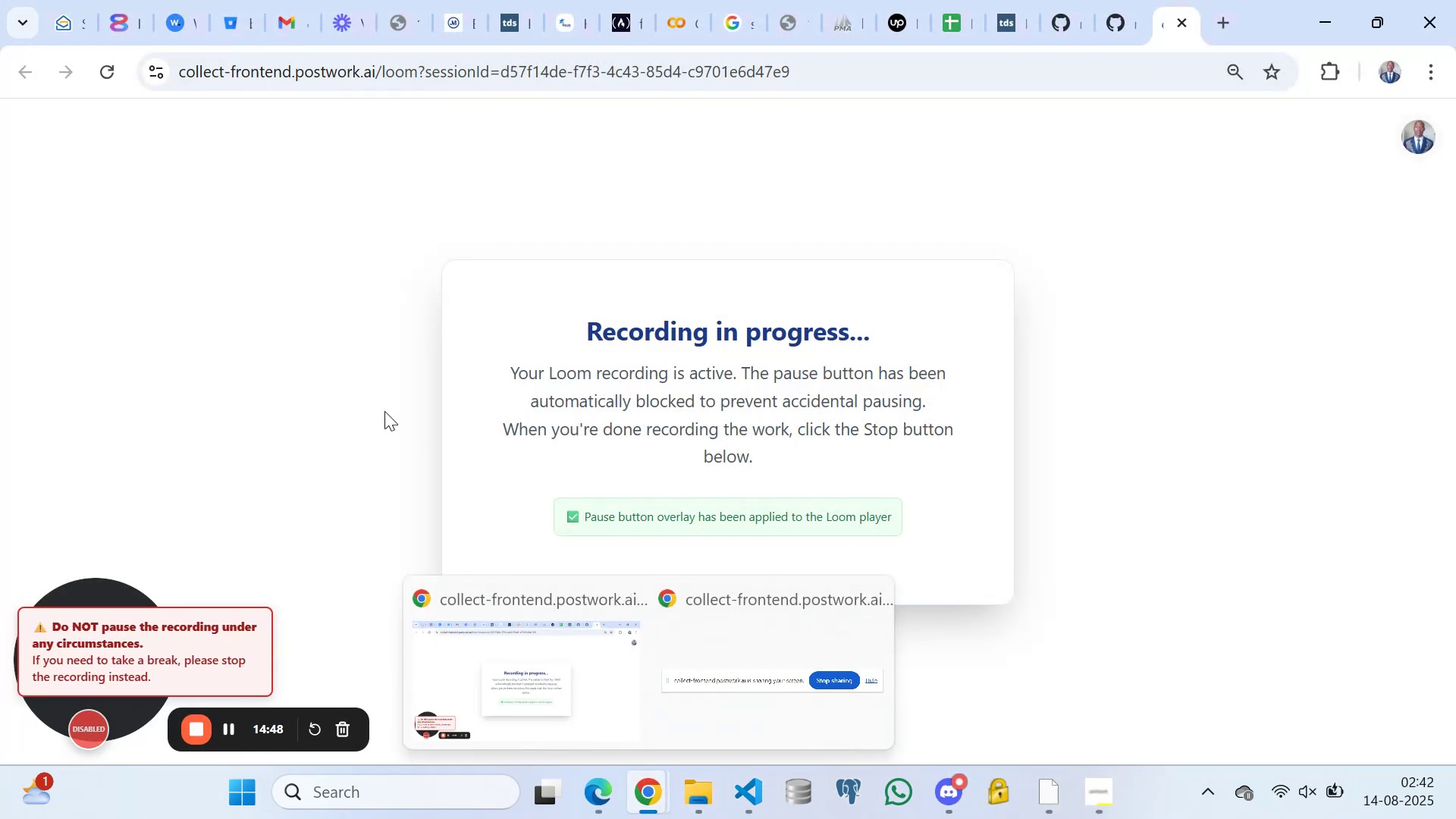 
left_click([750, 800])
 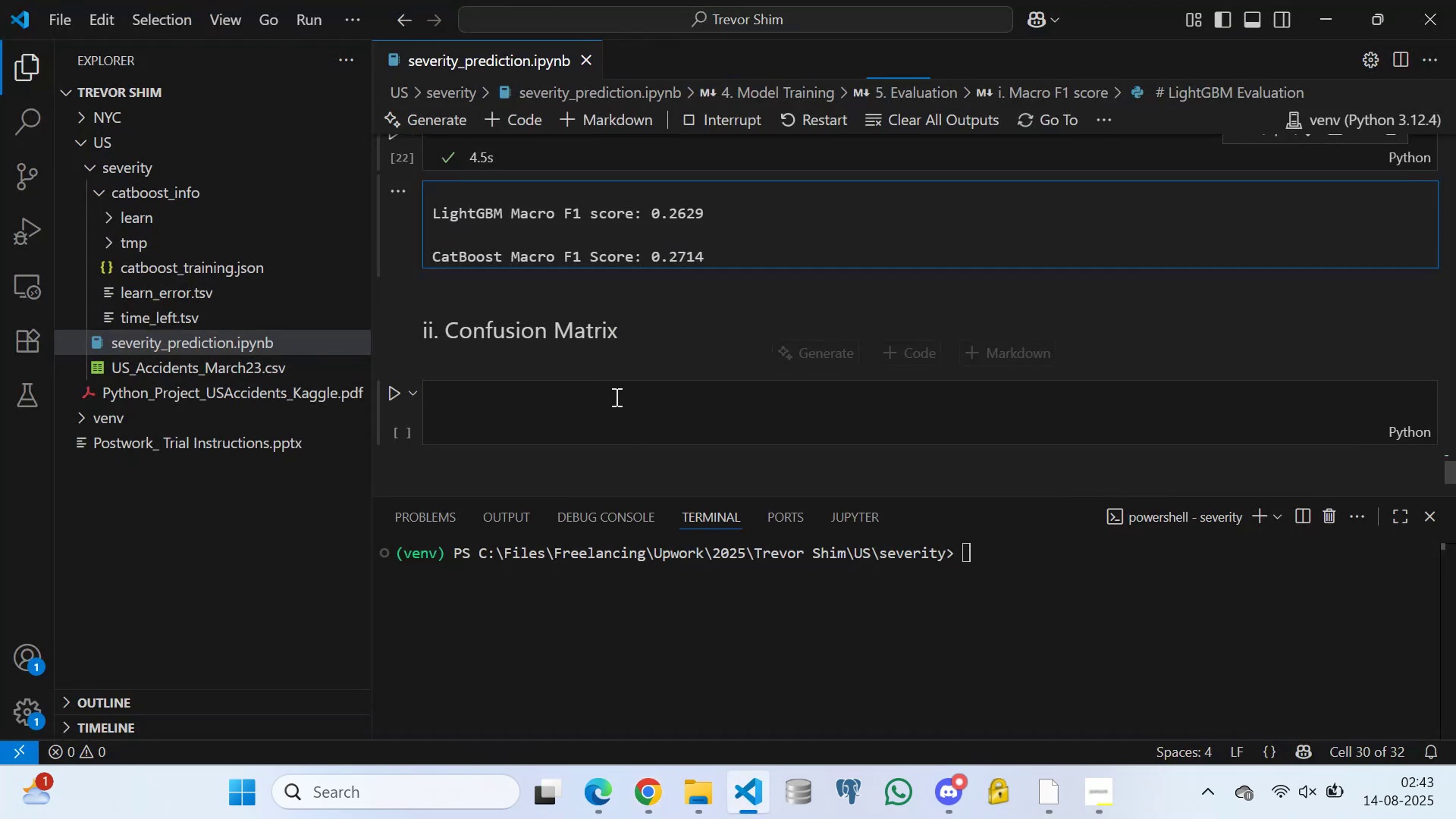 
left_click([612, 411])
 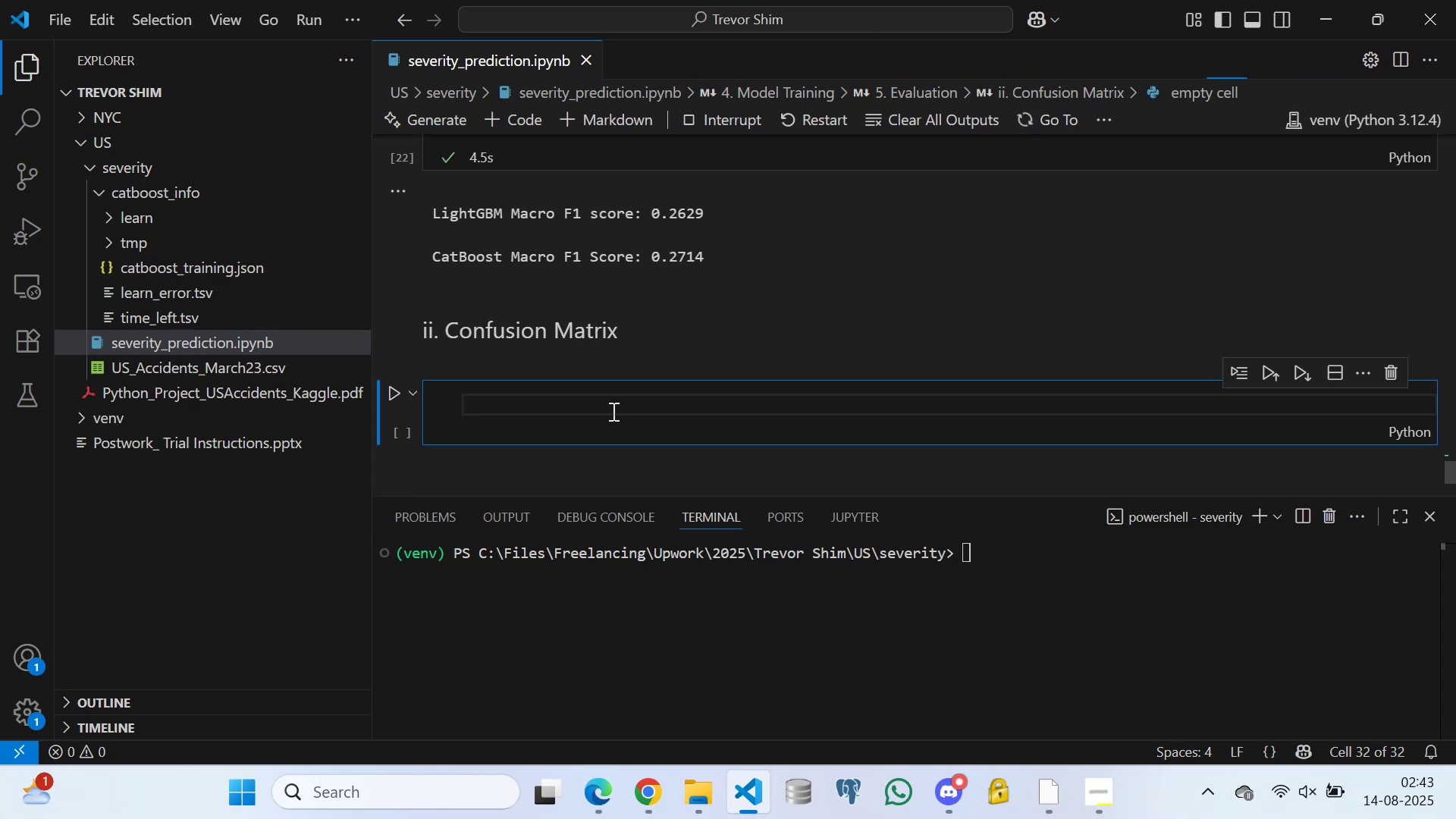 
wait(37.76)
 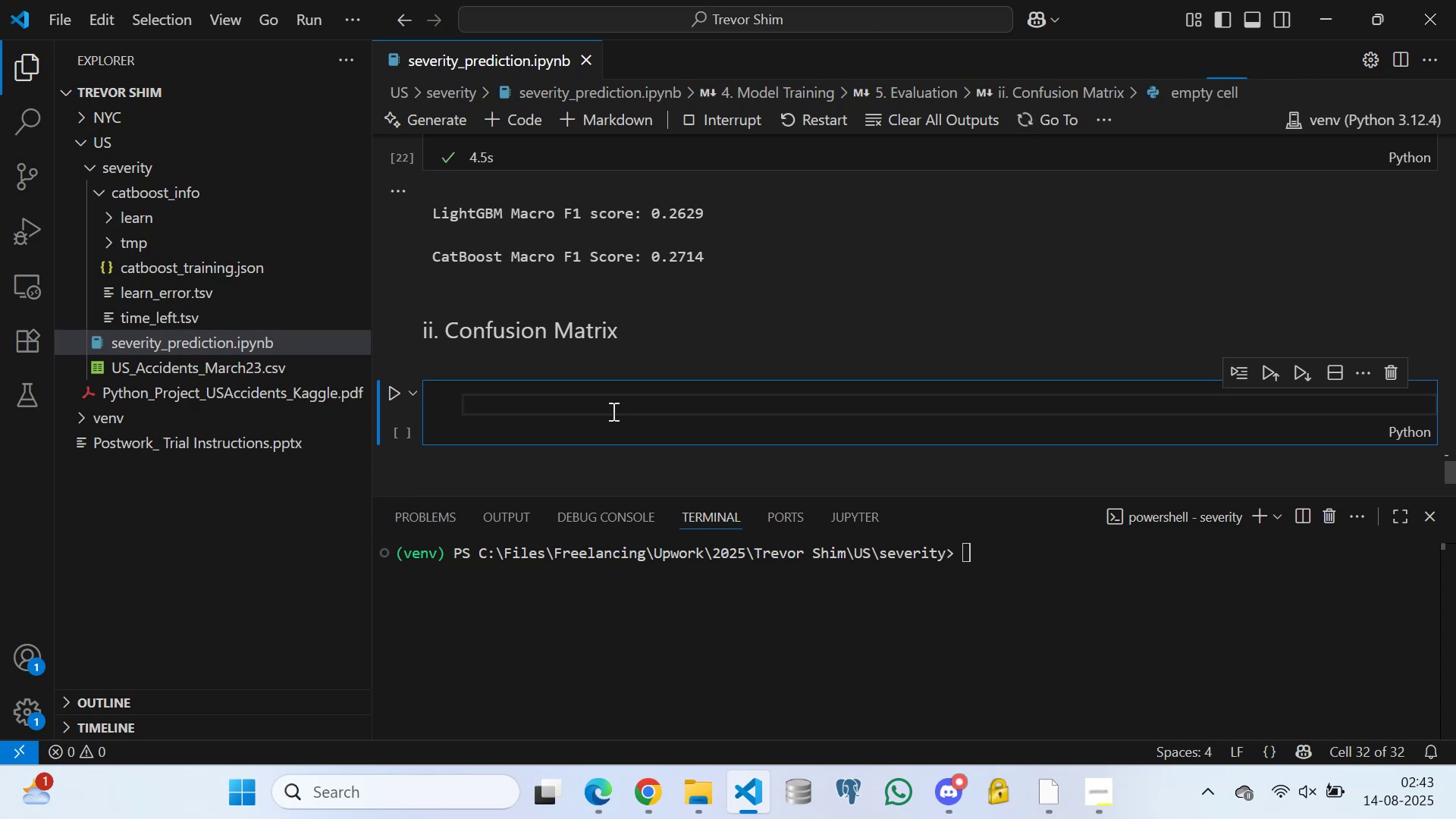 
left_click([643, 328])
 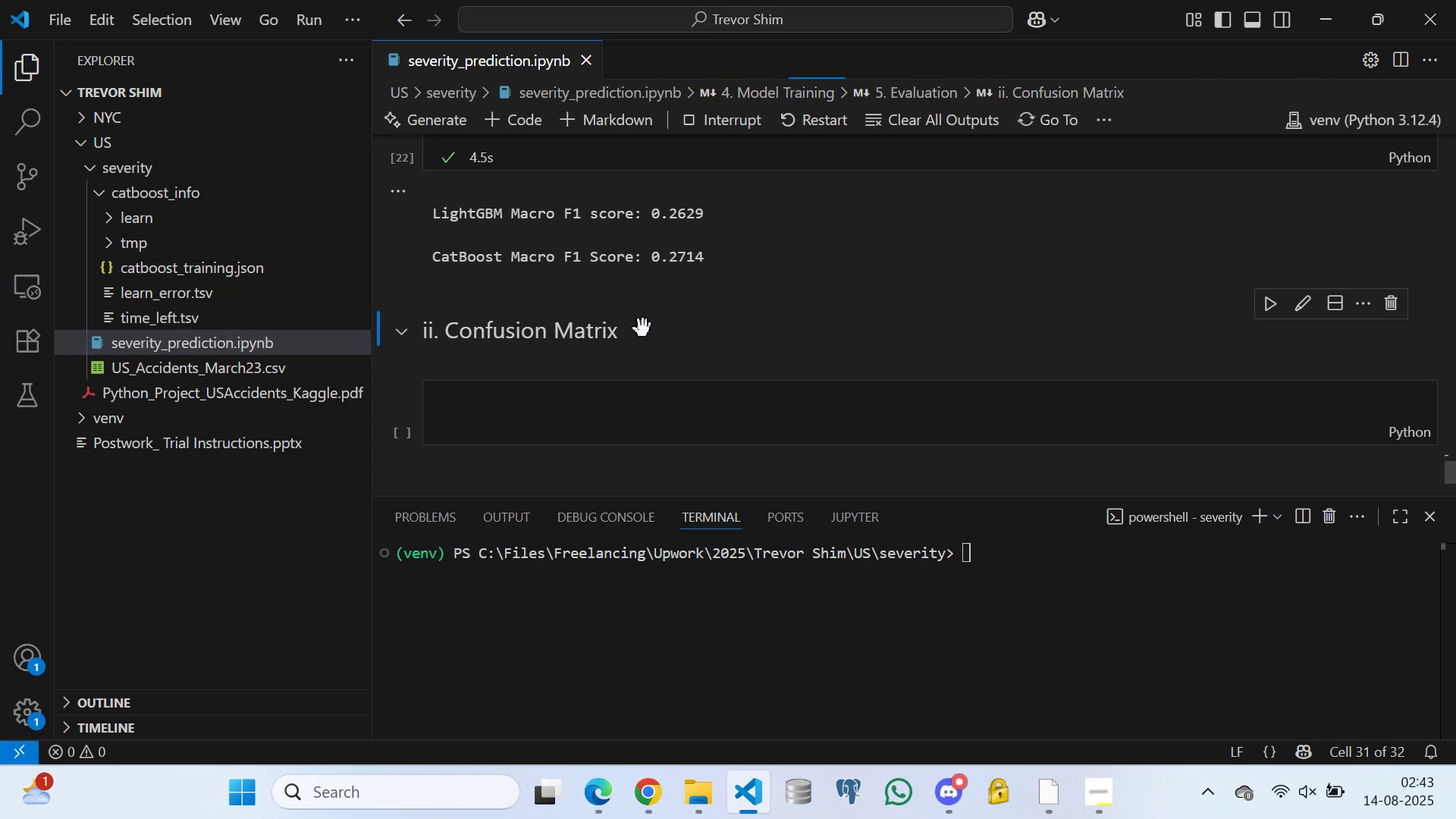 
wait(10.47)
 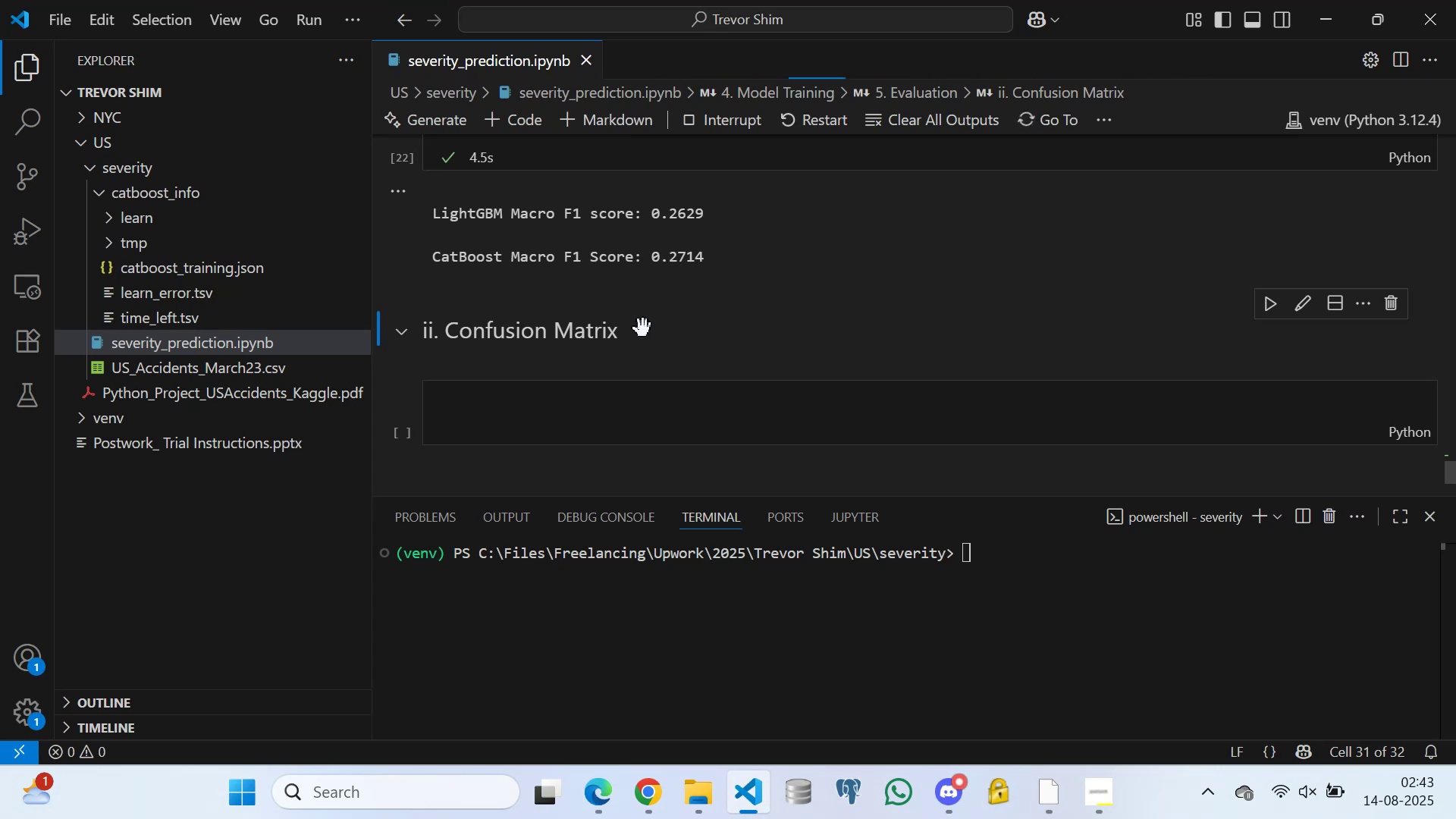 
double_click([640, 233])
 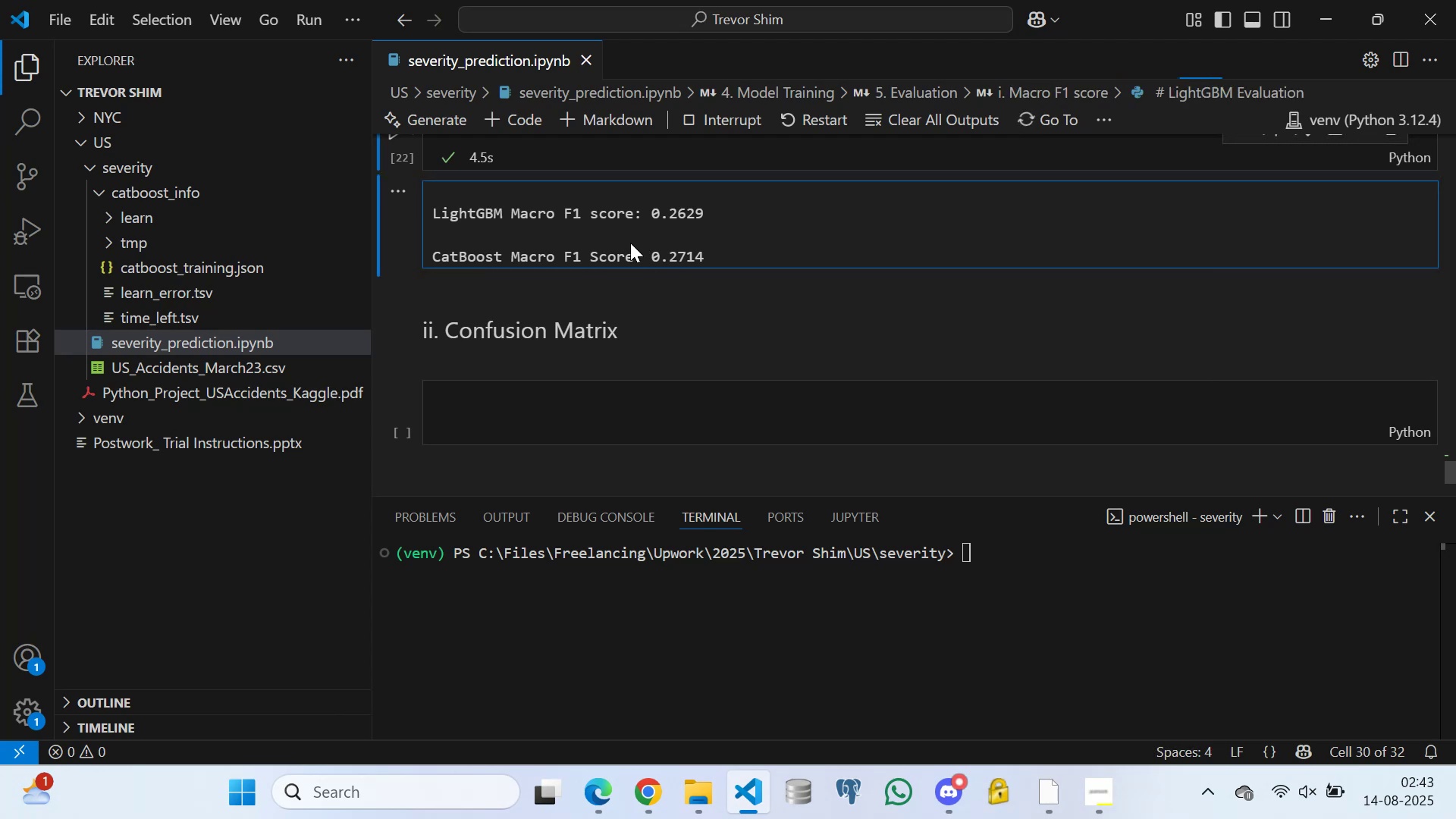 
left_click([630, 243])
 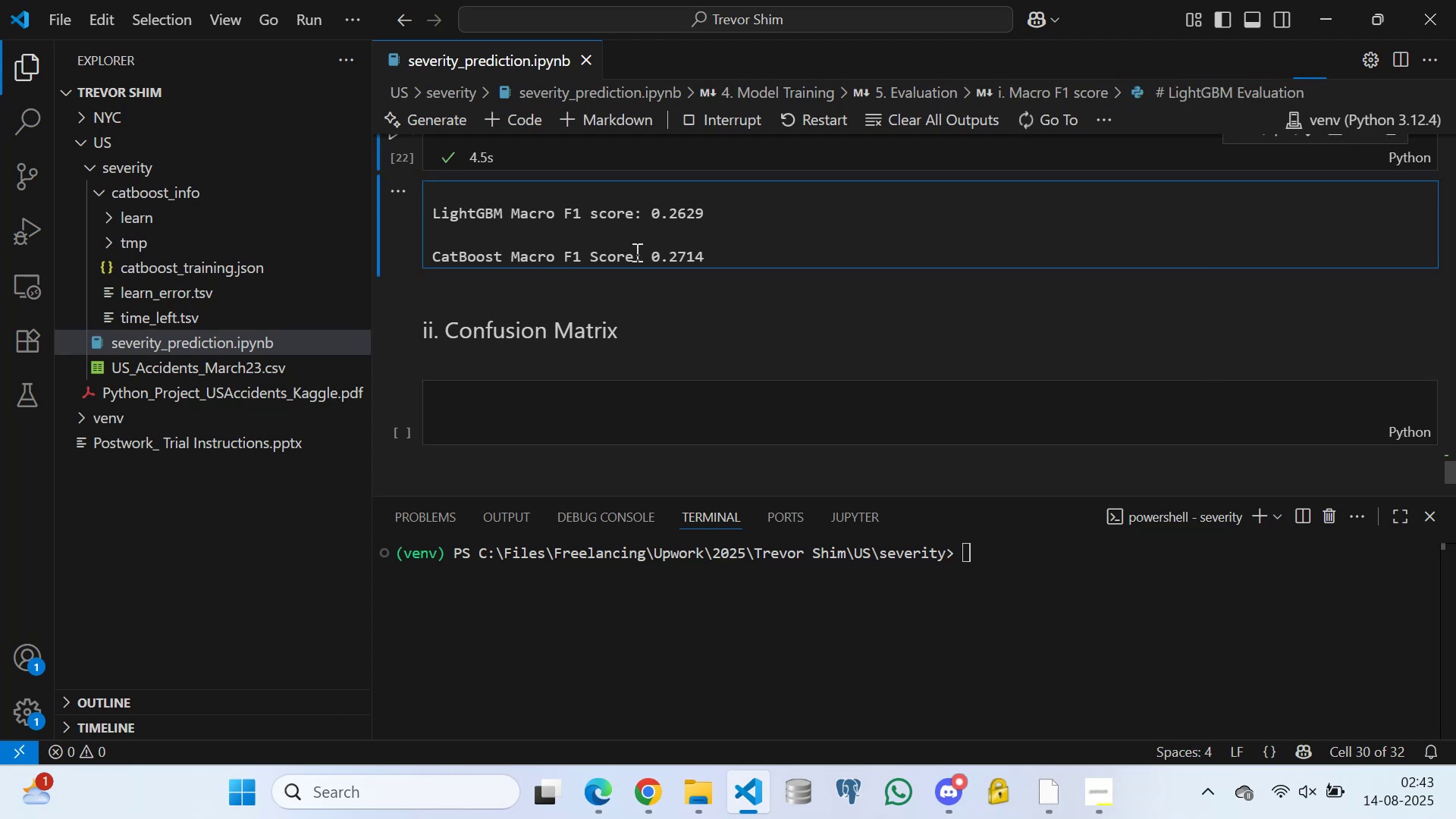 
scroll: coordinate [552, 246], scroll_direction: up, amount: 13.0
 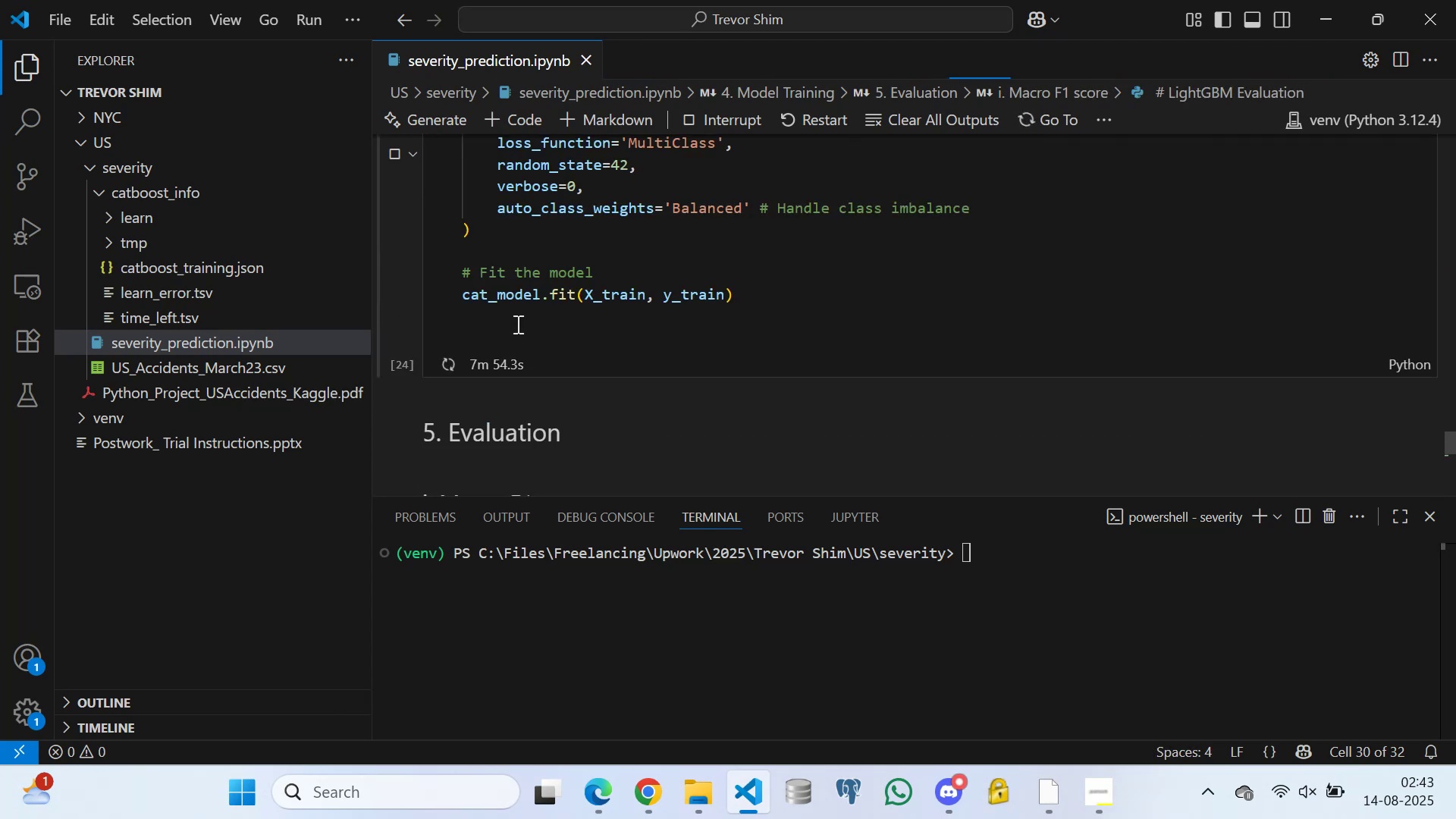 
left_click([516, 324])
 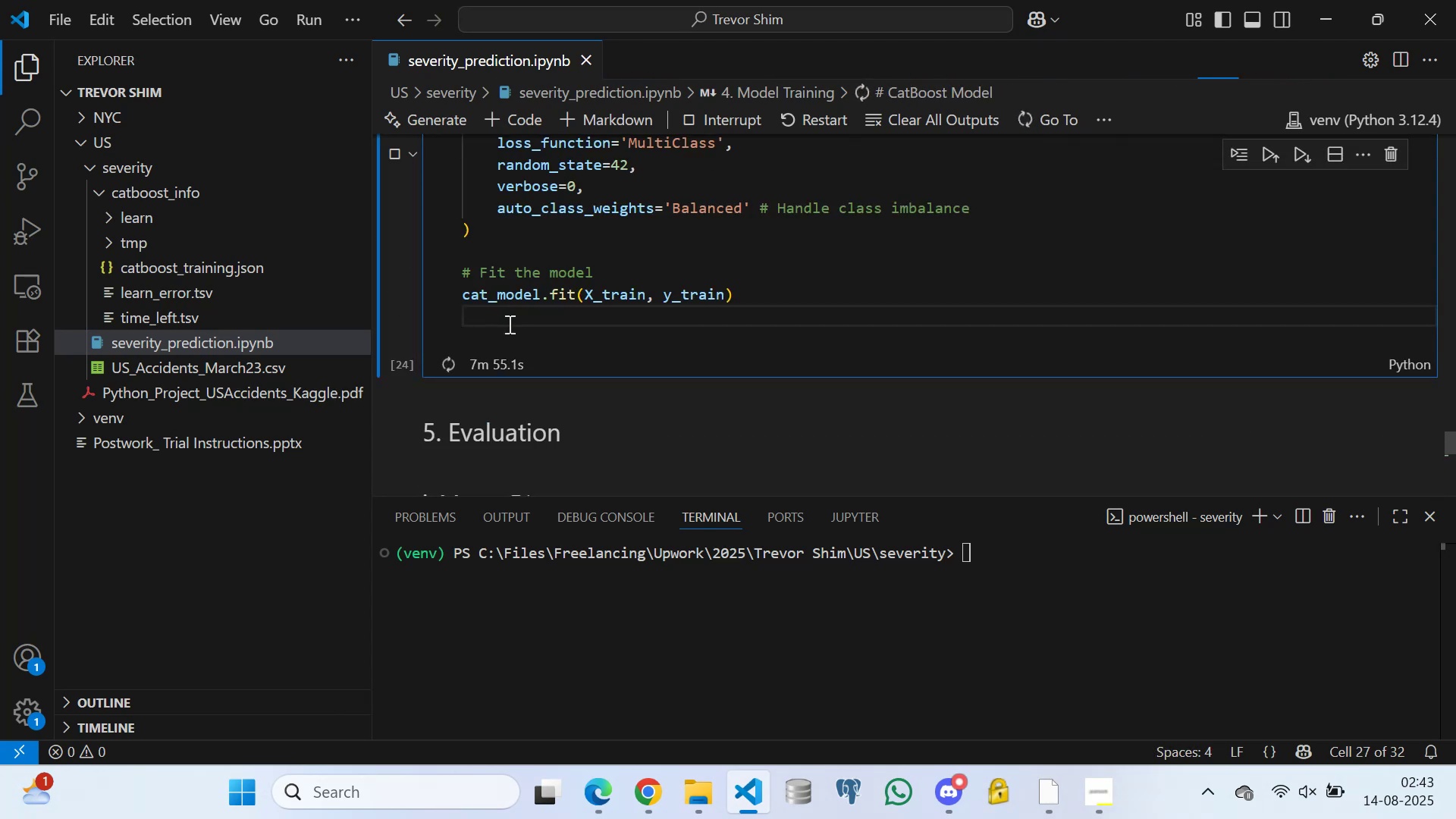 
left_click([505, 325])
 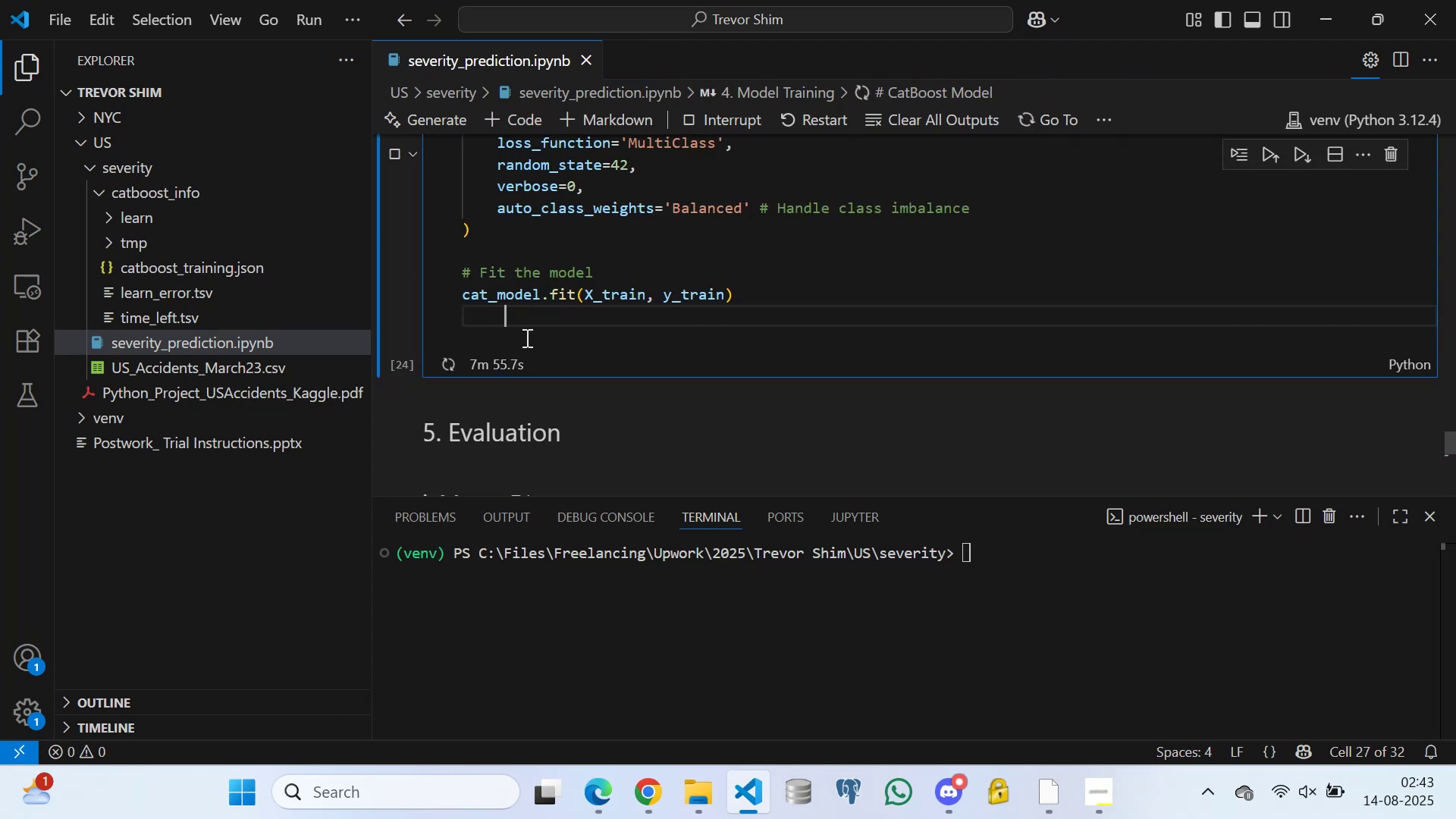 
double_click([526, 337])
 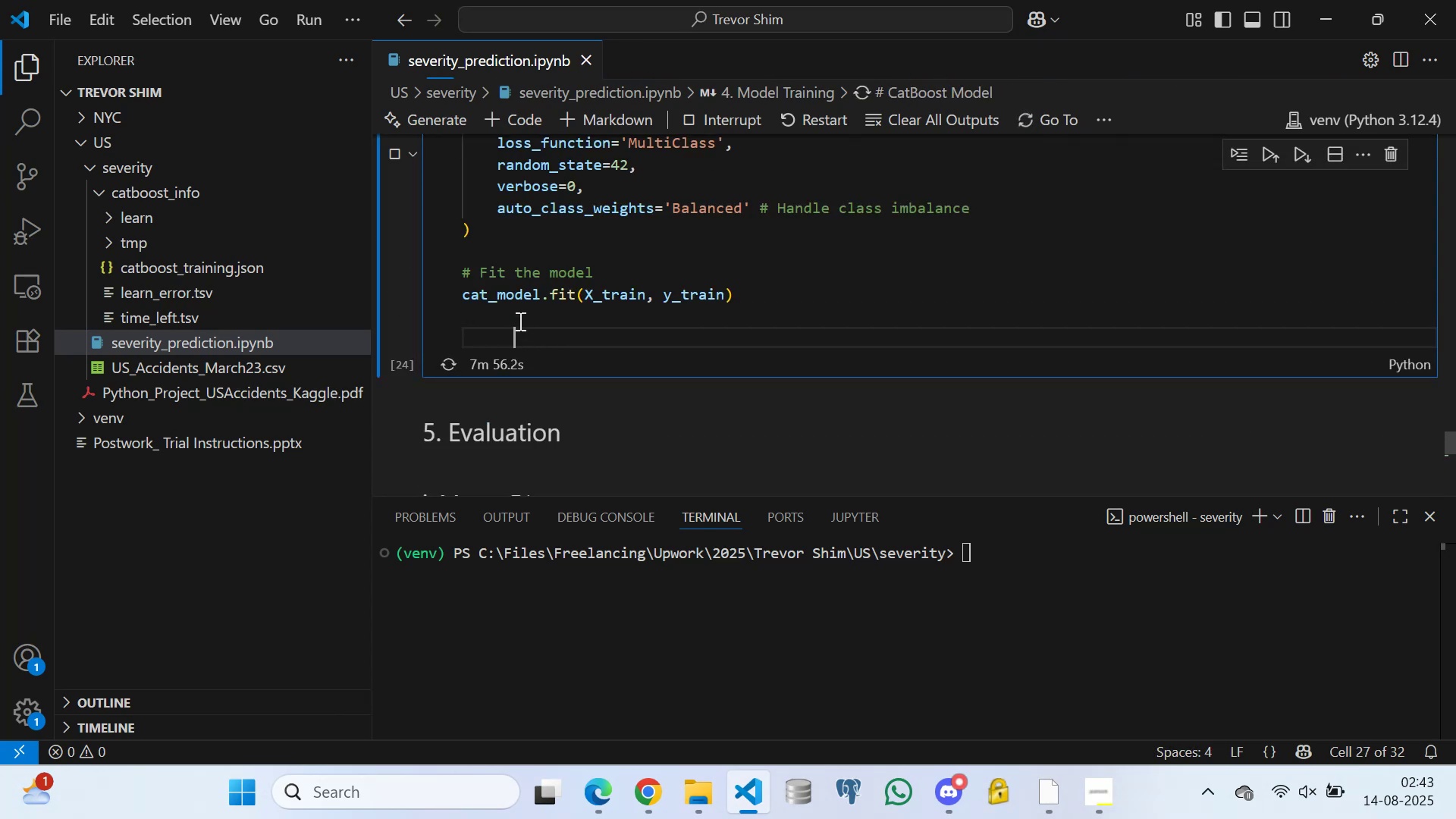 
left_click([519, 318])
 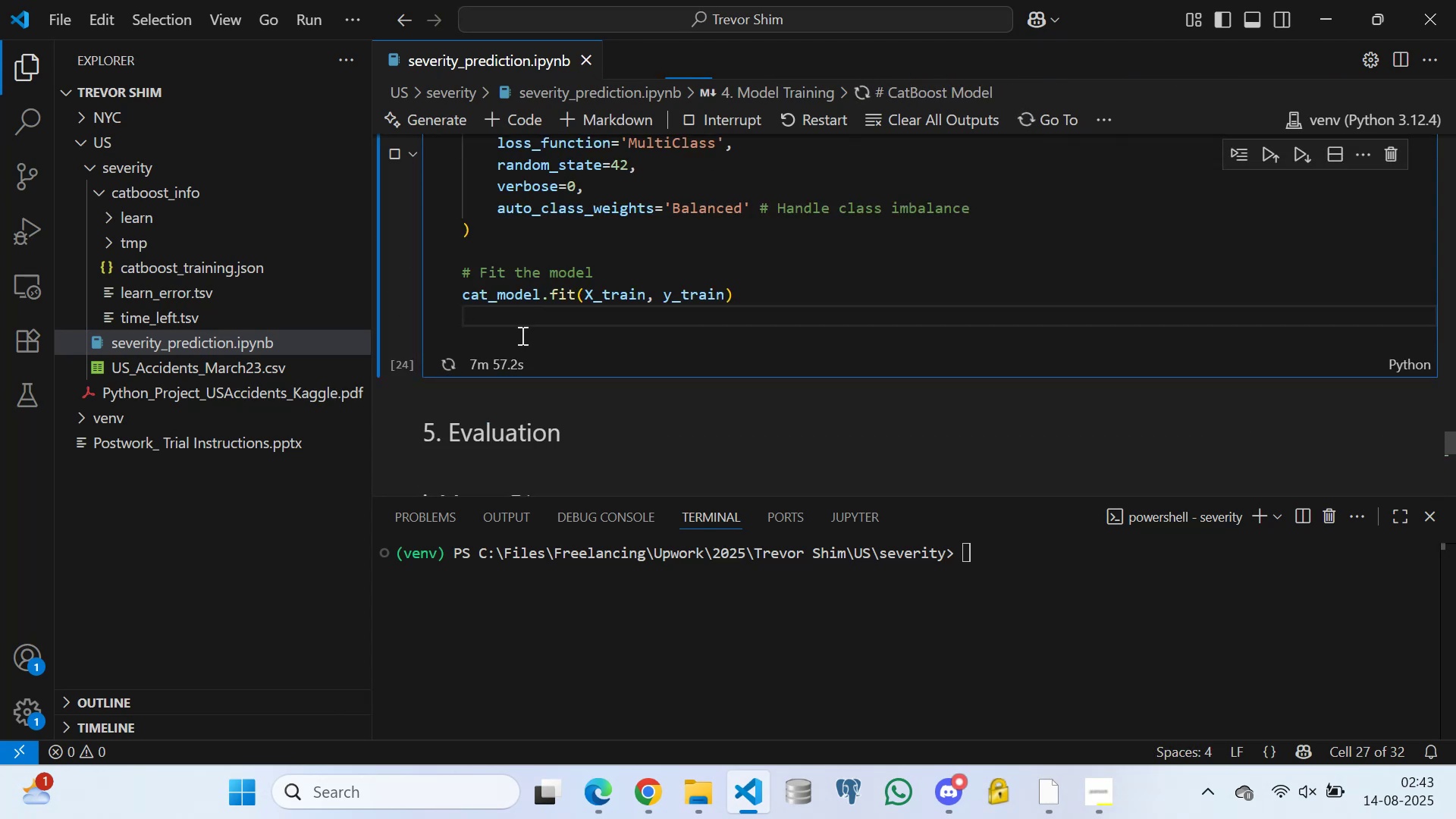 
left_click([521, 335])
 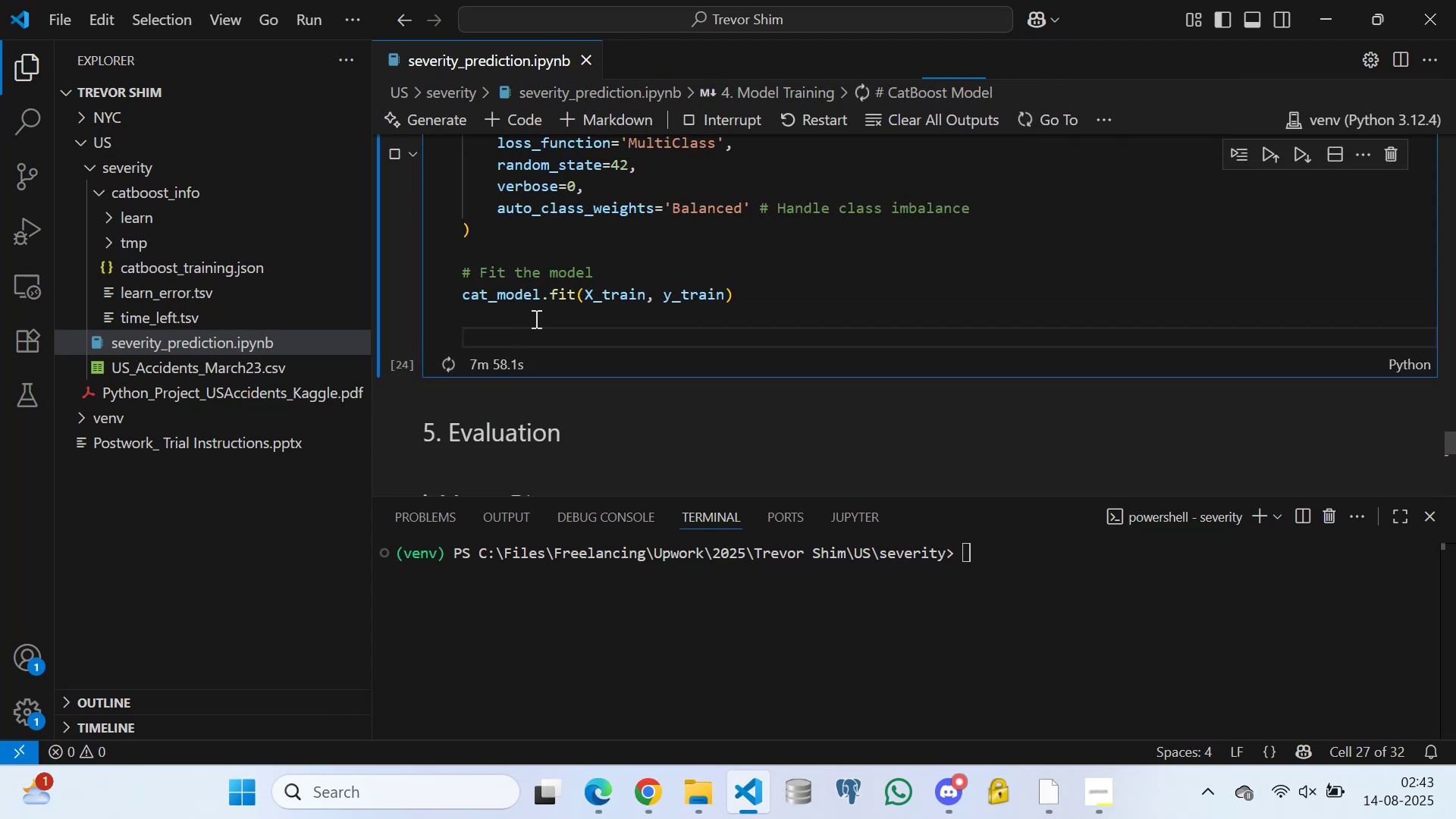 
left_click([535, 312])
 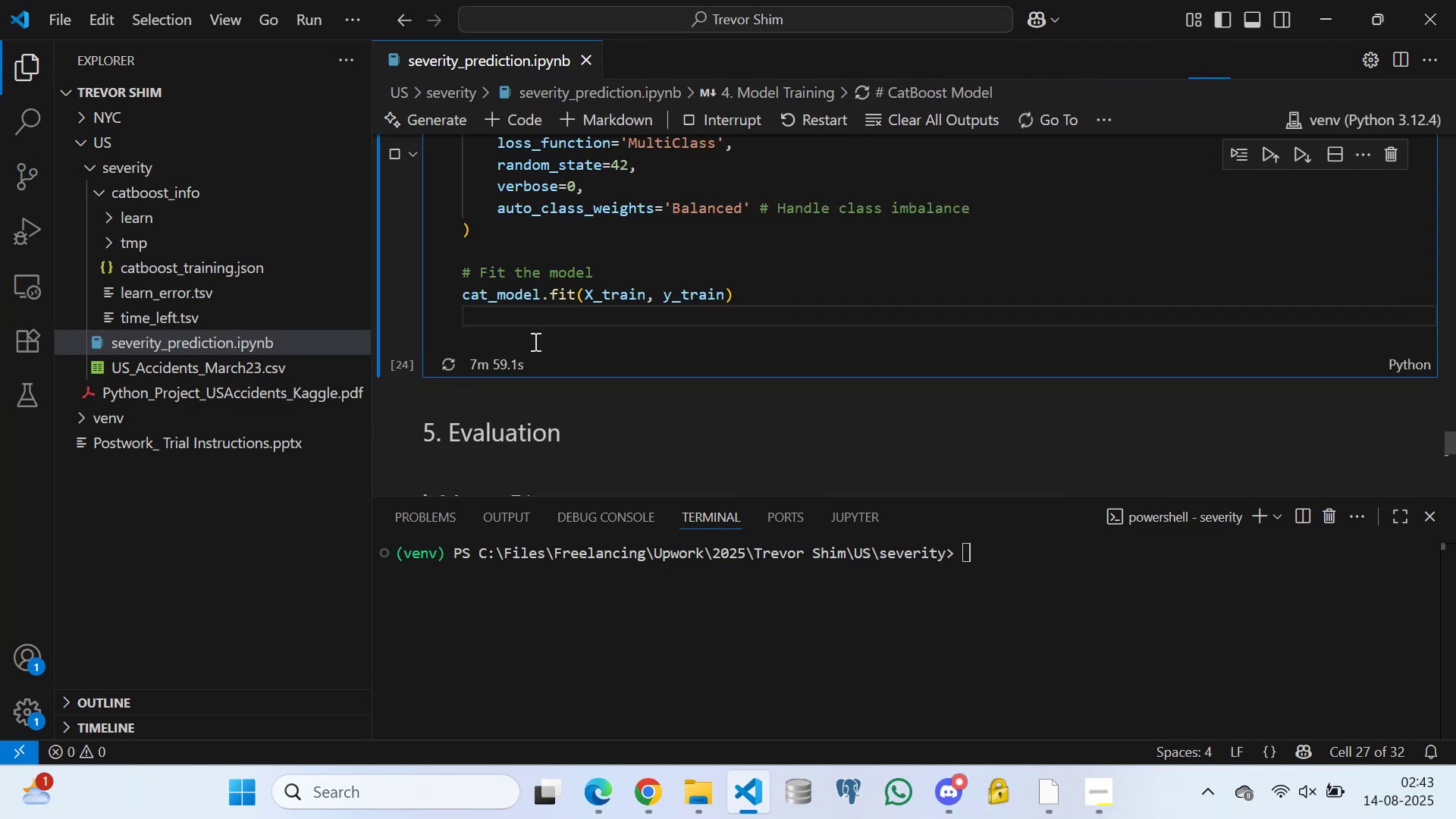 
left_click([534, 345])
 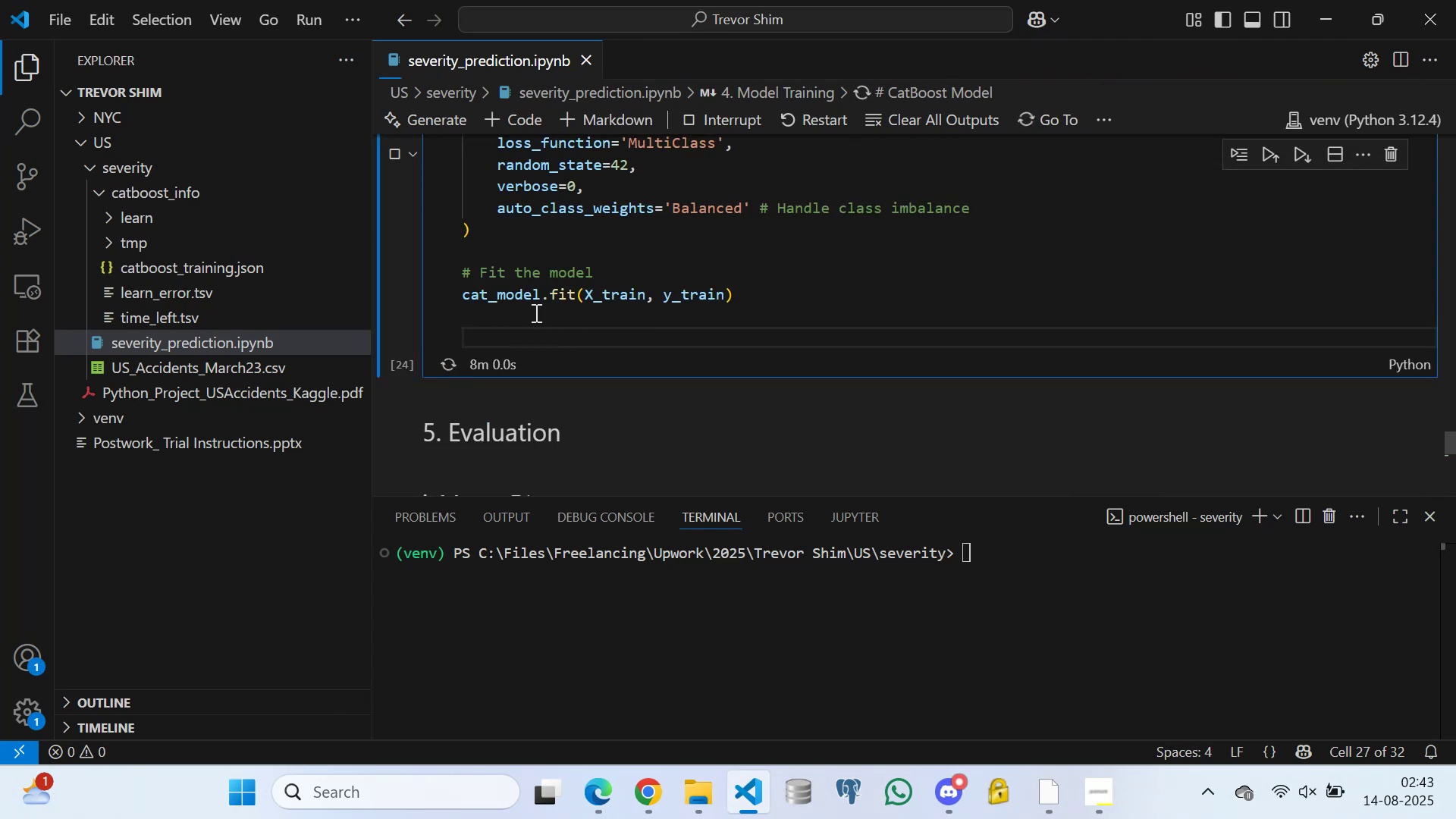 
left_click([535, 312])
 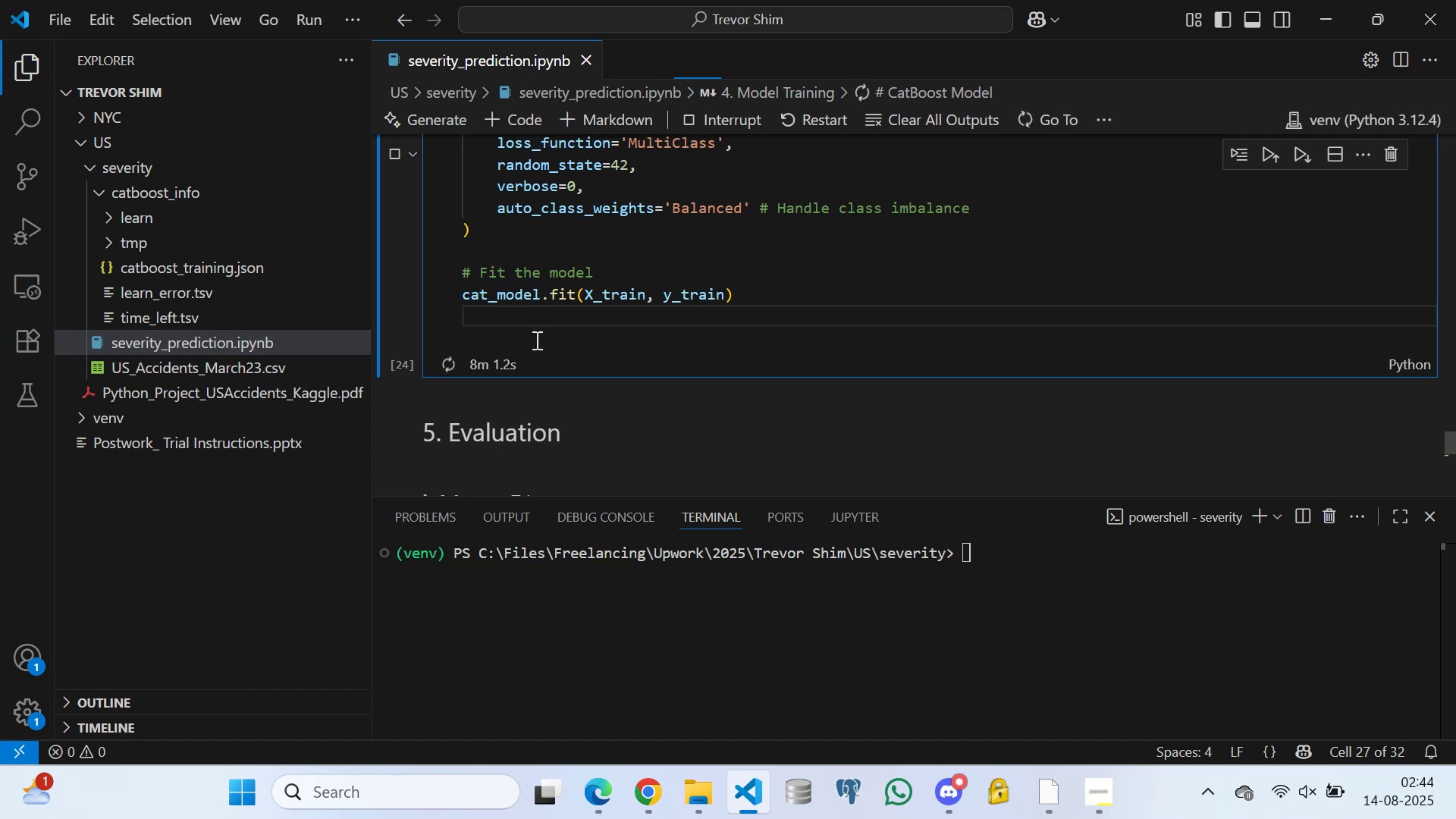 
left_click([535, 340])
 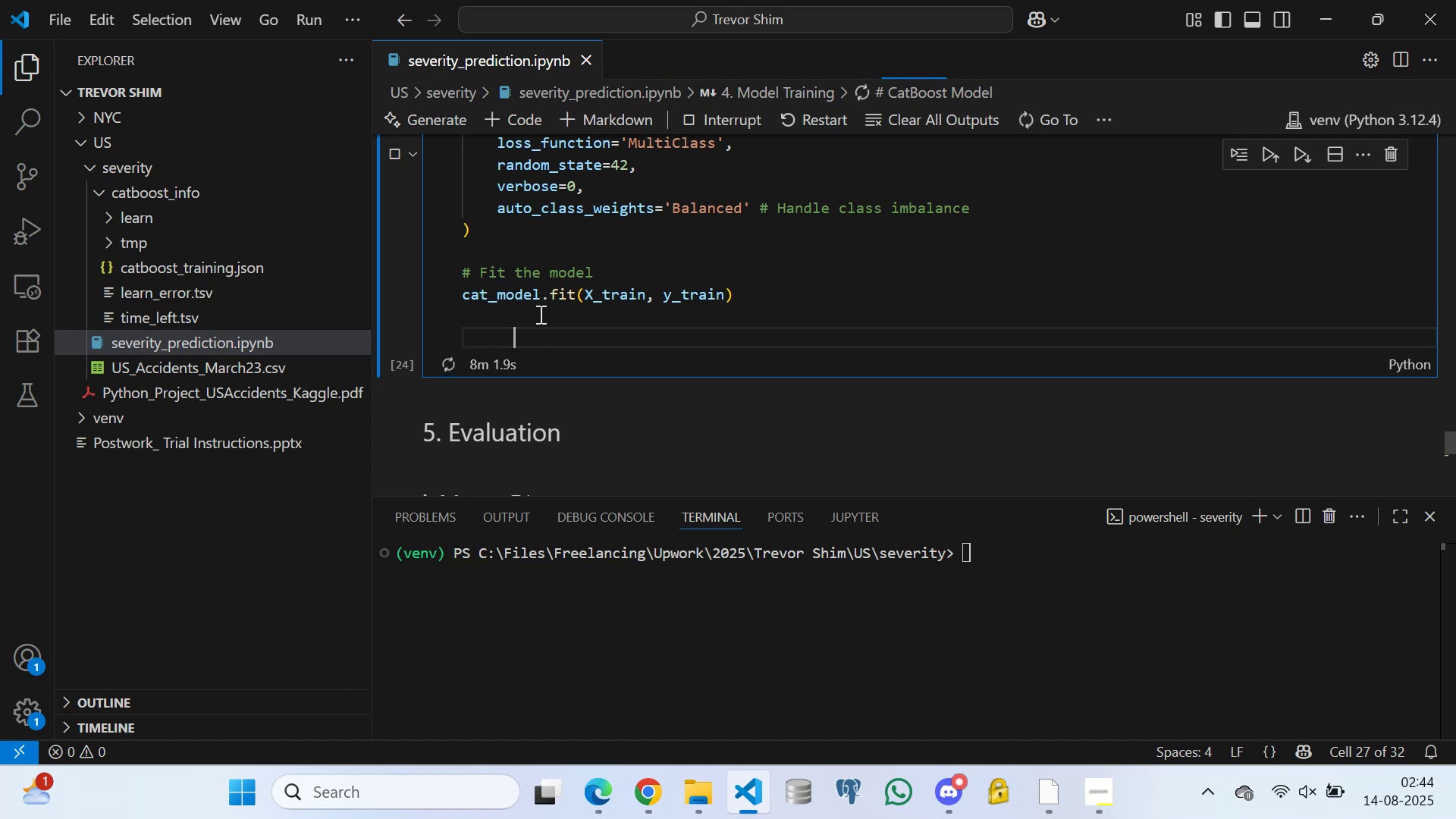 
left_click([539, 314])
 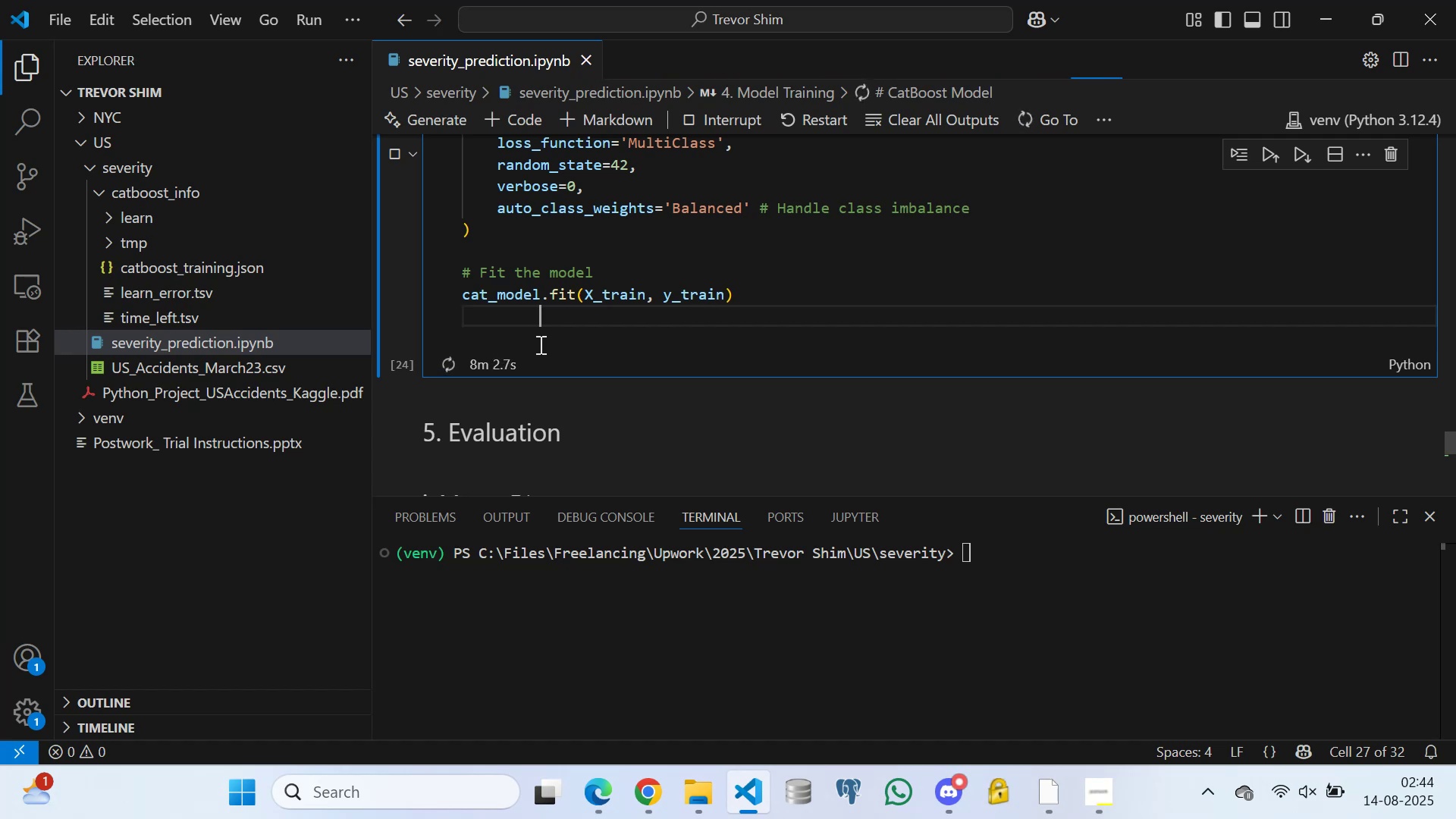 
left_click([539, 344])
 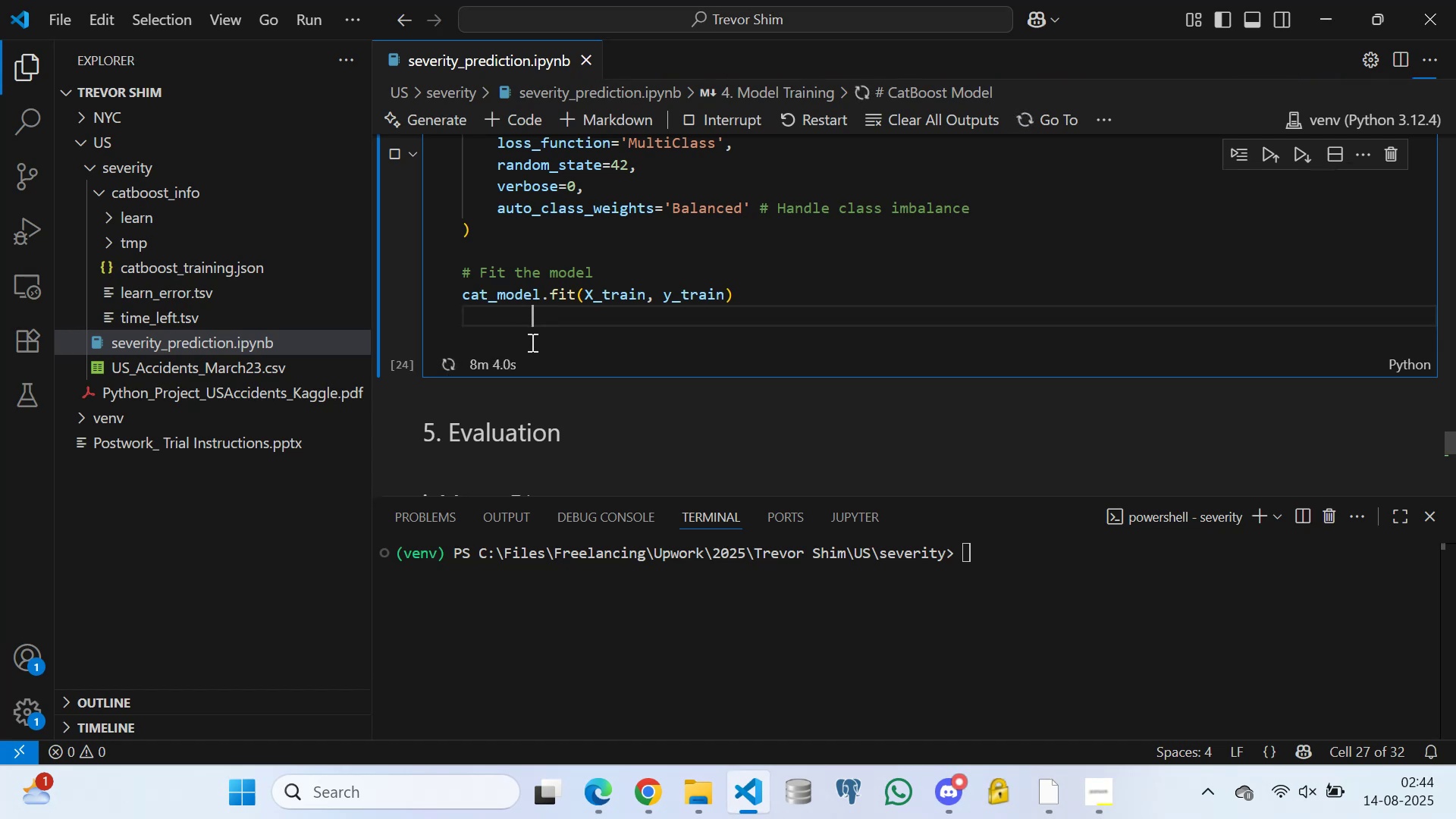 
left_click([530, 345])
 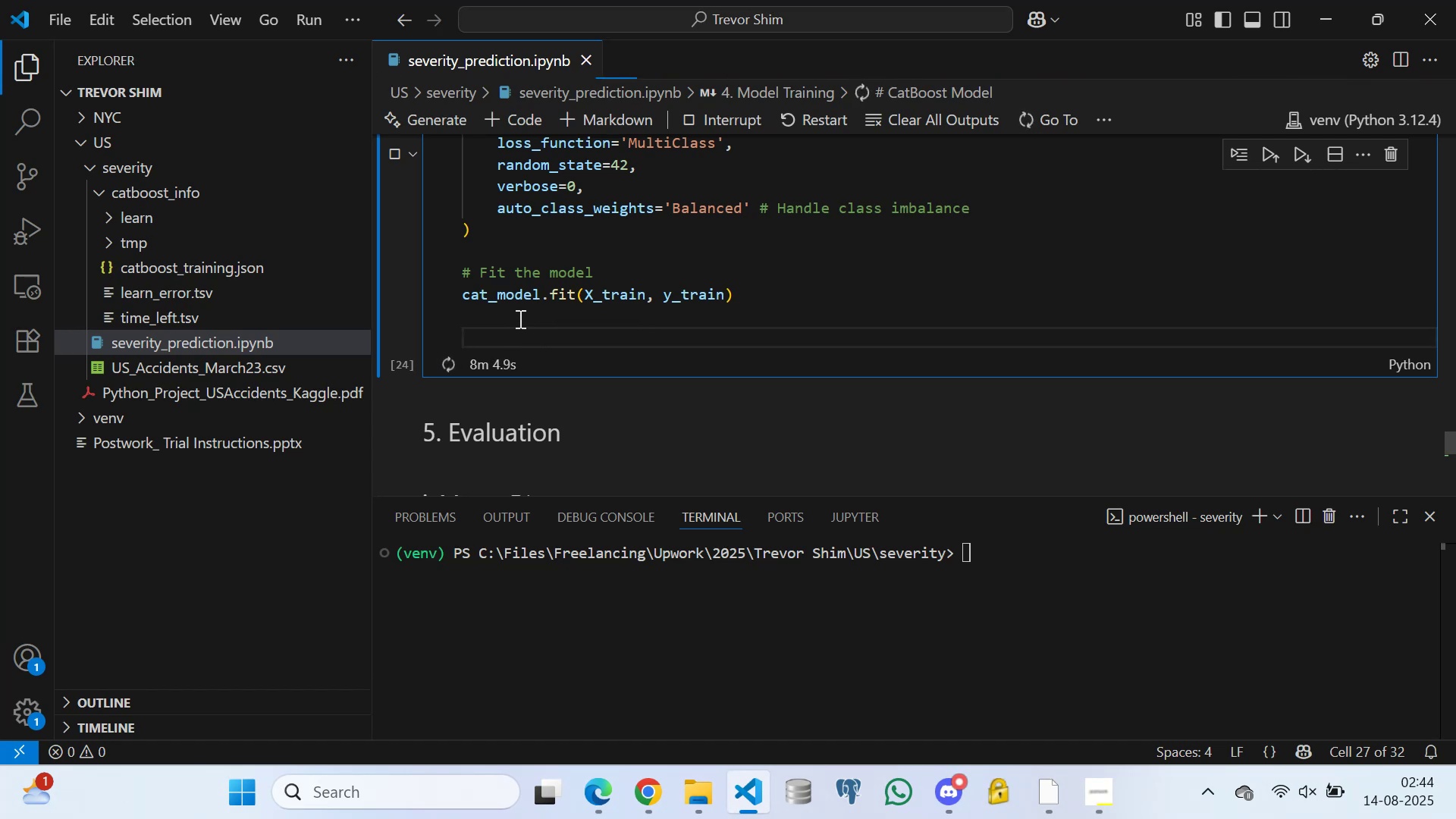 
left_click([519, 318])
 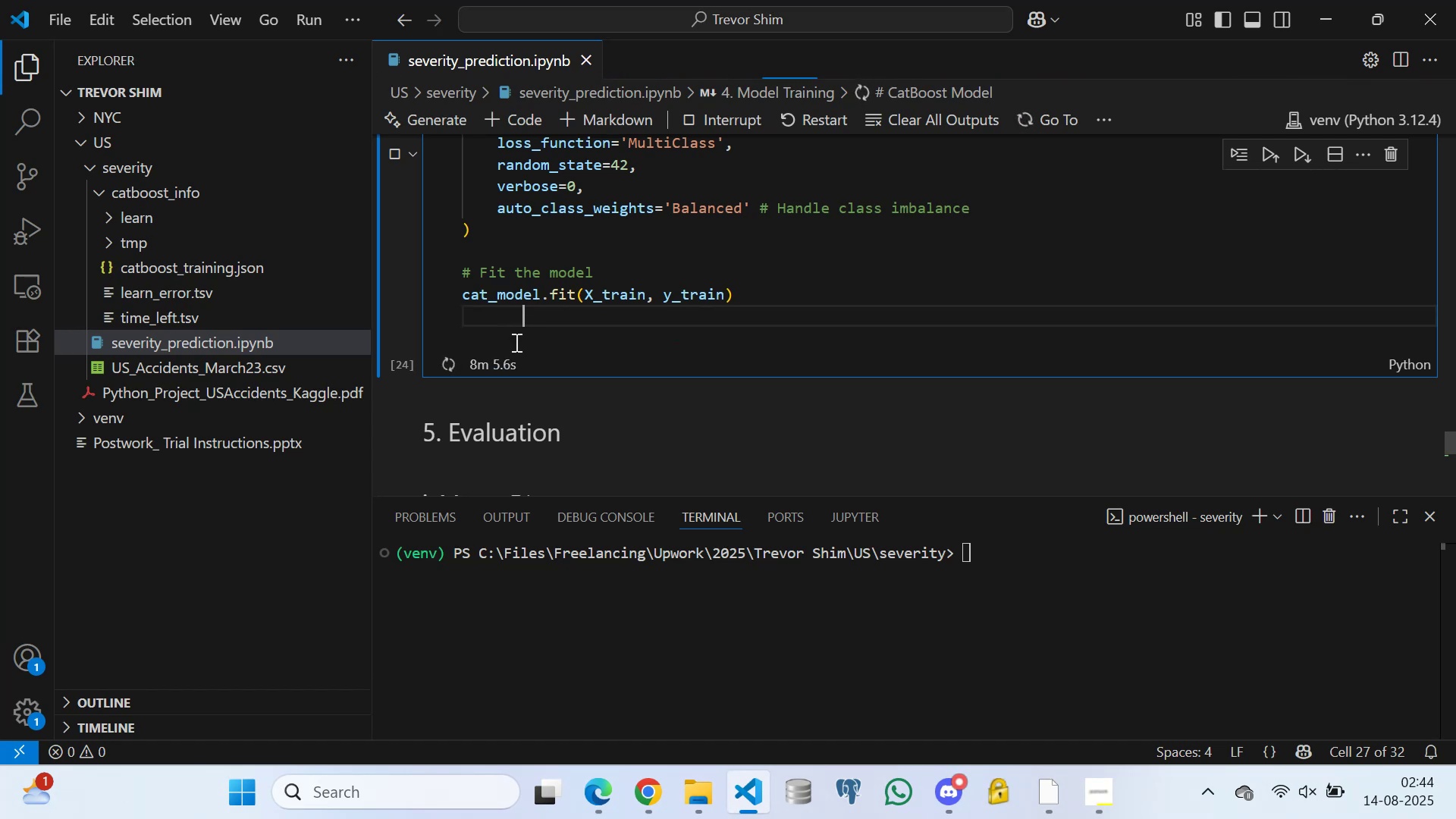 
left_click([515, 342])
 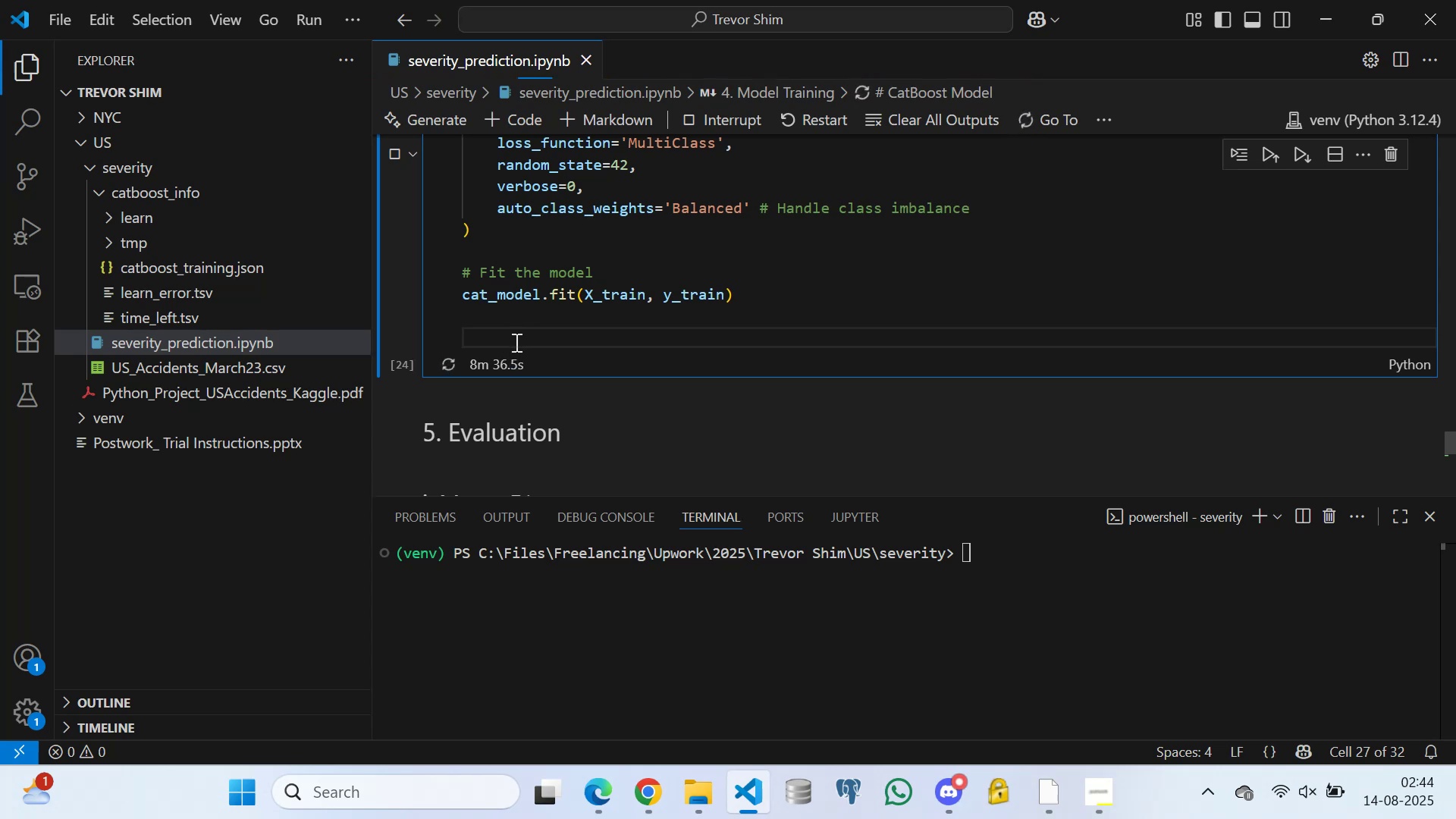 
wait(35.84)
 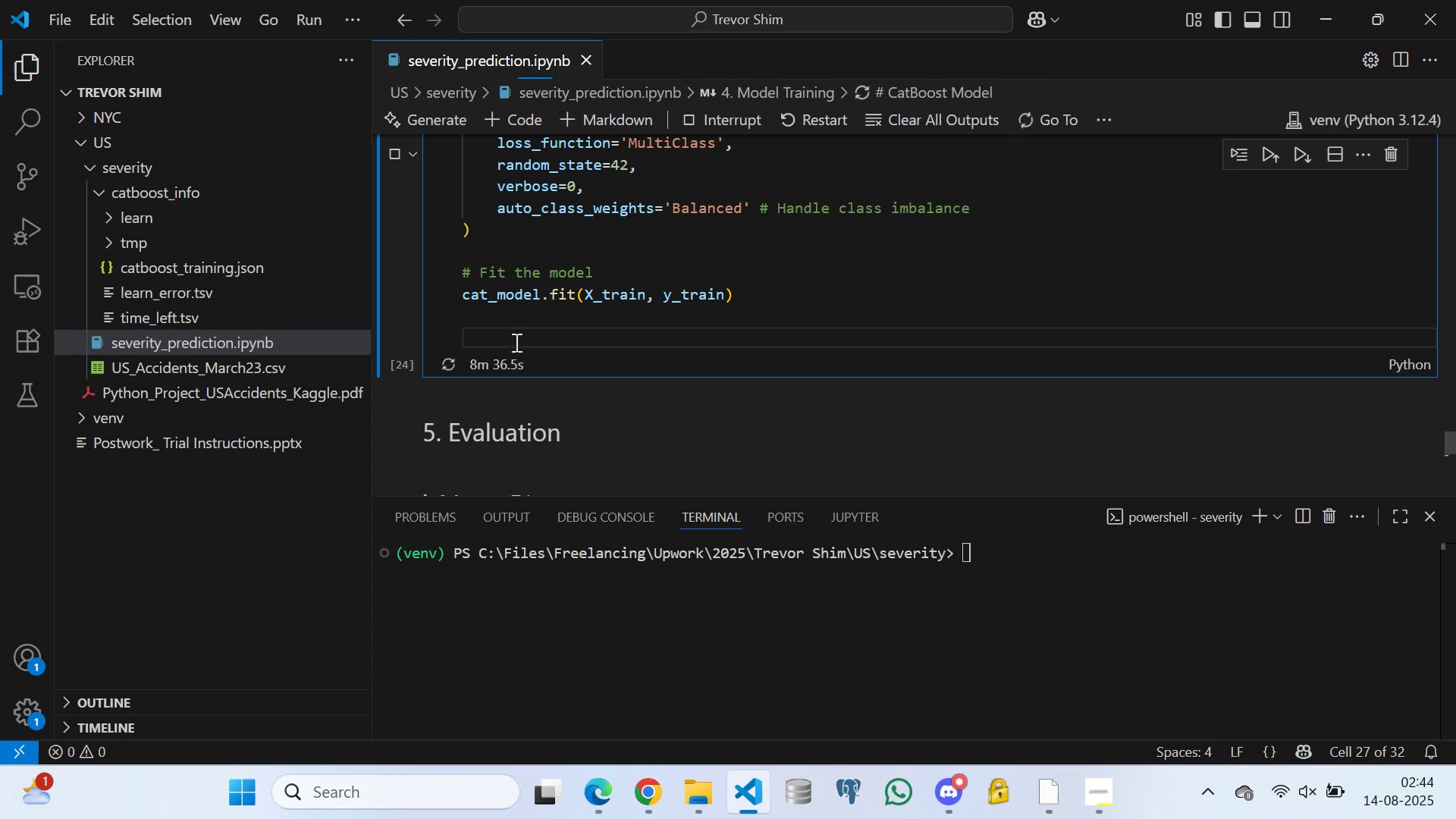 
scroll: coordinate [692, 243], scroll_direction: up, amount: 1.0
 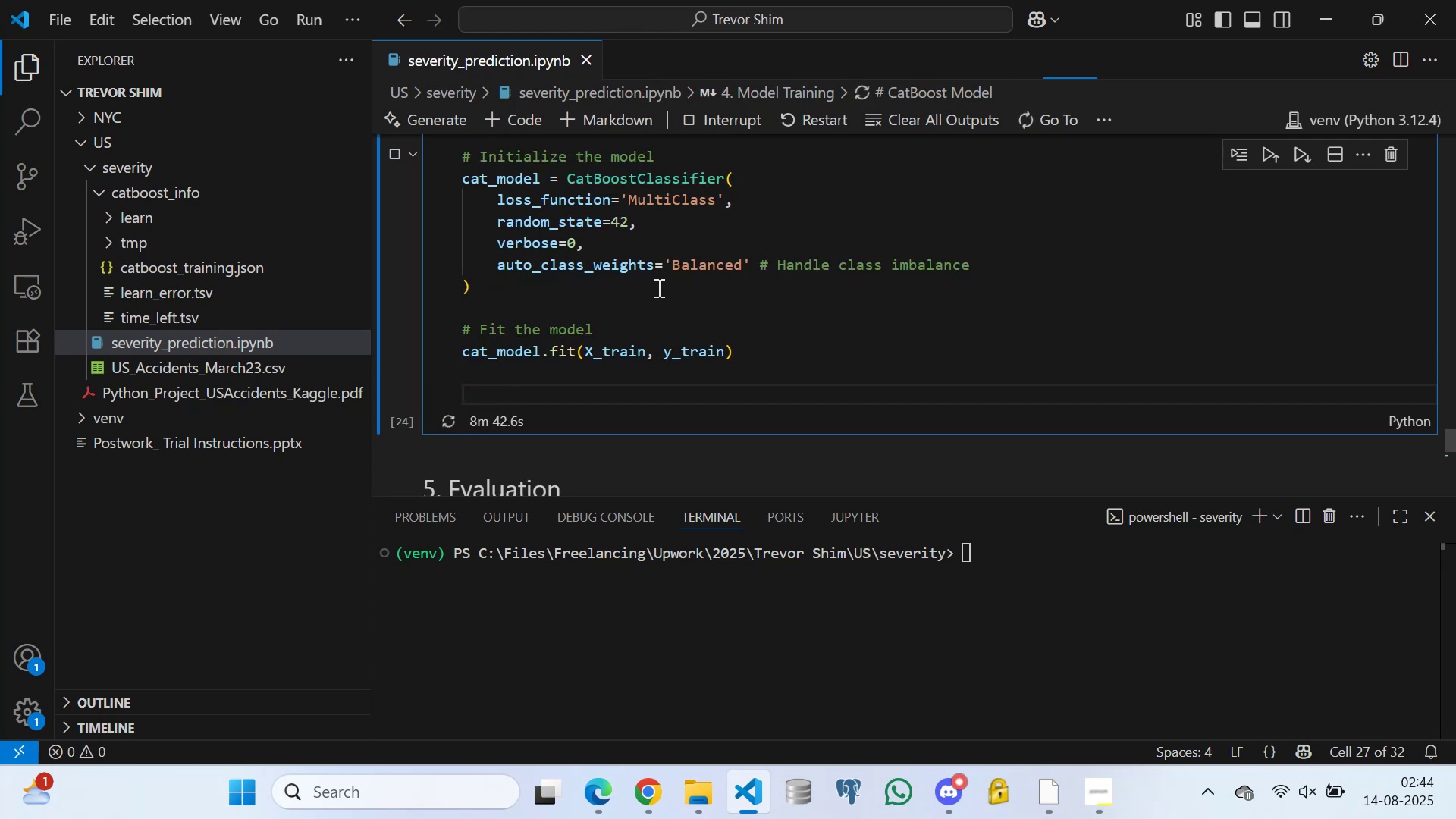 
left_click([649, 287])
 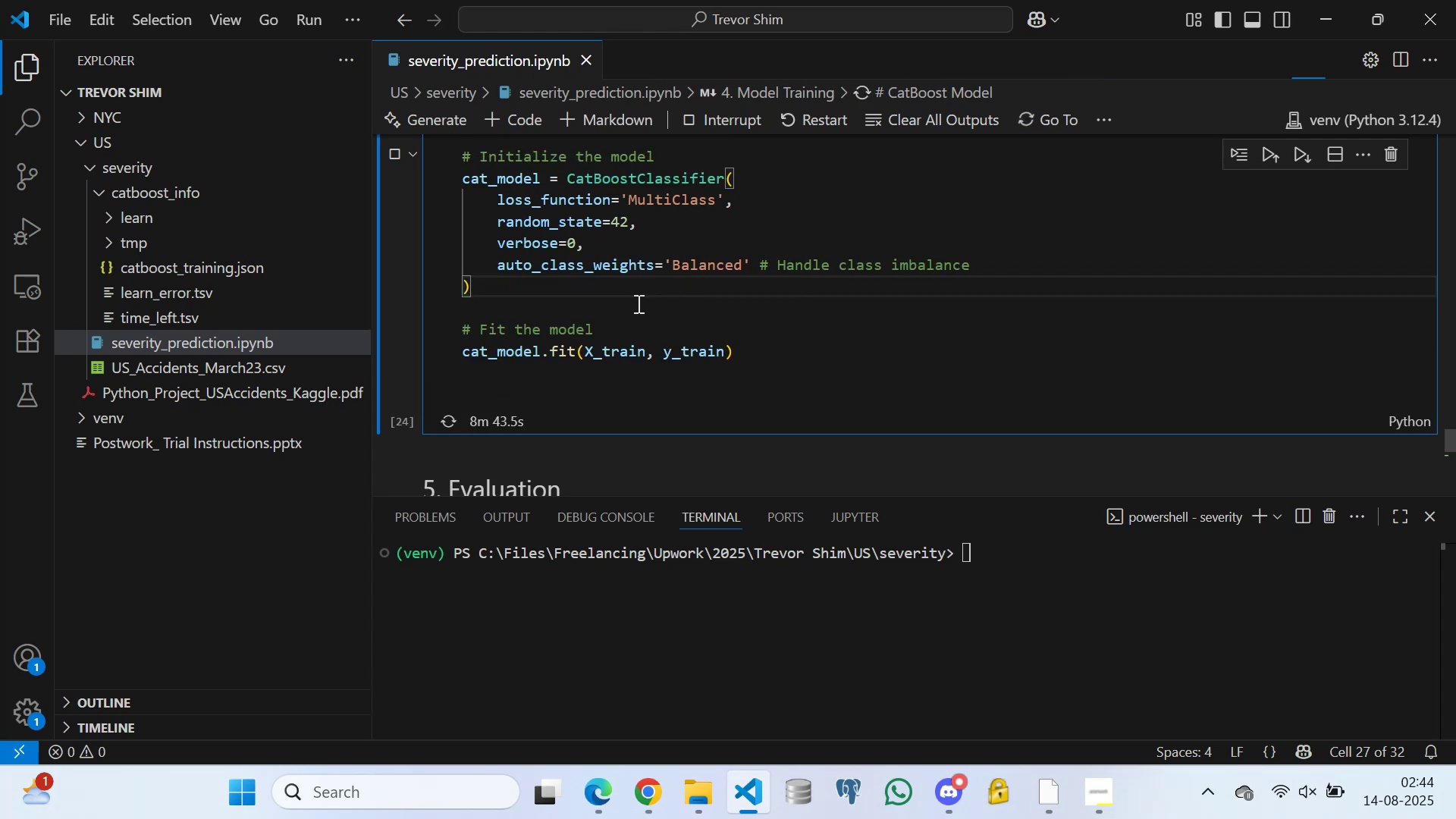 
left_click([636, 306])
 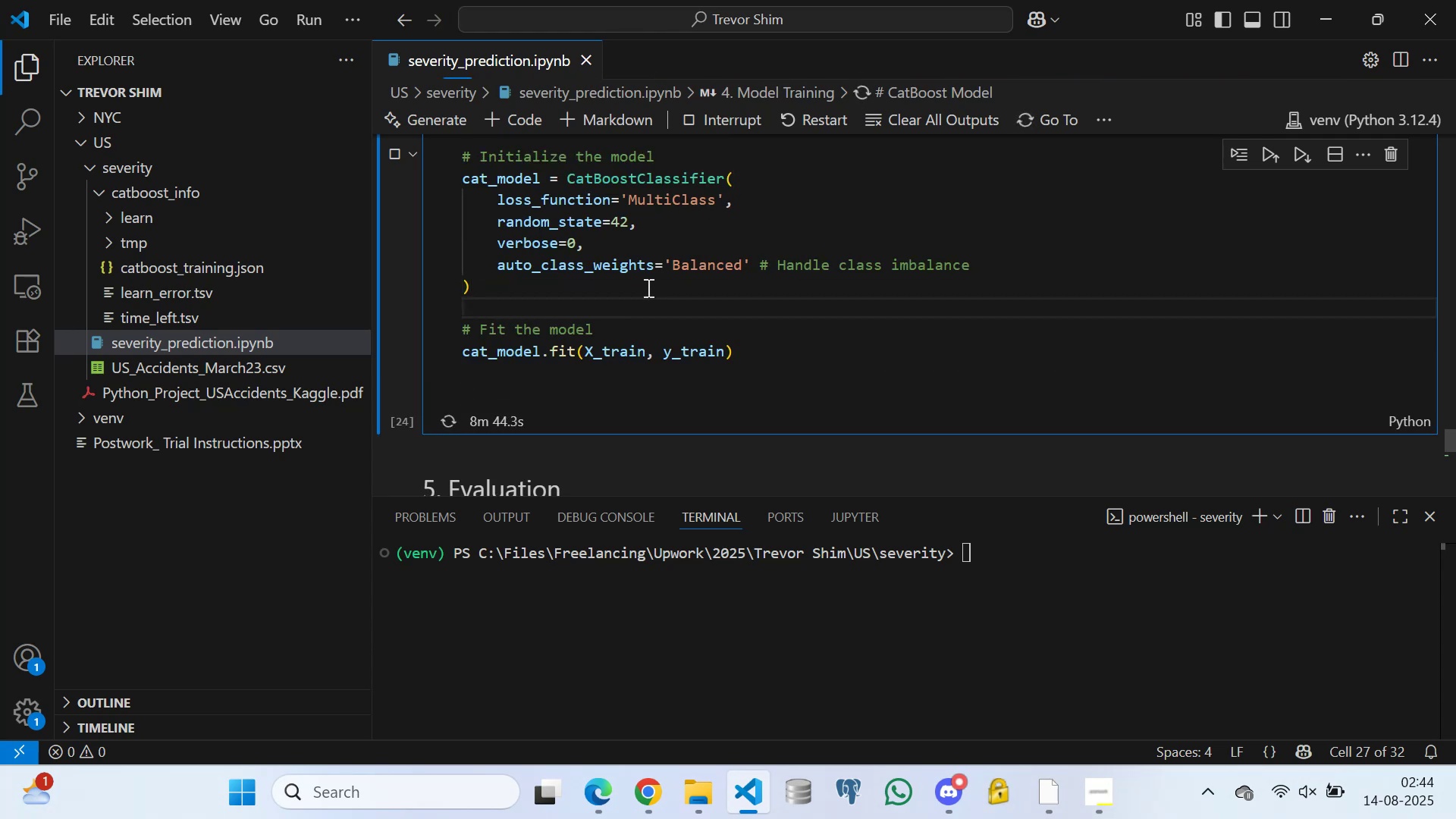 
left_click([647, 286])
 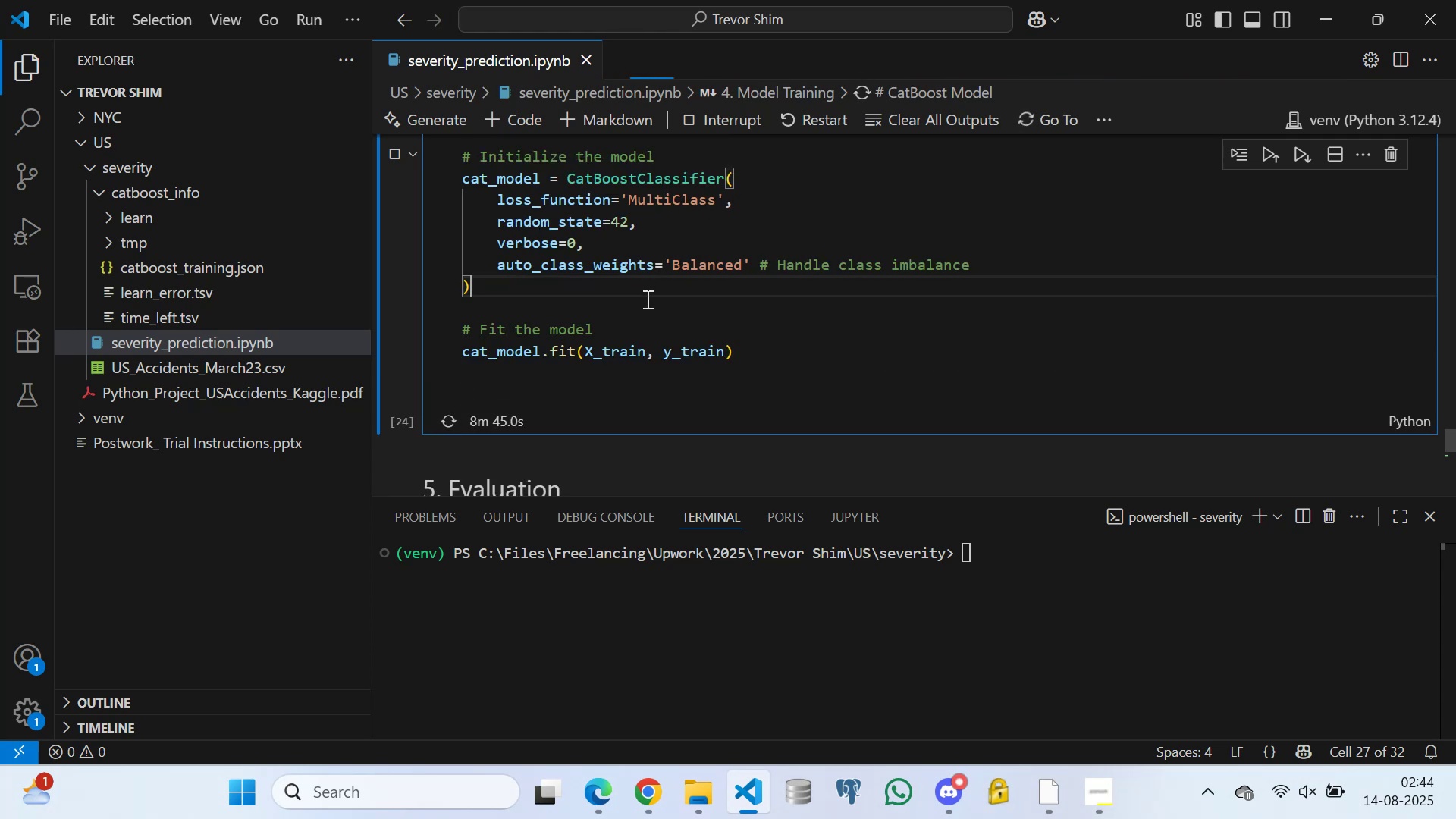 
left_click([646, 299])
 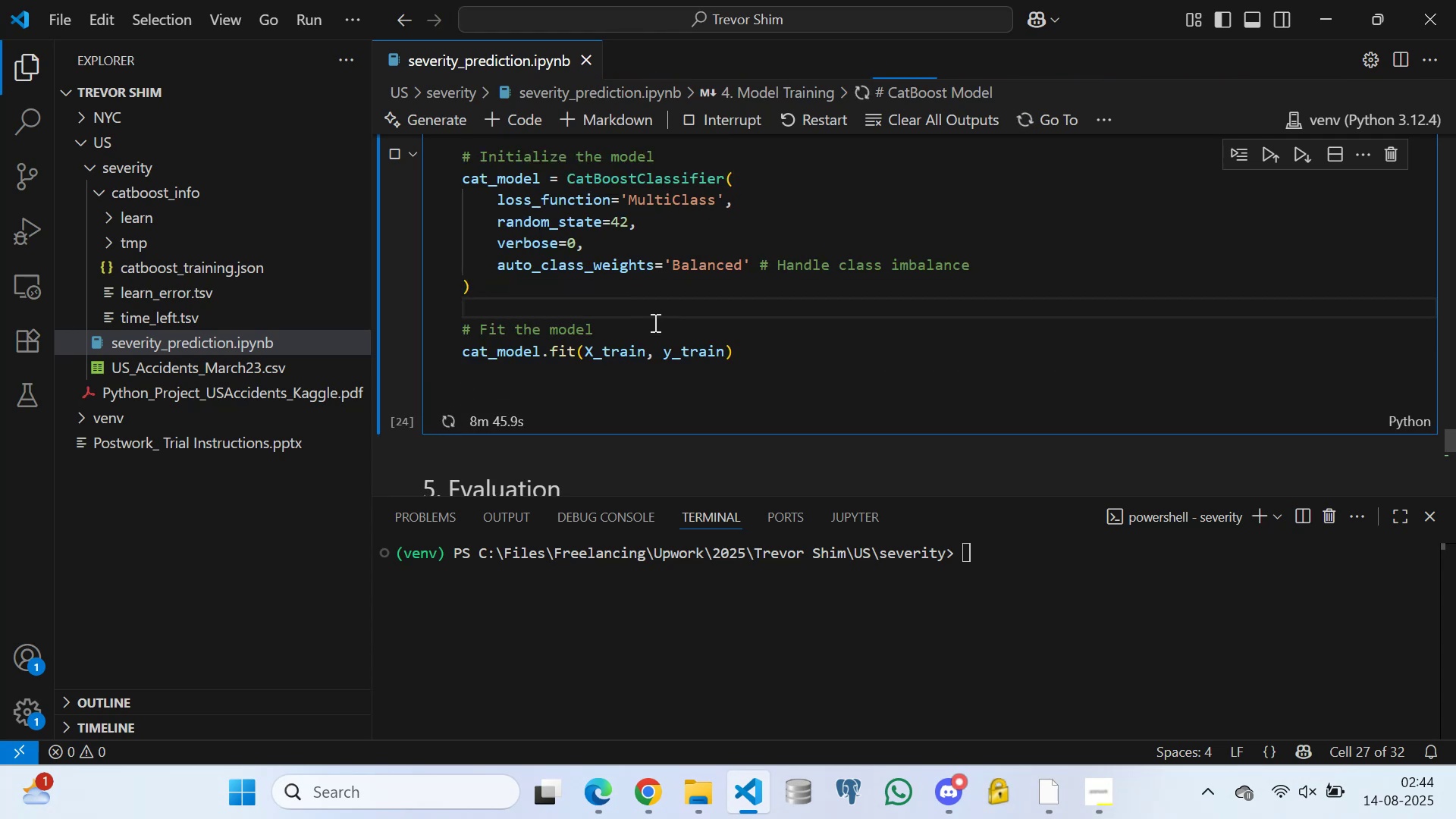 
left_click([654, 322])
 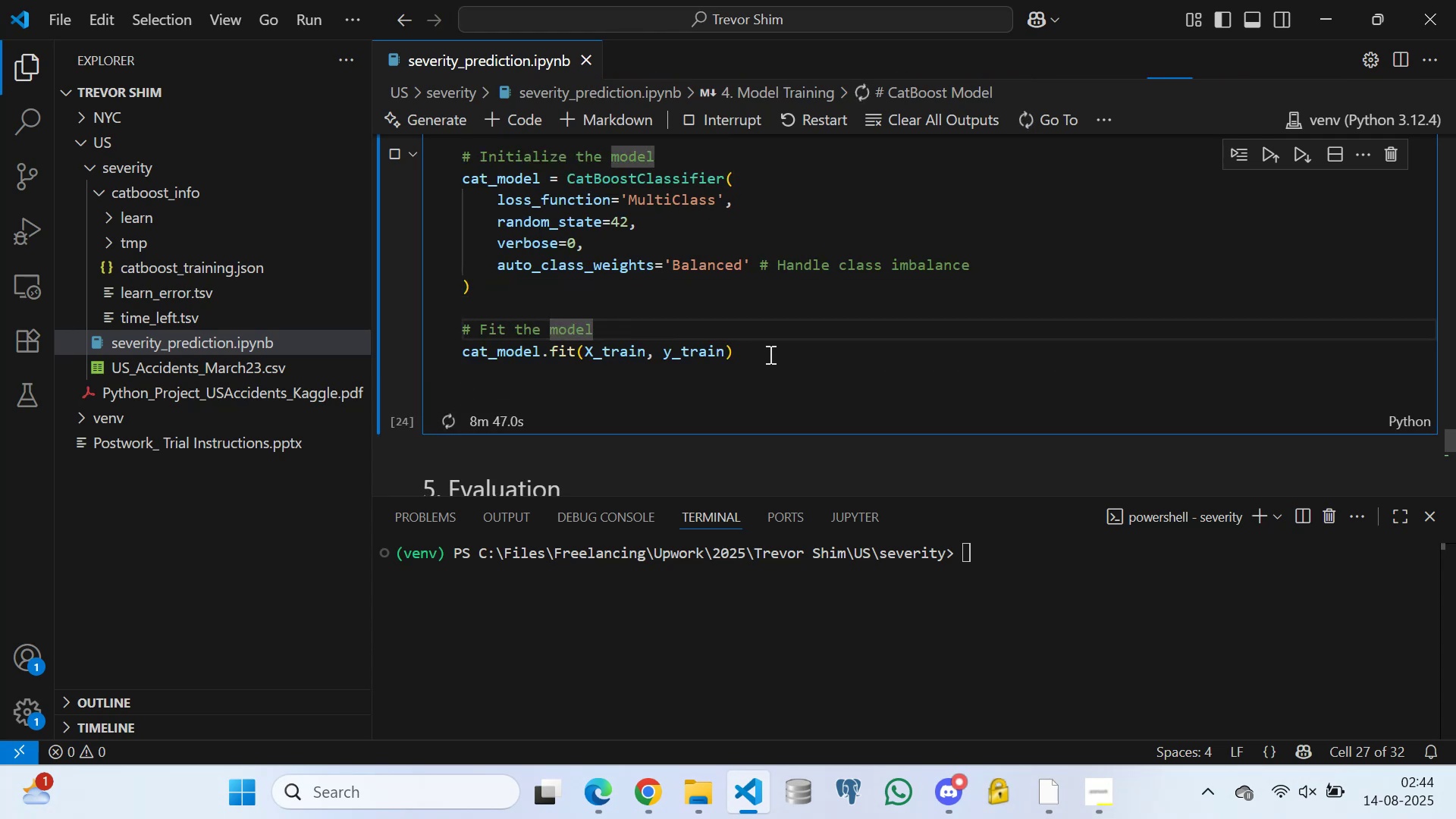 
left_click([769, 354])
 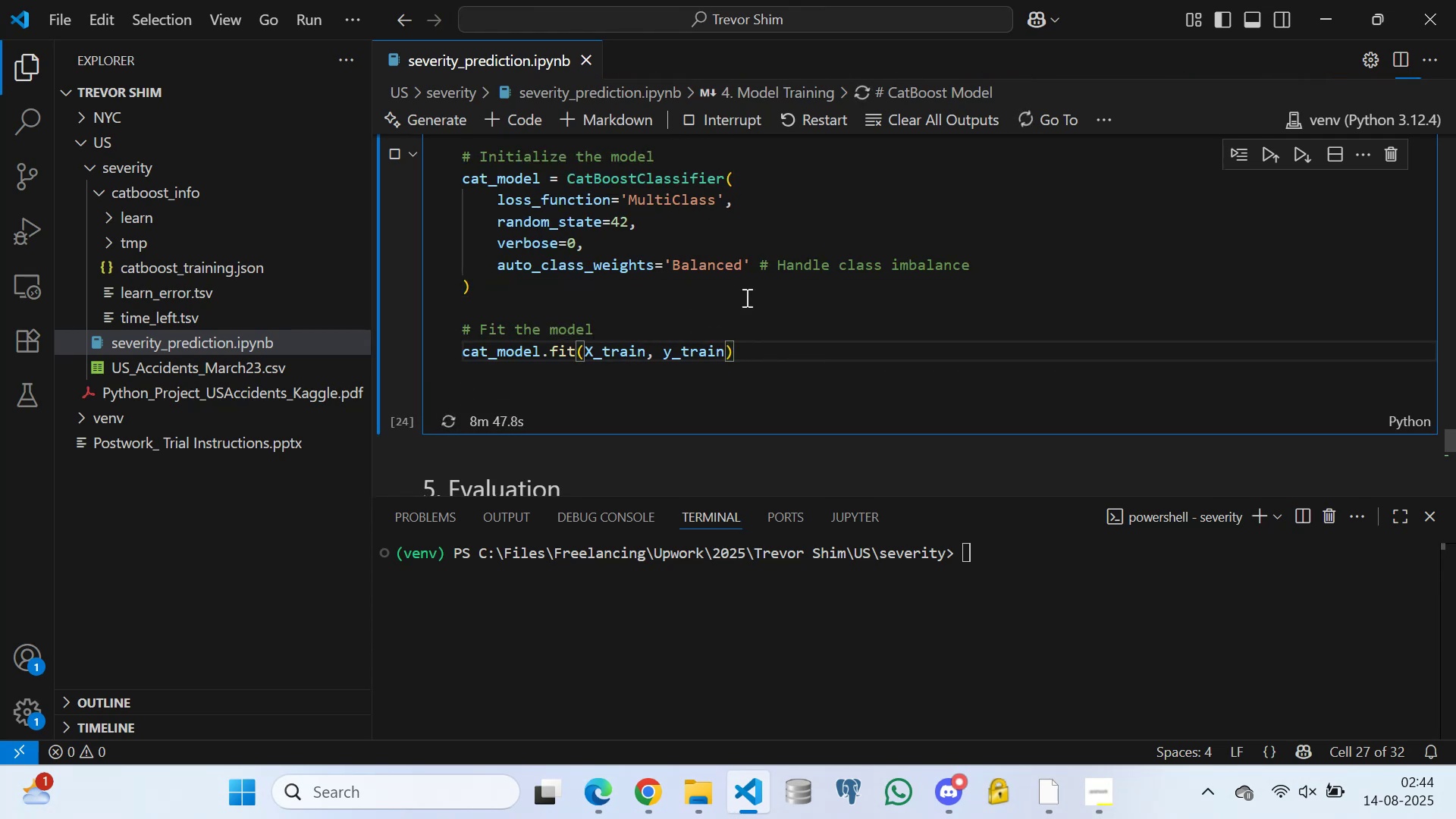 
scroll: coordinate [734, 309], scroll_direction: down, amount: 1.0
 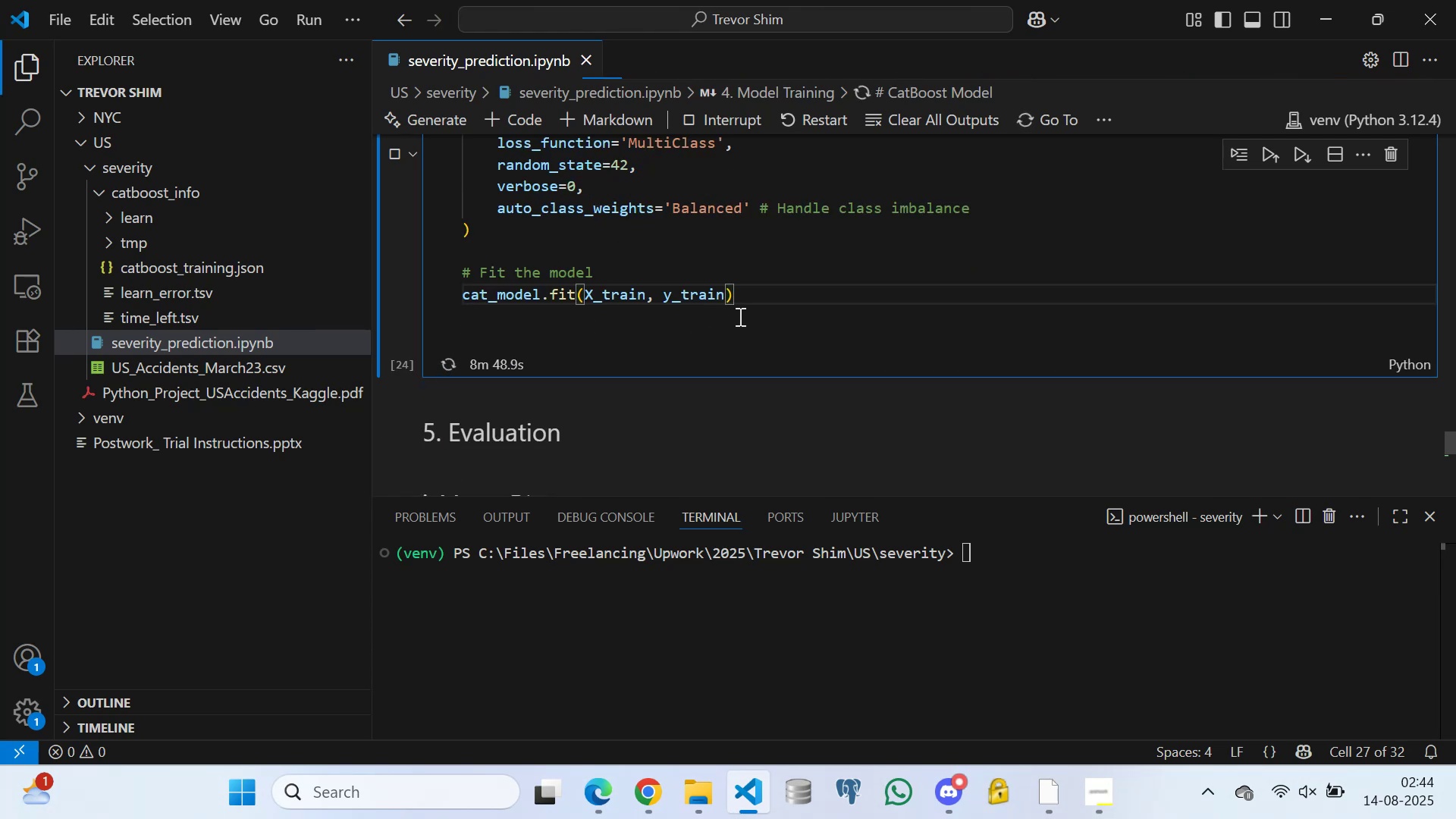 
left_click([739, 316])
 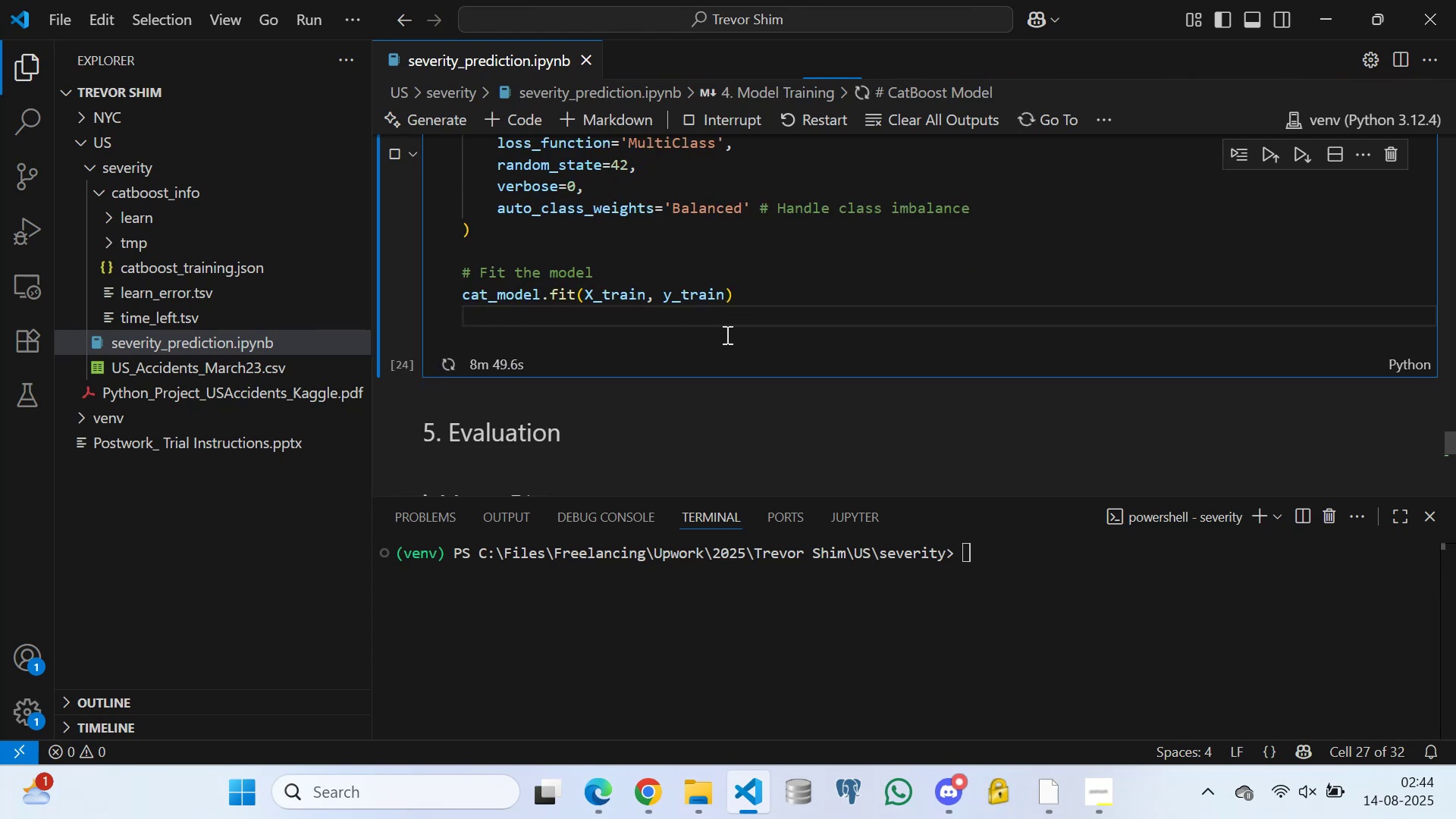 
left_click([726, 334])
 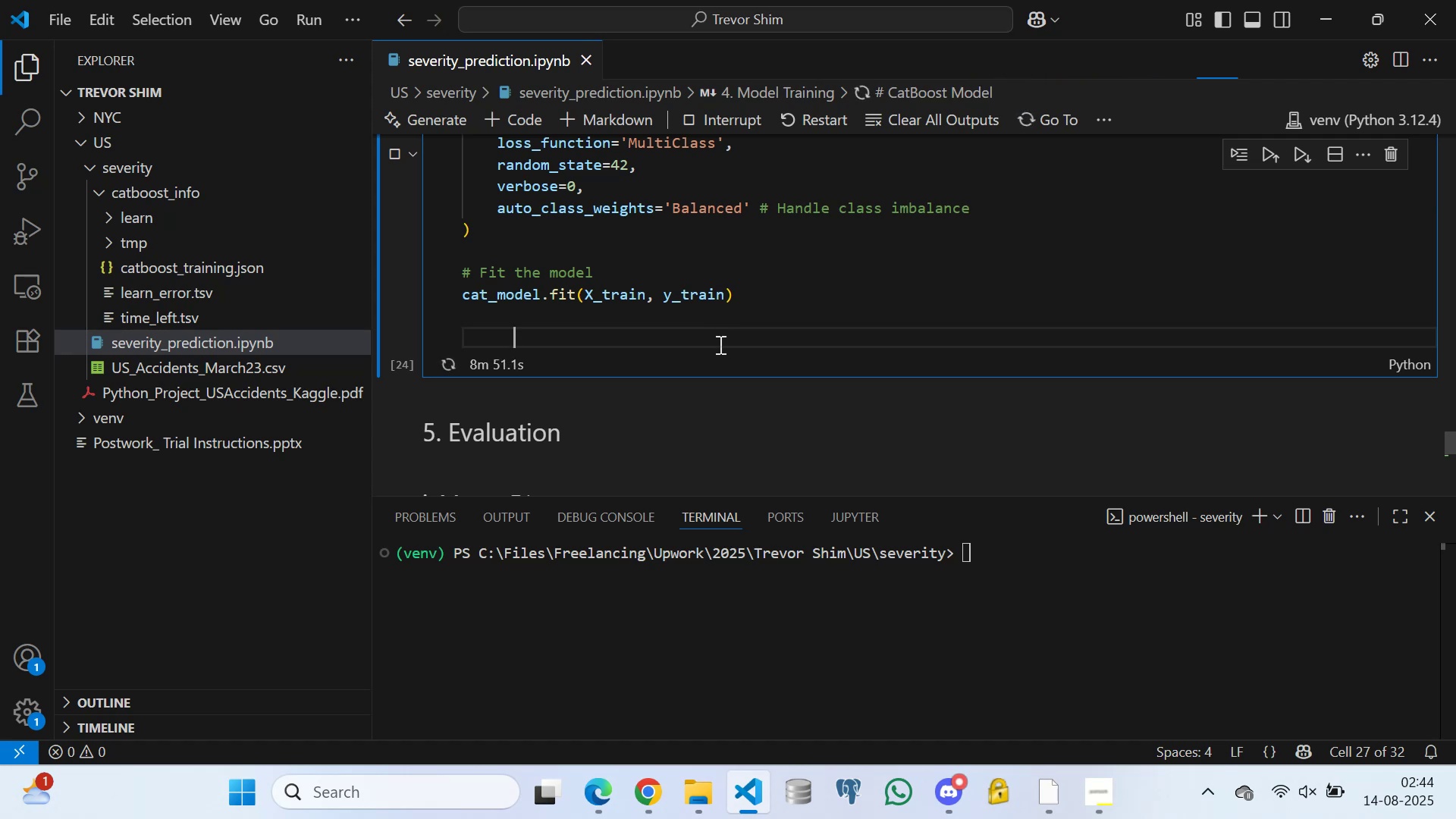 
left_click([710, 319])
 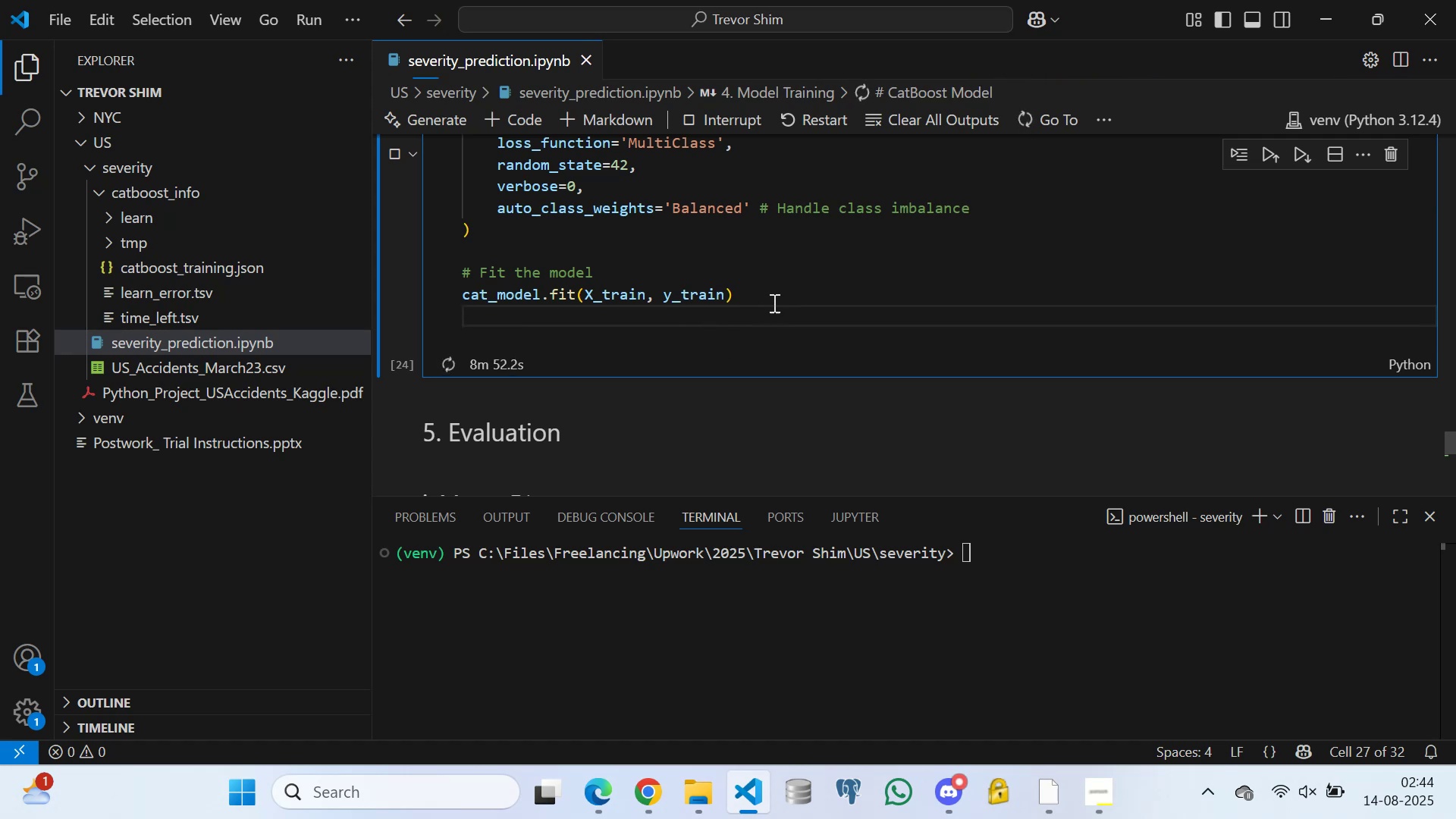 
left_click([776, 296])
 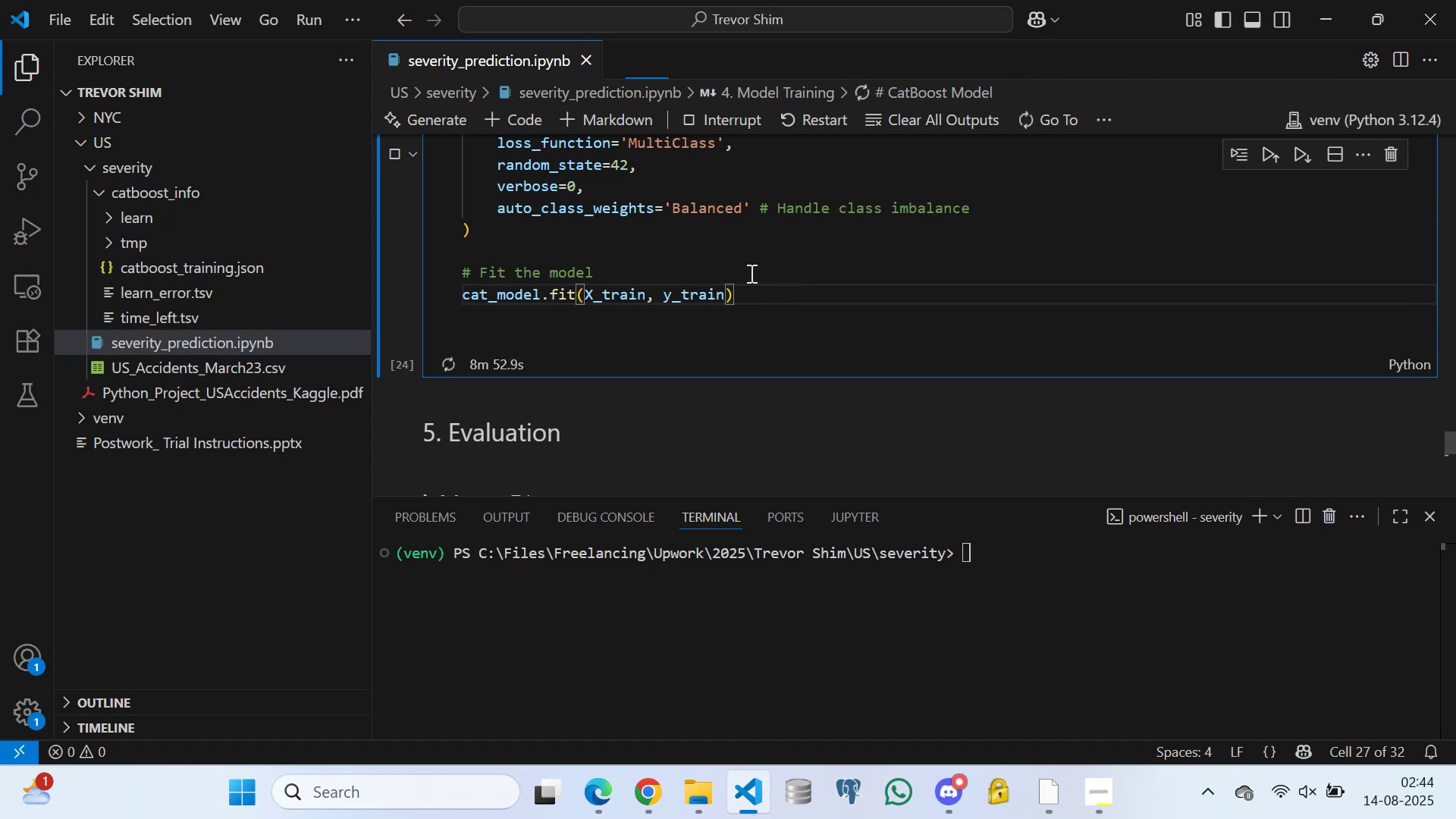 
left_click([750, 273])
 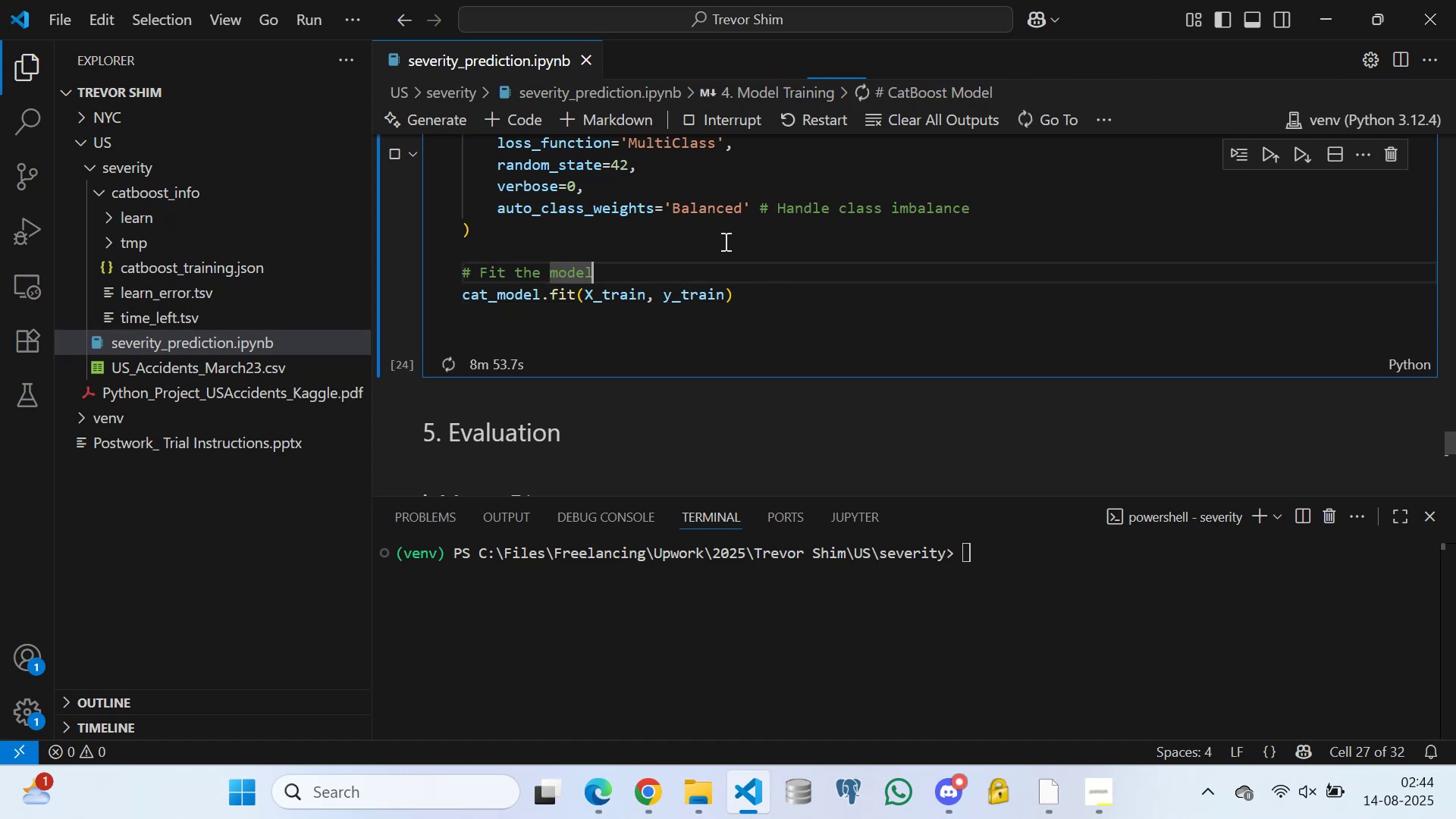 
left_click([724, 241])
 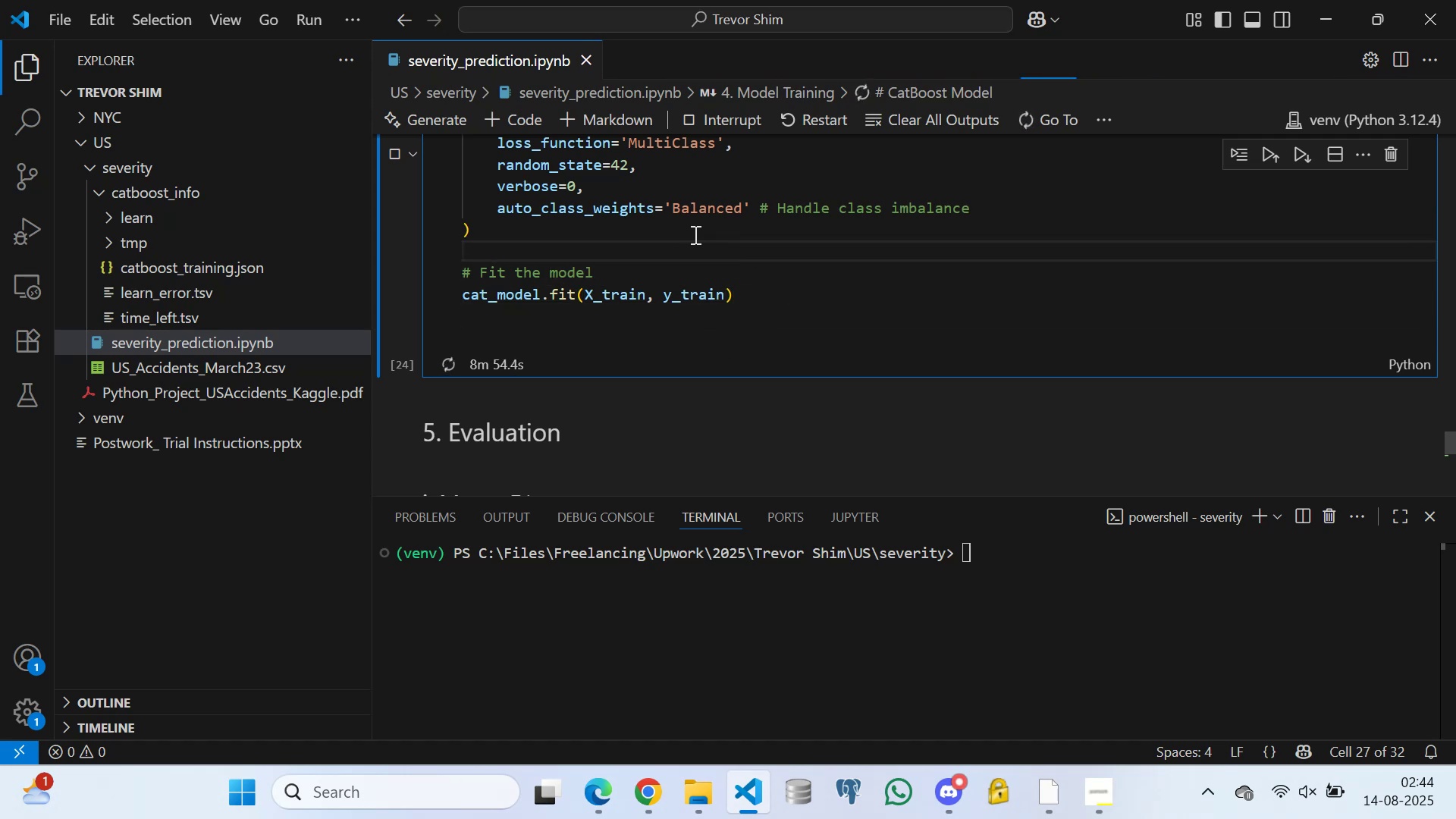 
left_click([694, 234])
 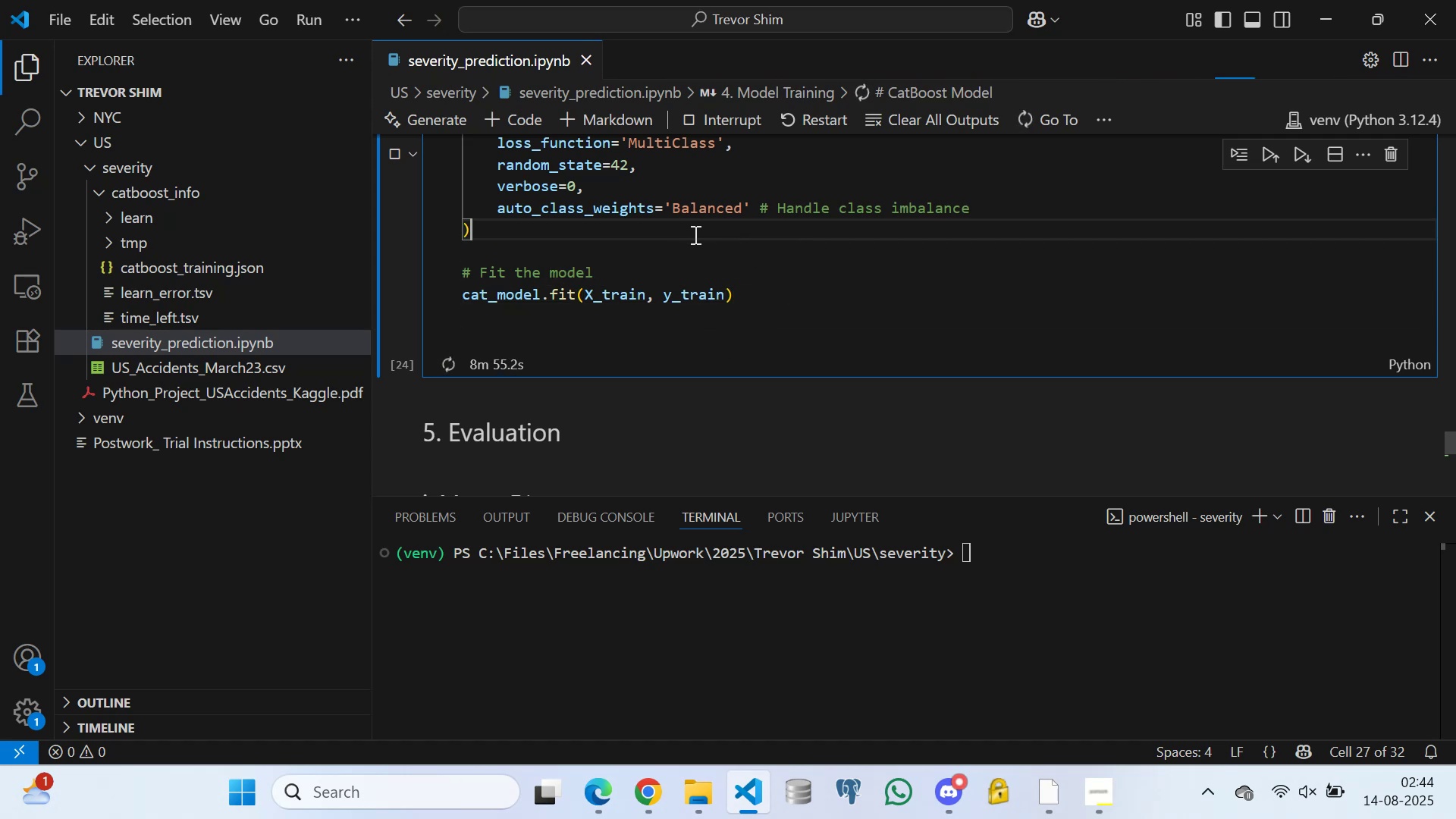 
scroll: coordinate [703, 228], scroll_direction: up, amount: 2.0
 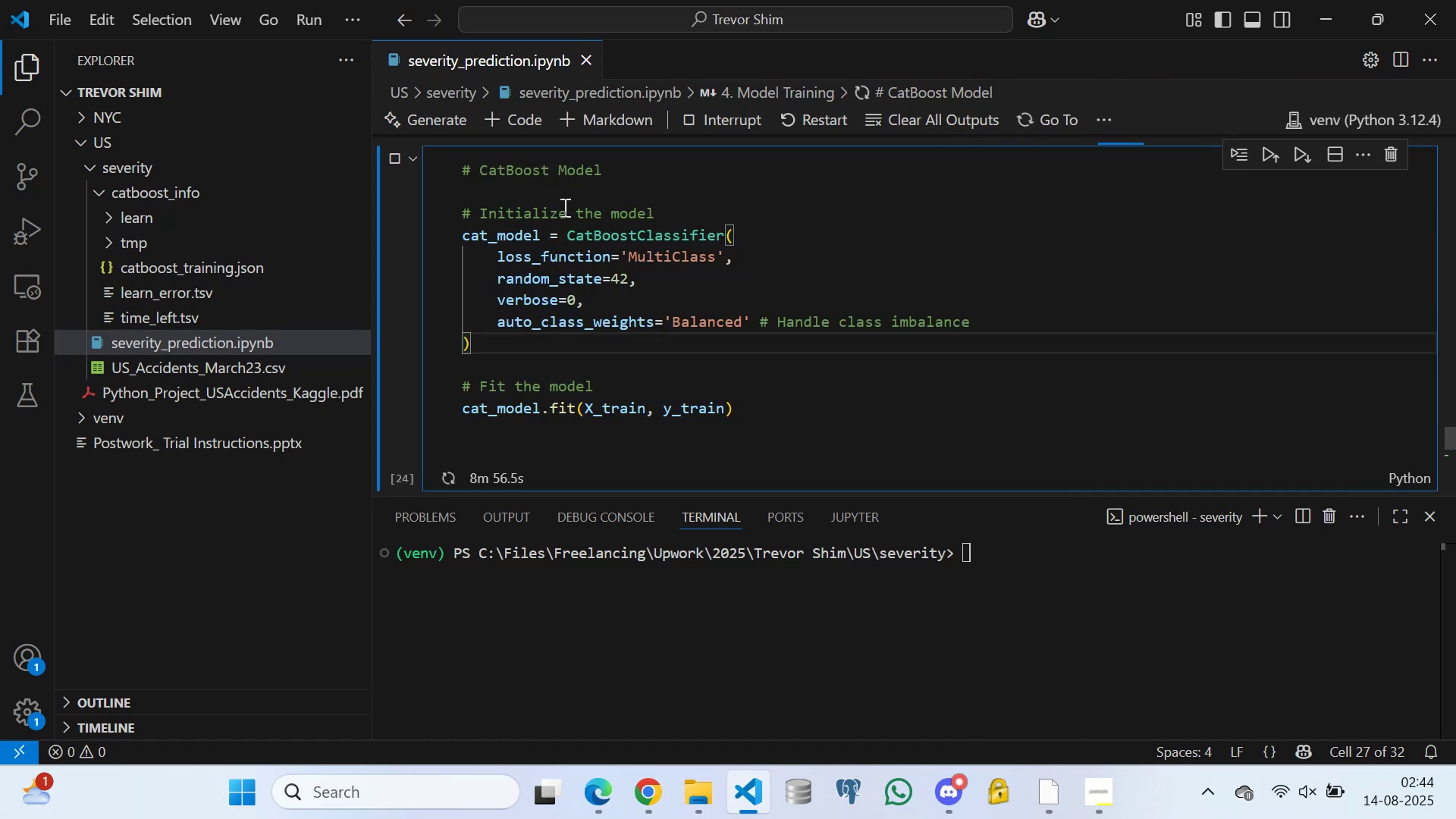 
left_click([554, 192])
 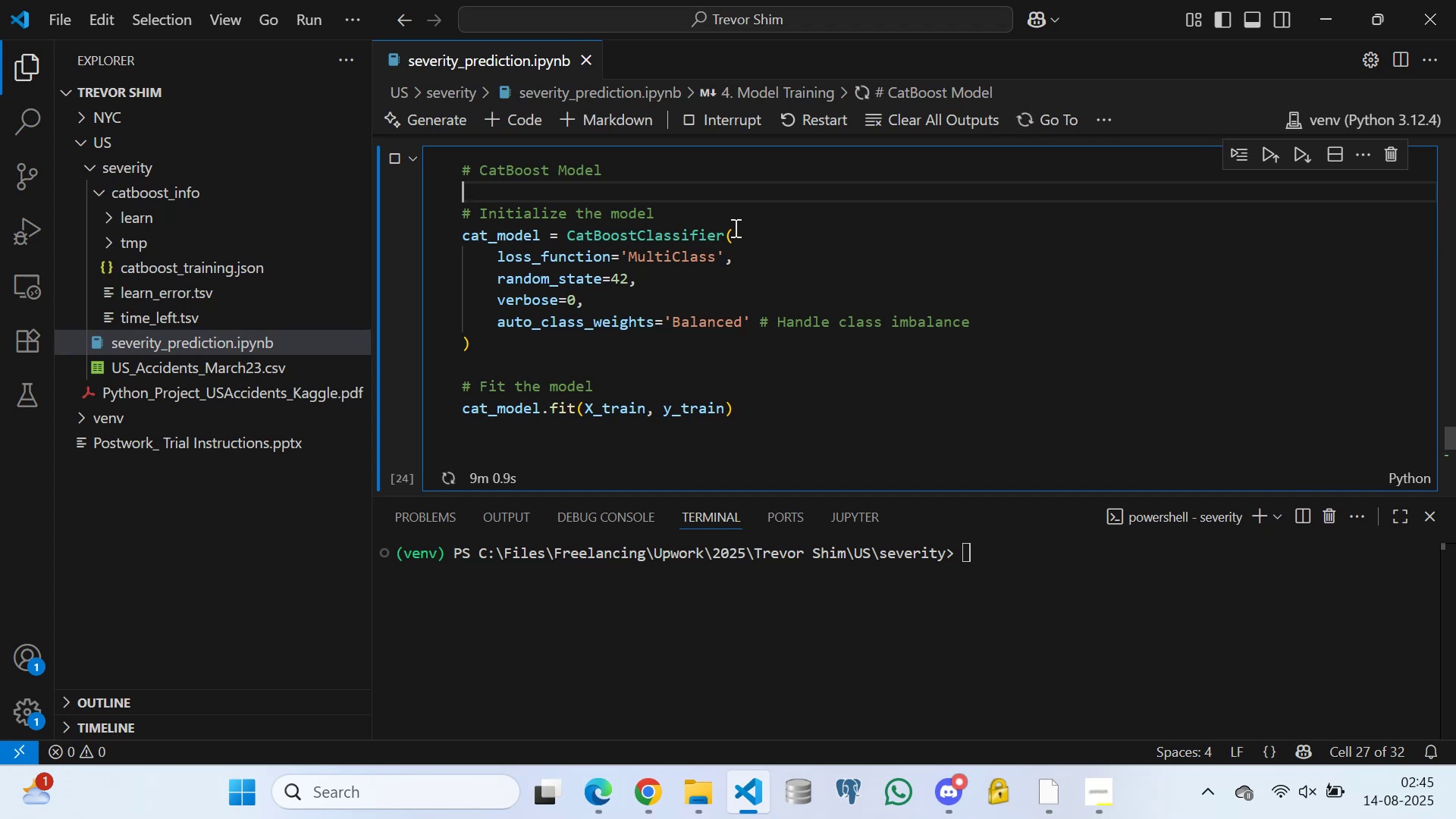 
wait(5.61)
 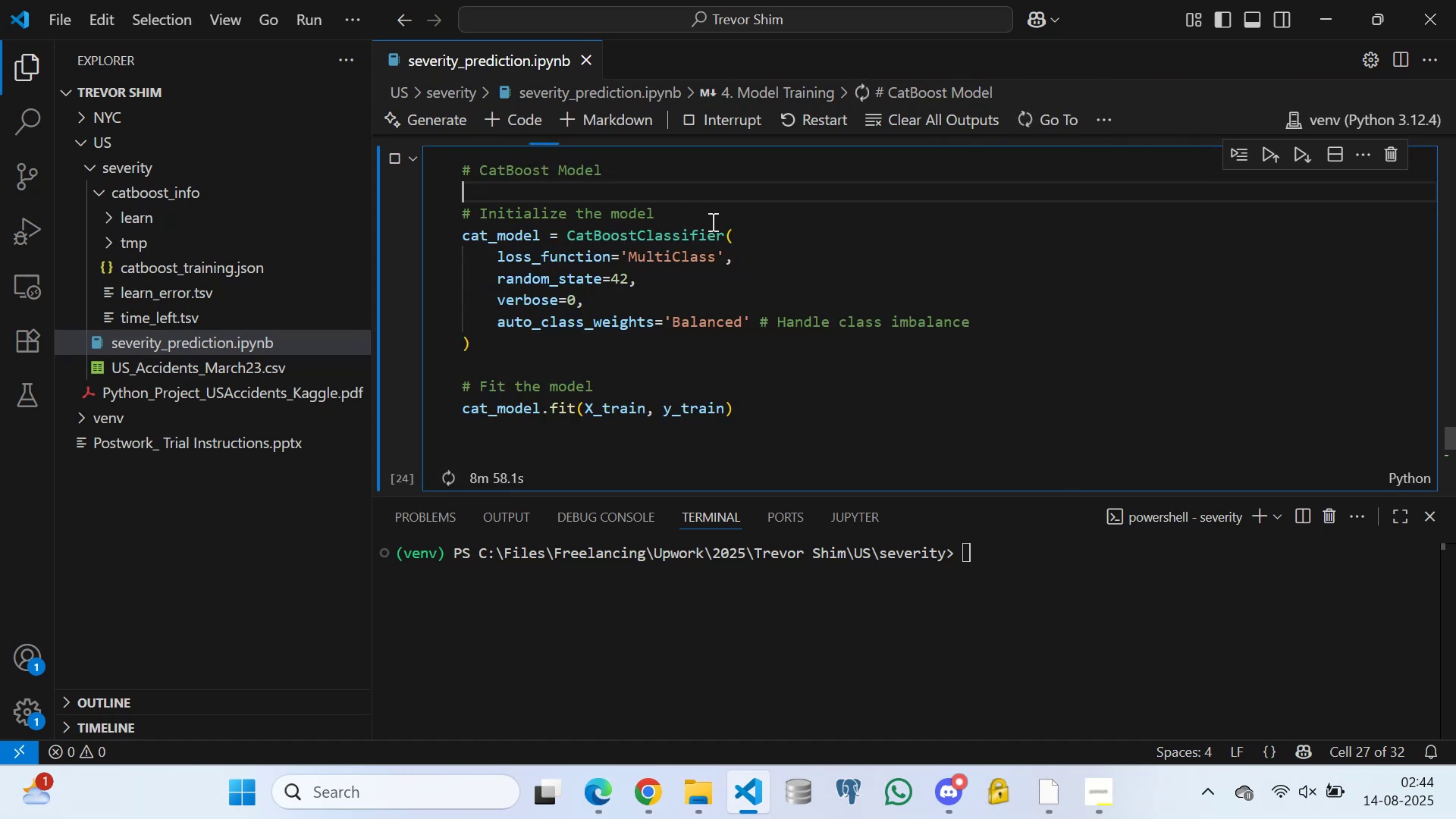 
left_click([764, 233])
 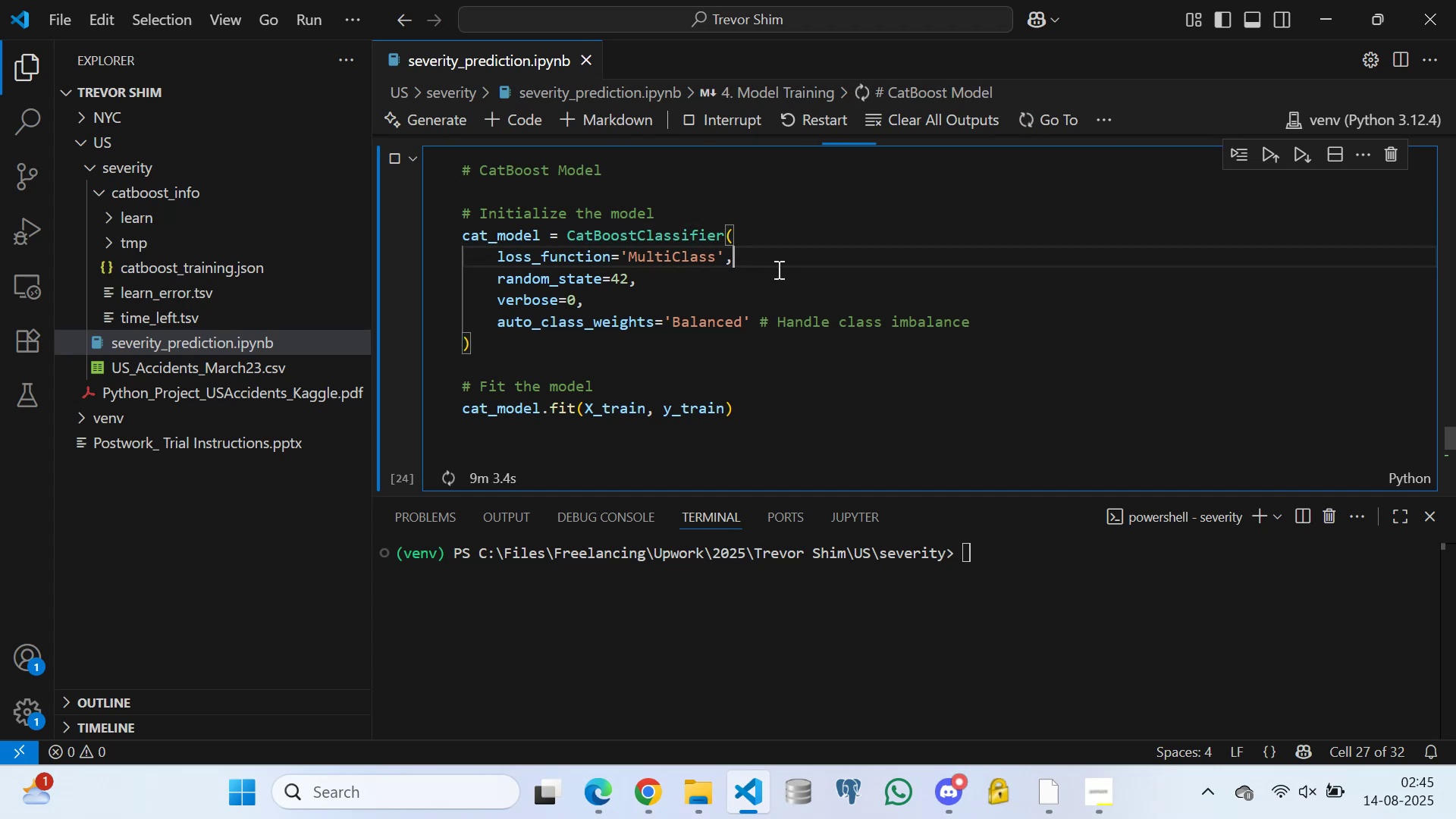 
left_click([776, 277])
 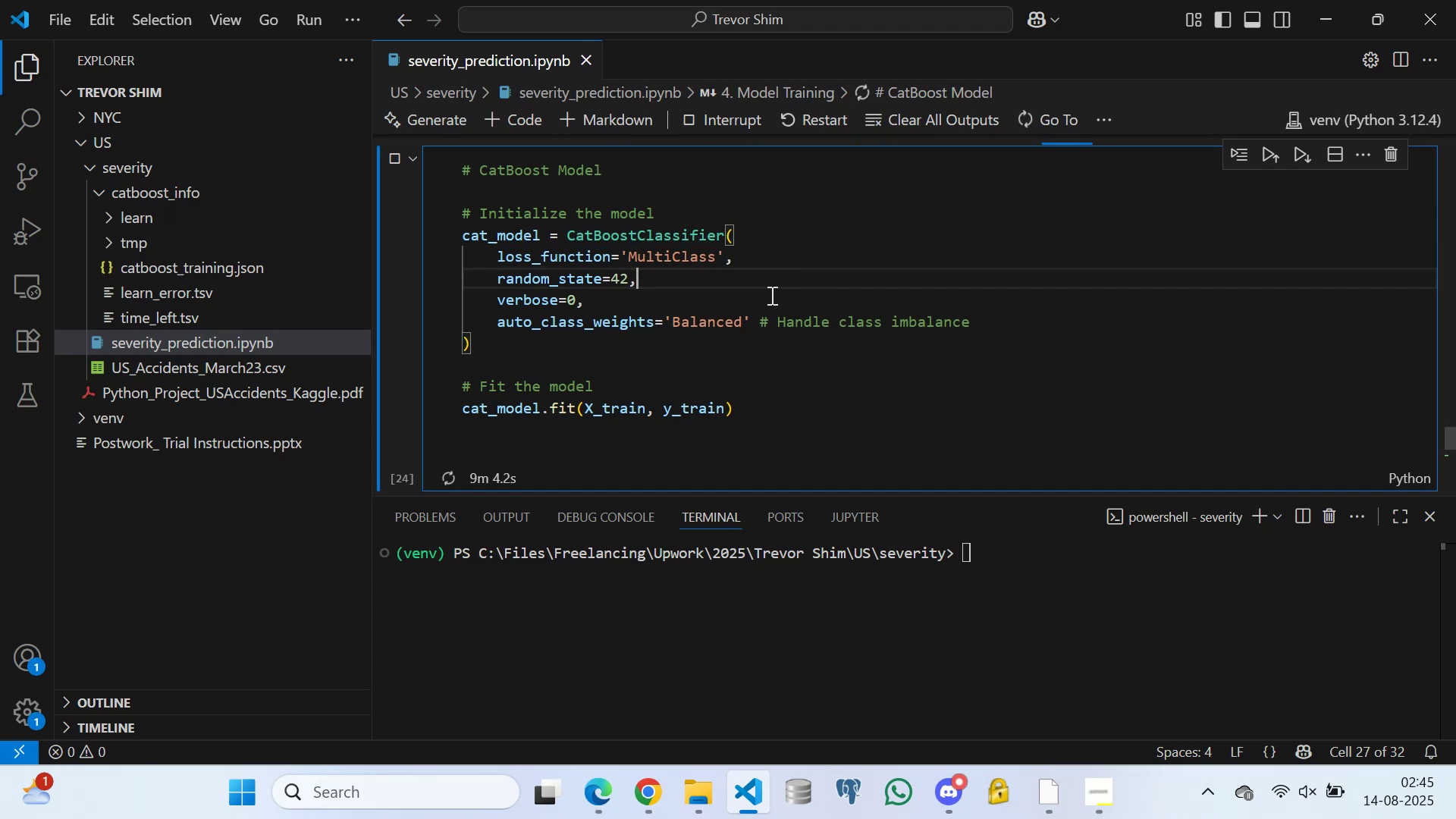 
left_click([770, 295])
 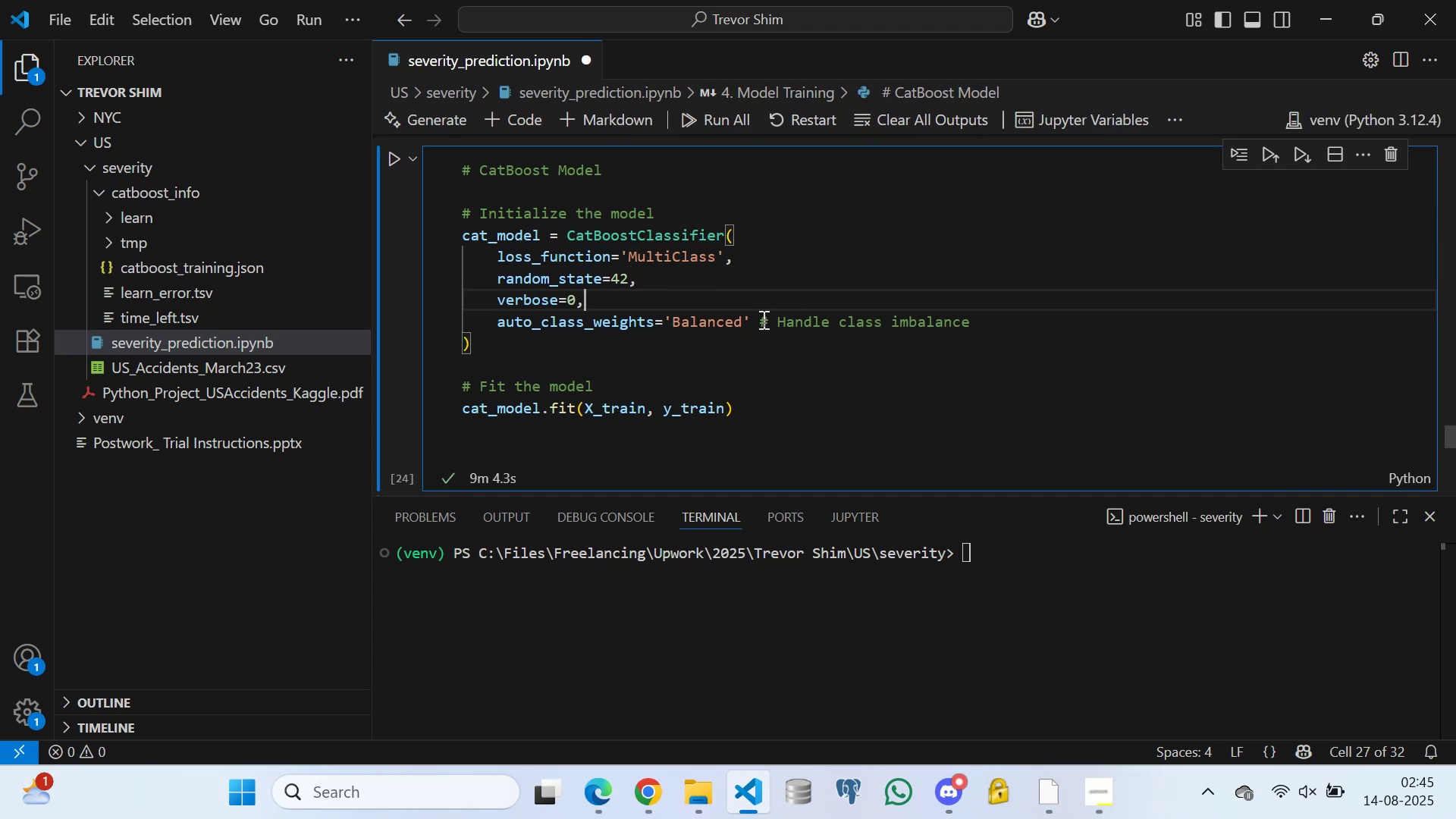 
left_click([762, 319])
 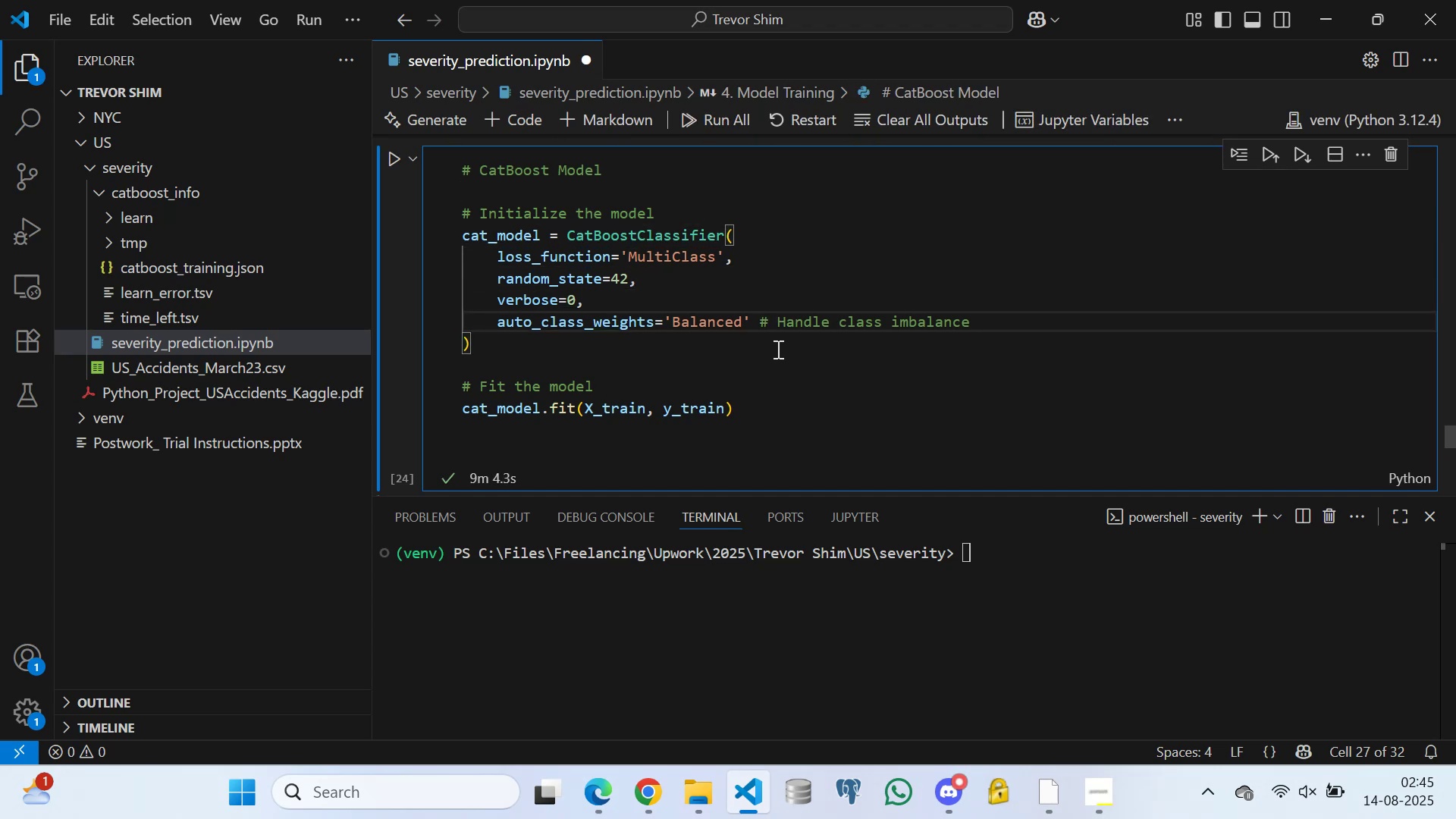 
left_click([771, 341])
 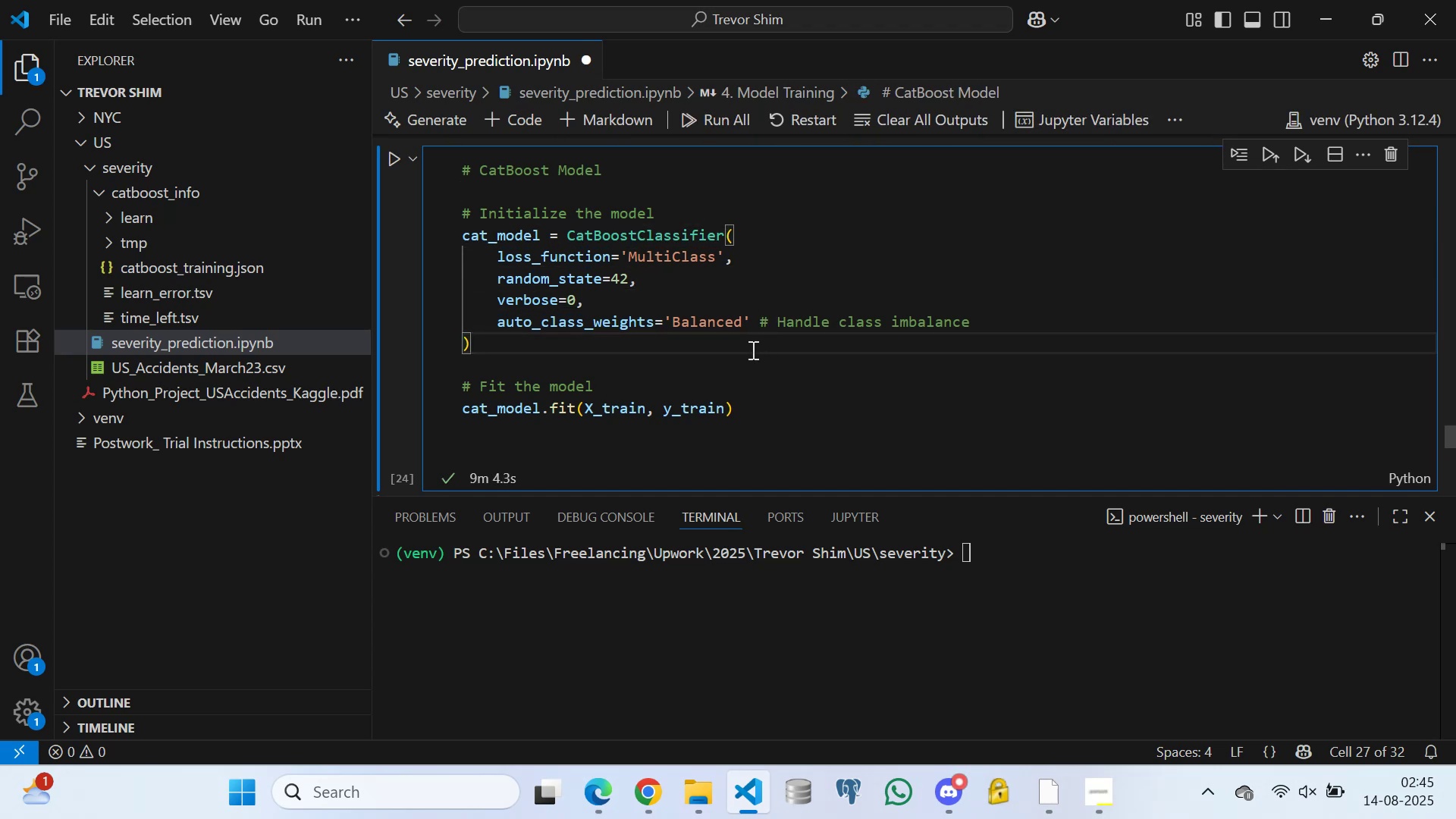 
scroll: coordinate [751, 350], scroll_direction: down, amount: 1.0
 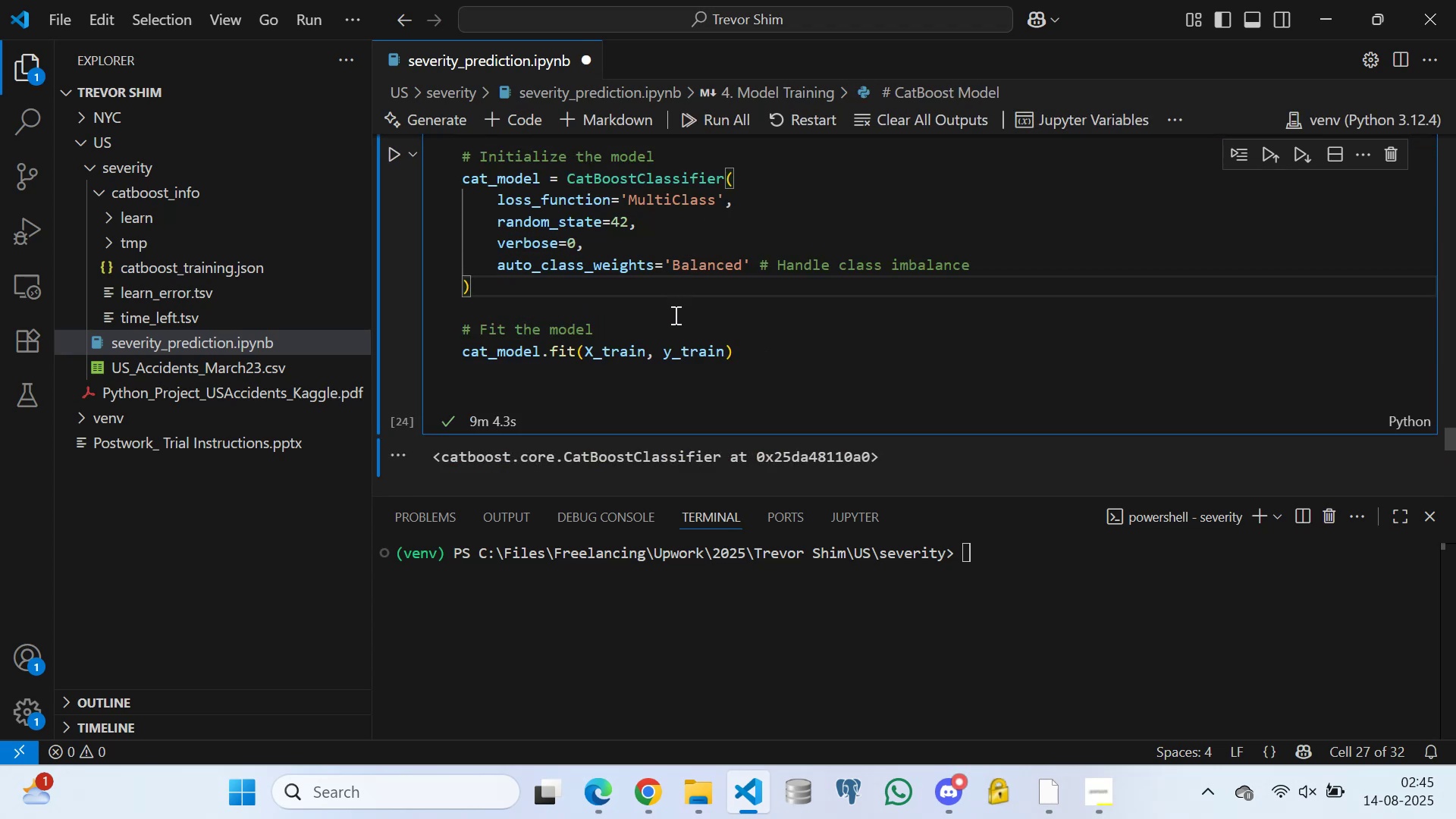 
left_click([674, 315])
 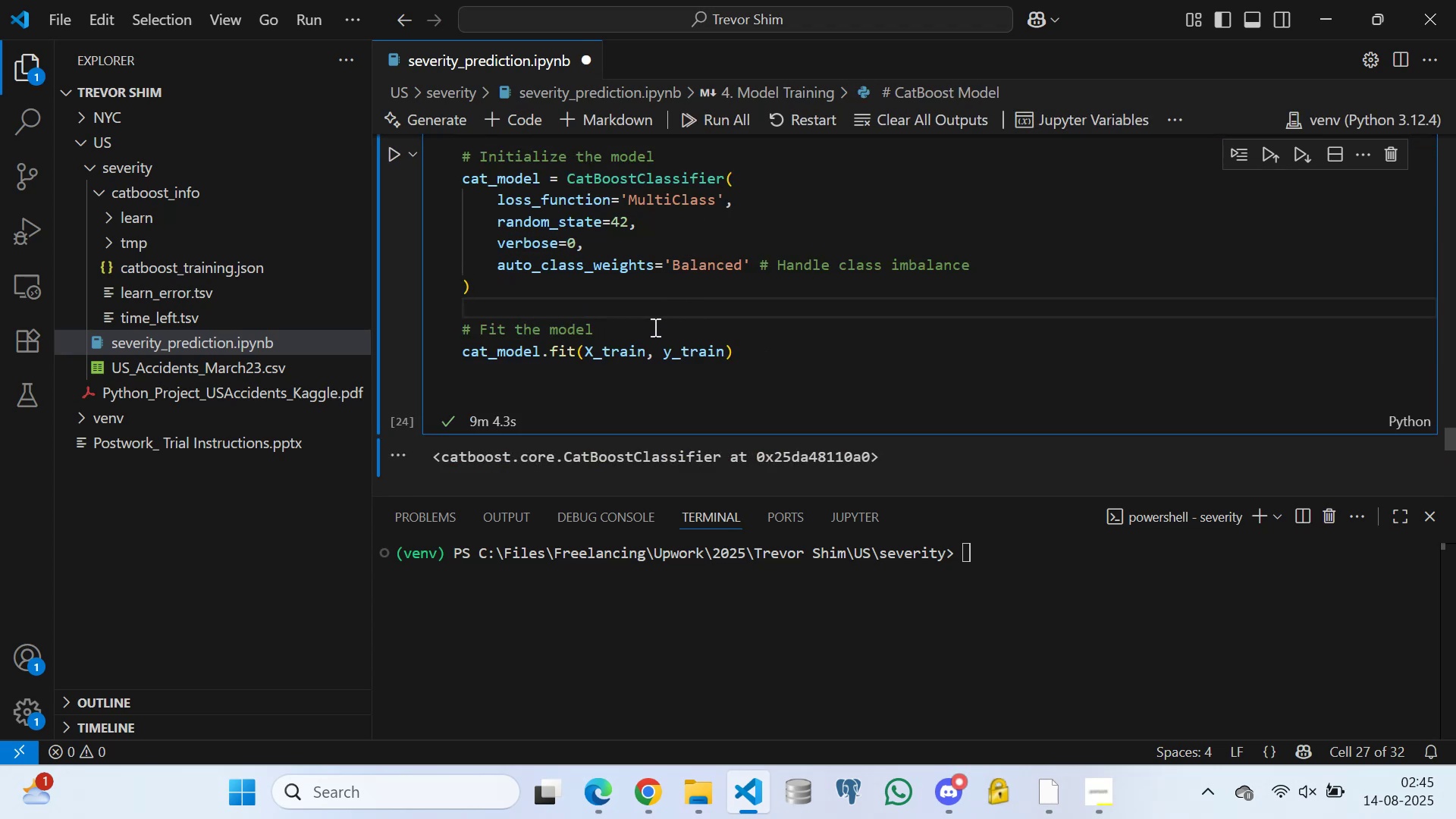 
left_click([653, 327])
 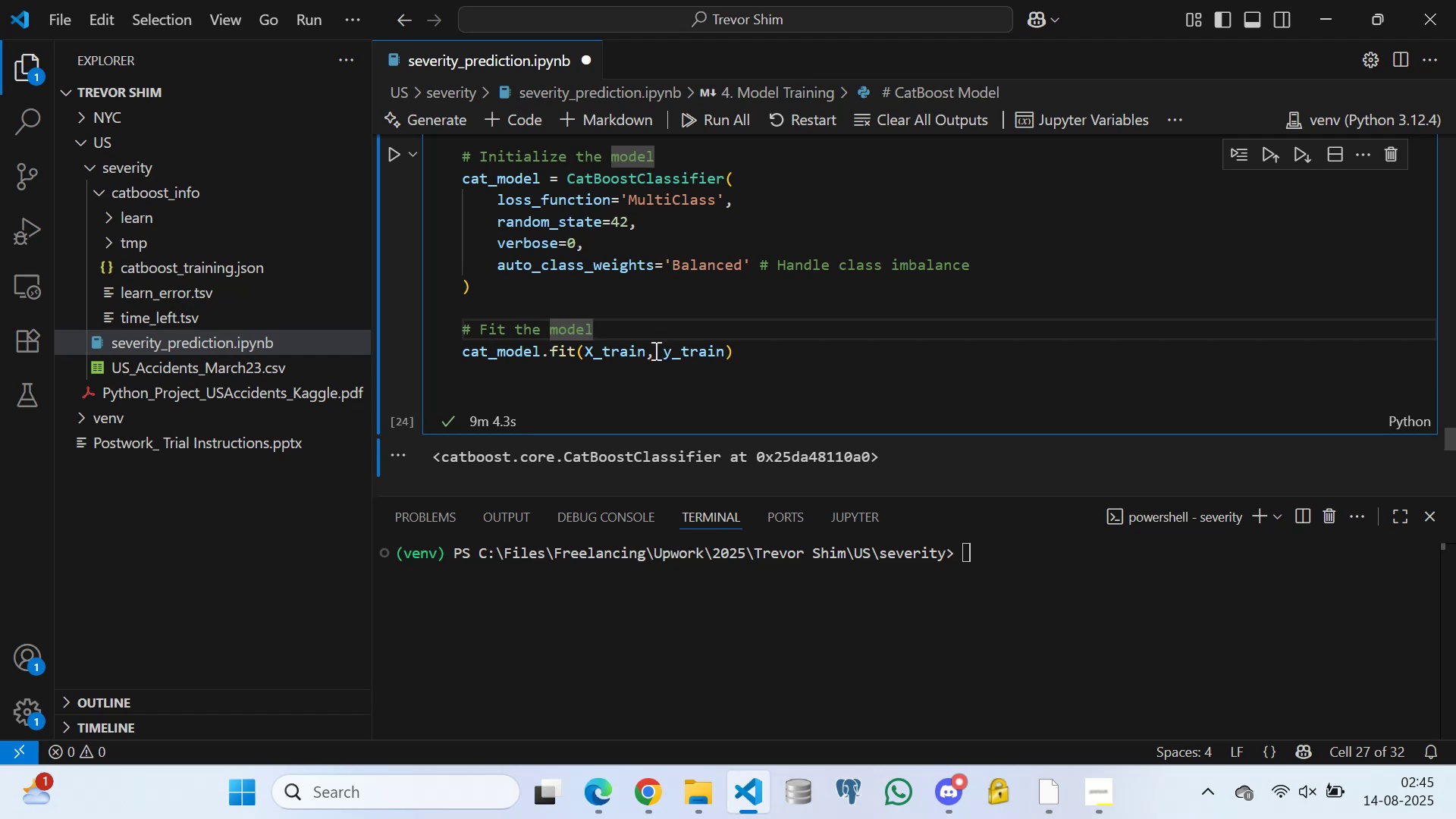 
left_click([654, 350])
 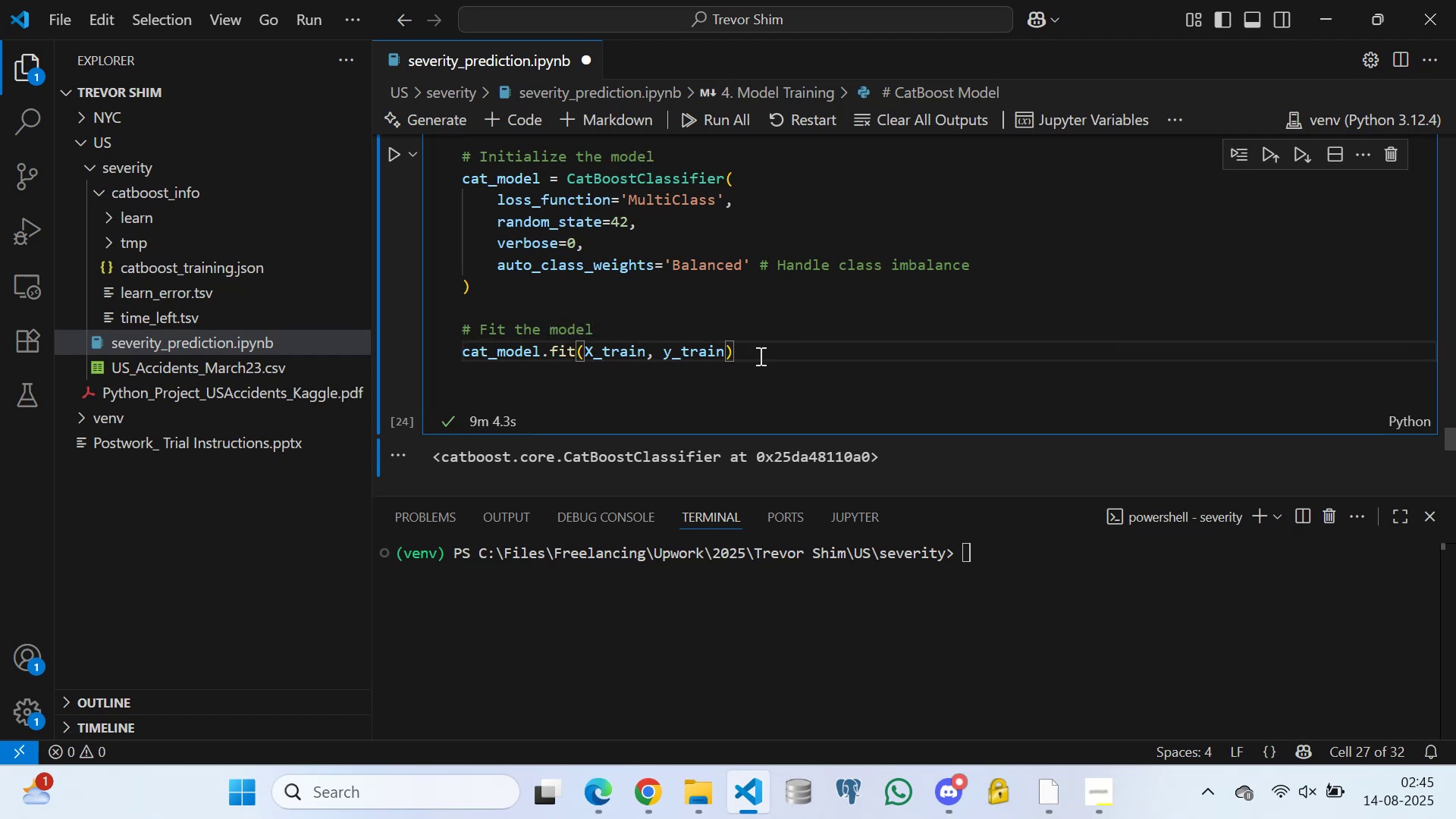 
left_click([761, 349])
 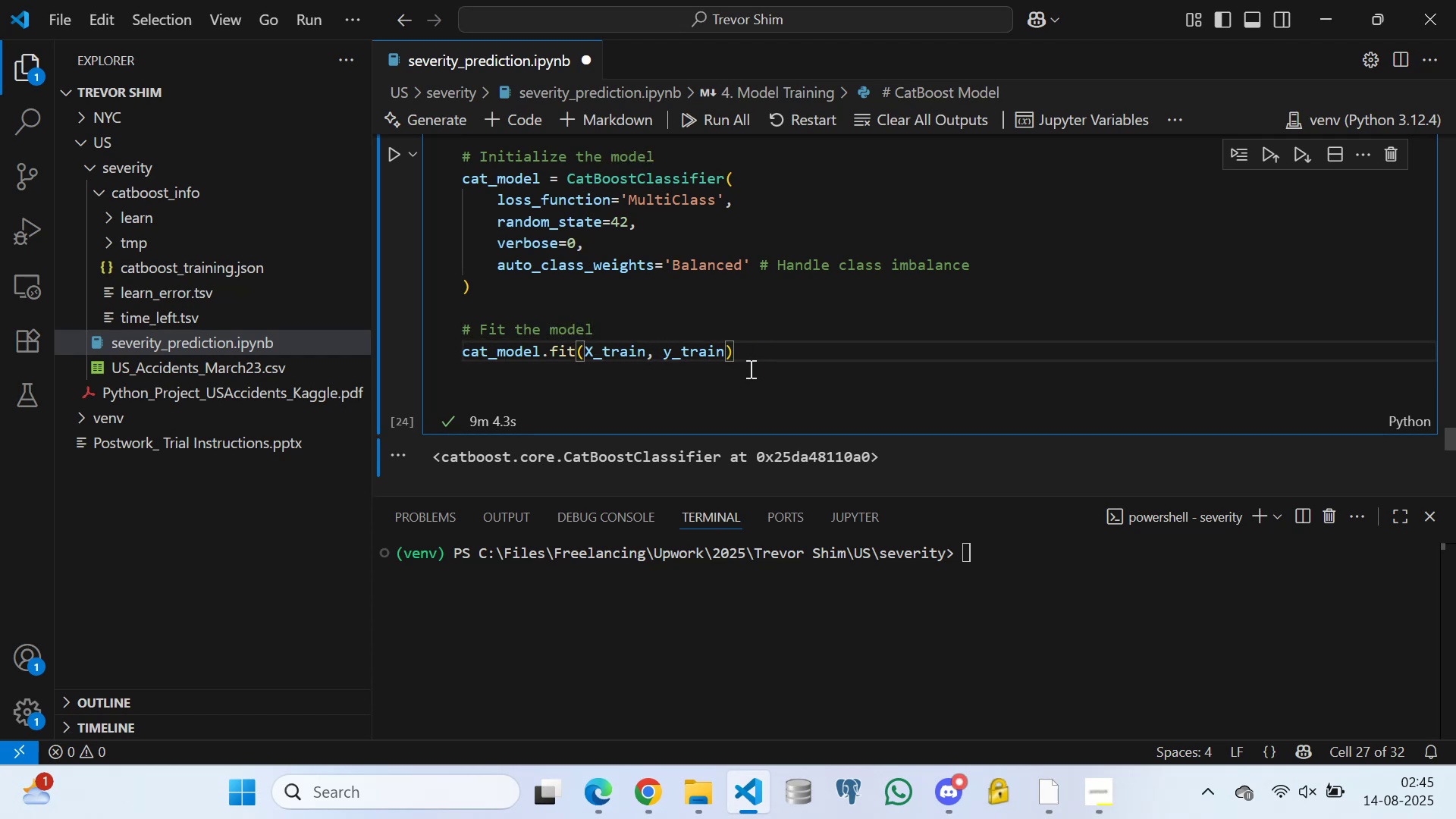 
left_click([749, 369])
 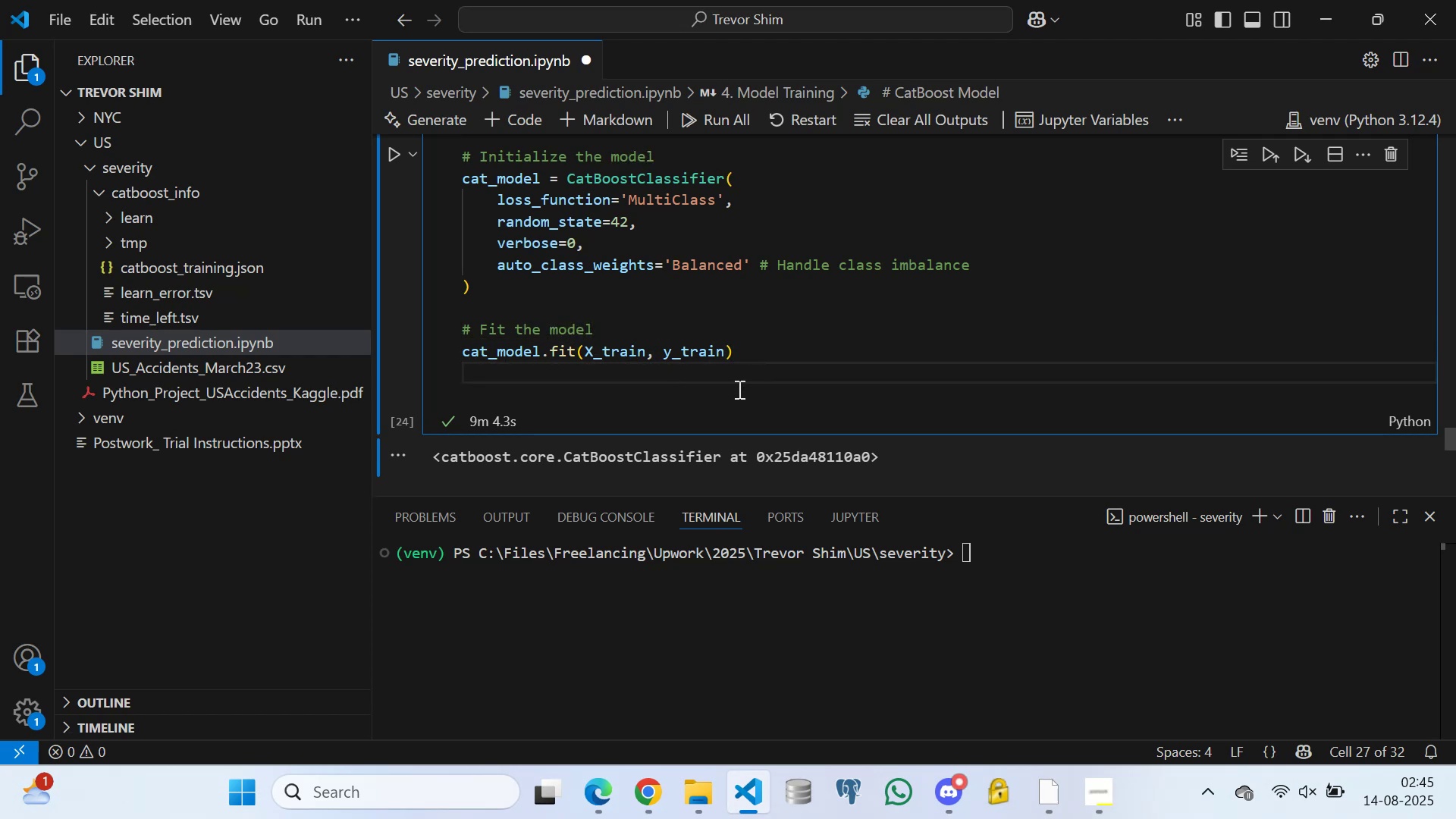 
left_click([738, 391])
 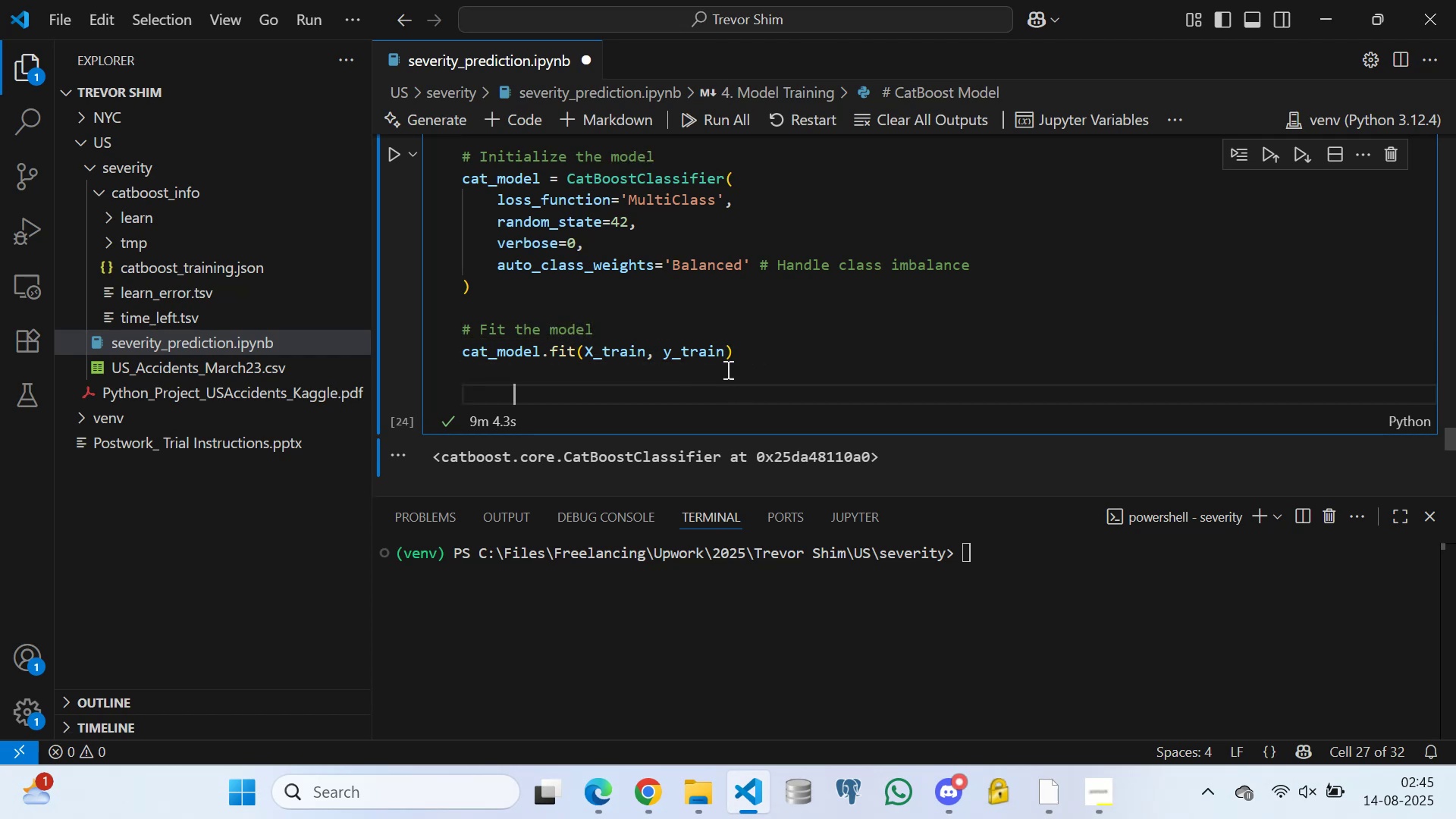 
scroll: coordinate [534, 283], scroll_direction: down, amount: 4.0
 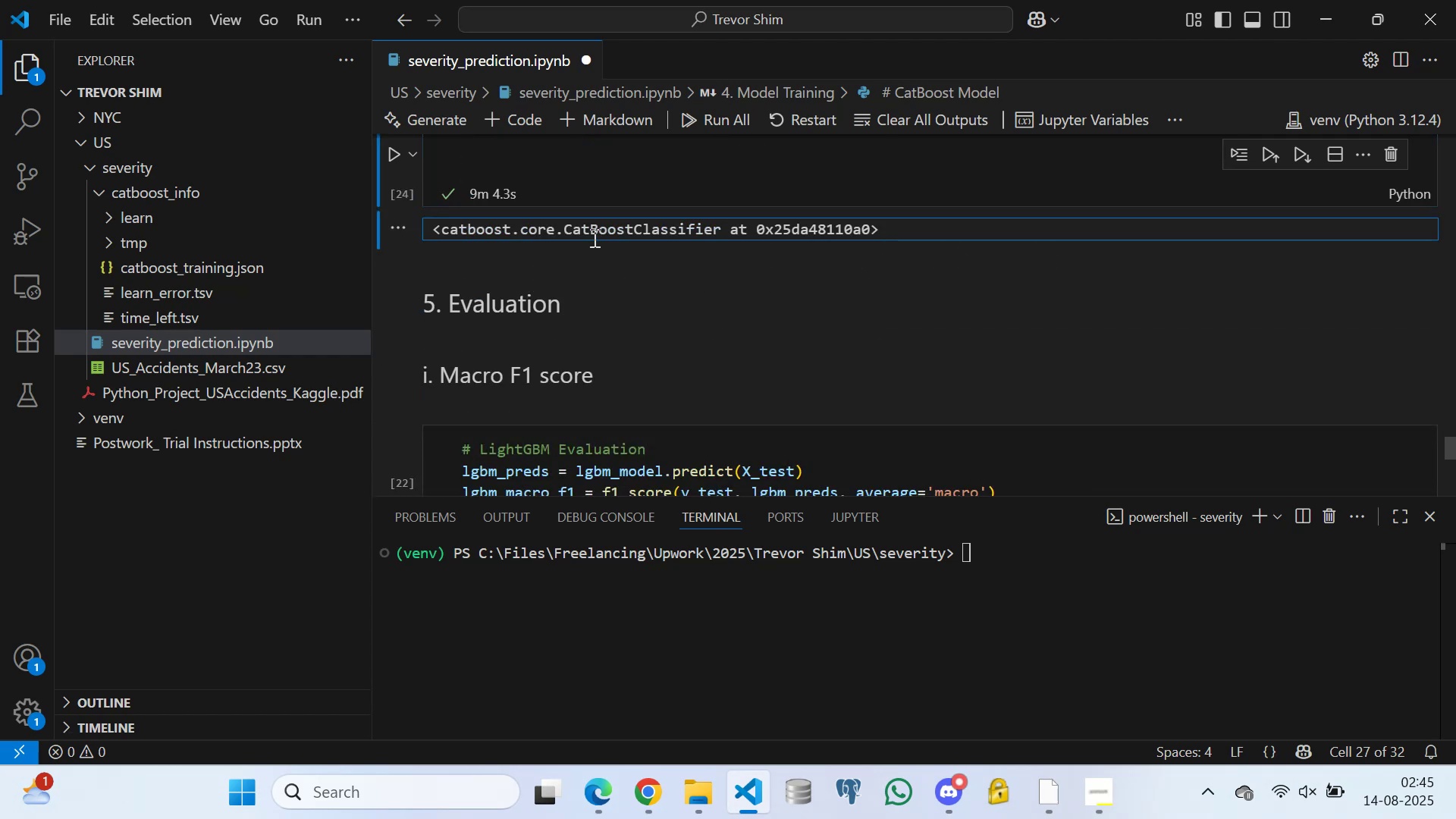 
double_click([634, 233])
 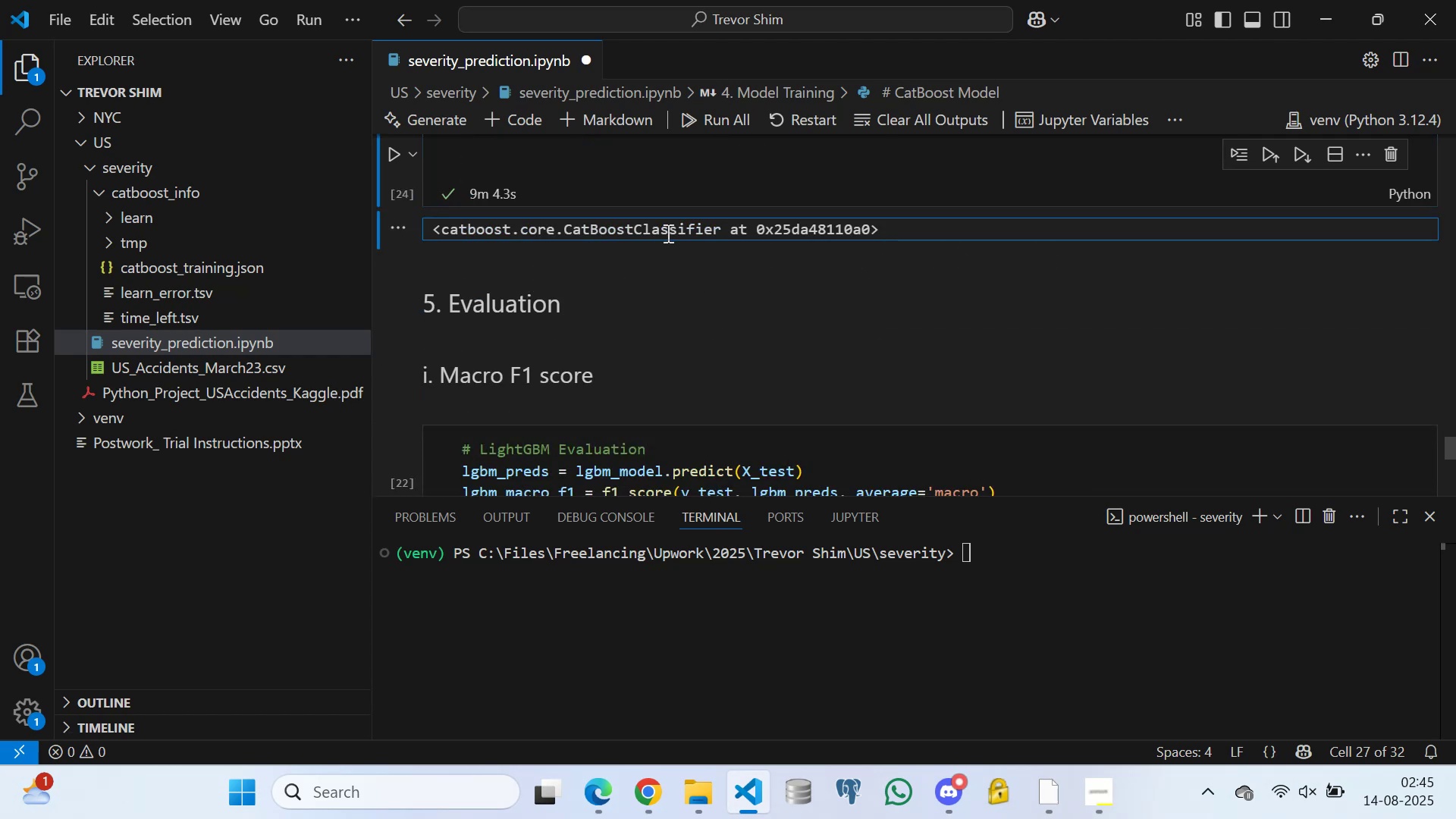 
triple_click([667, 233])
 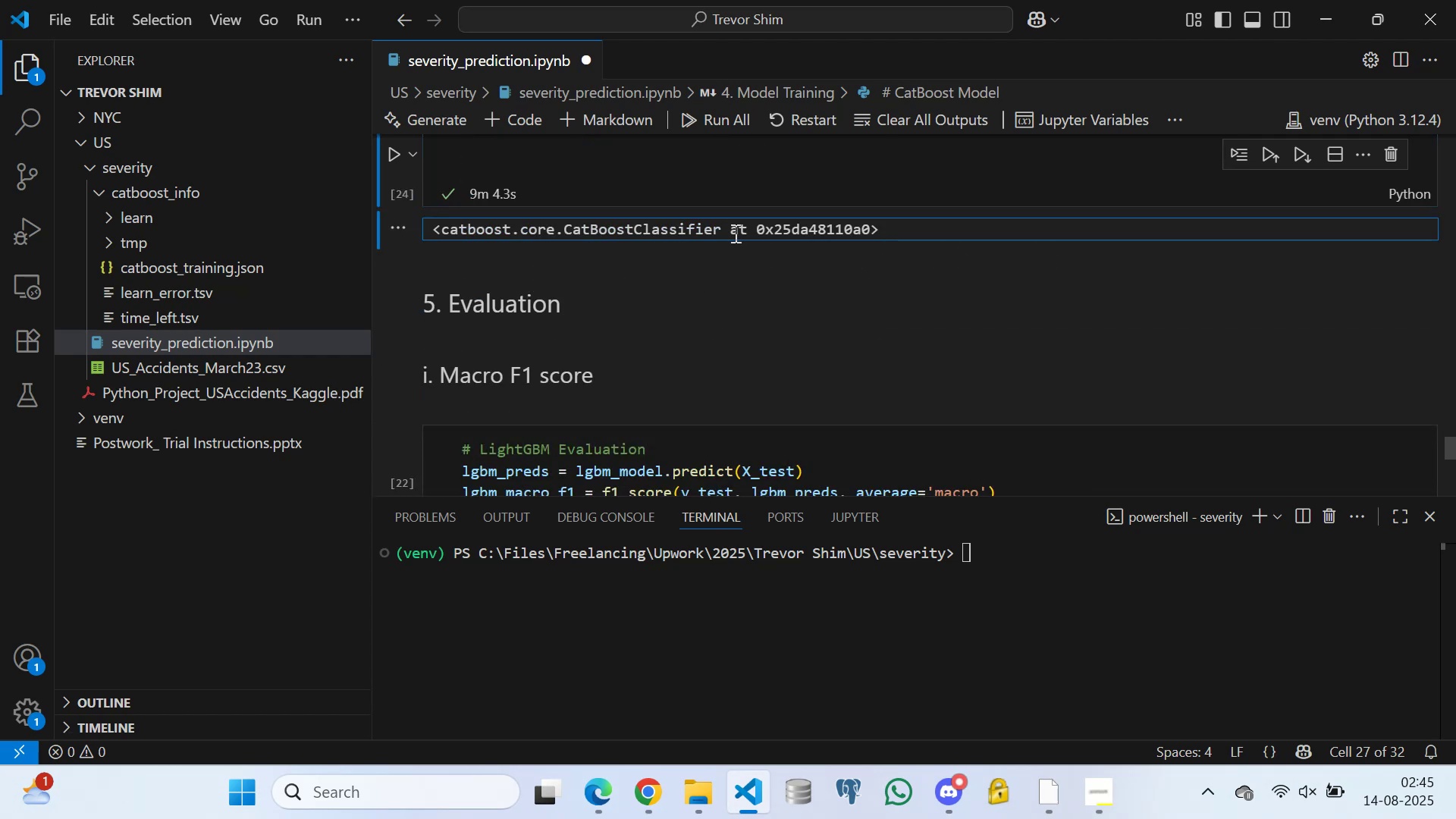 
left_click([735, 233])
 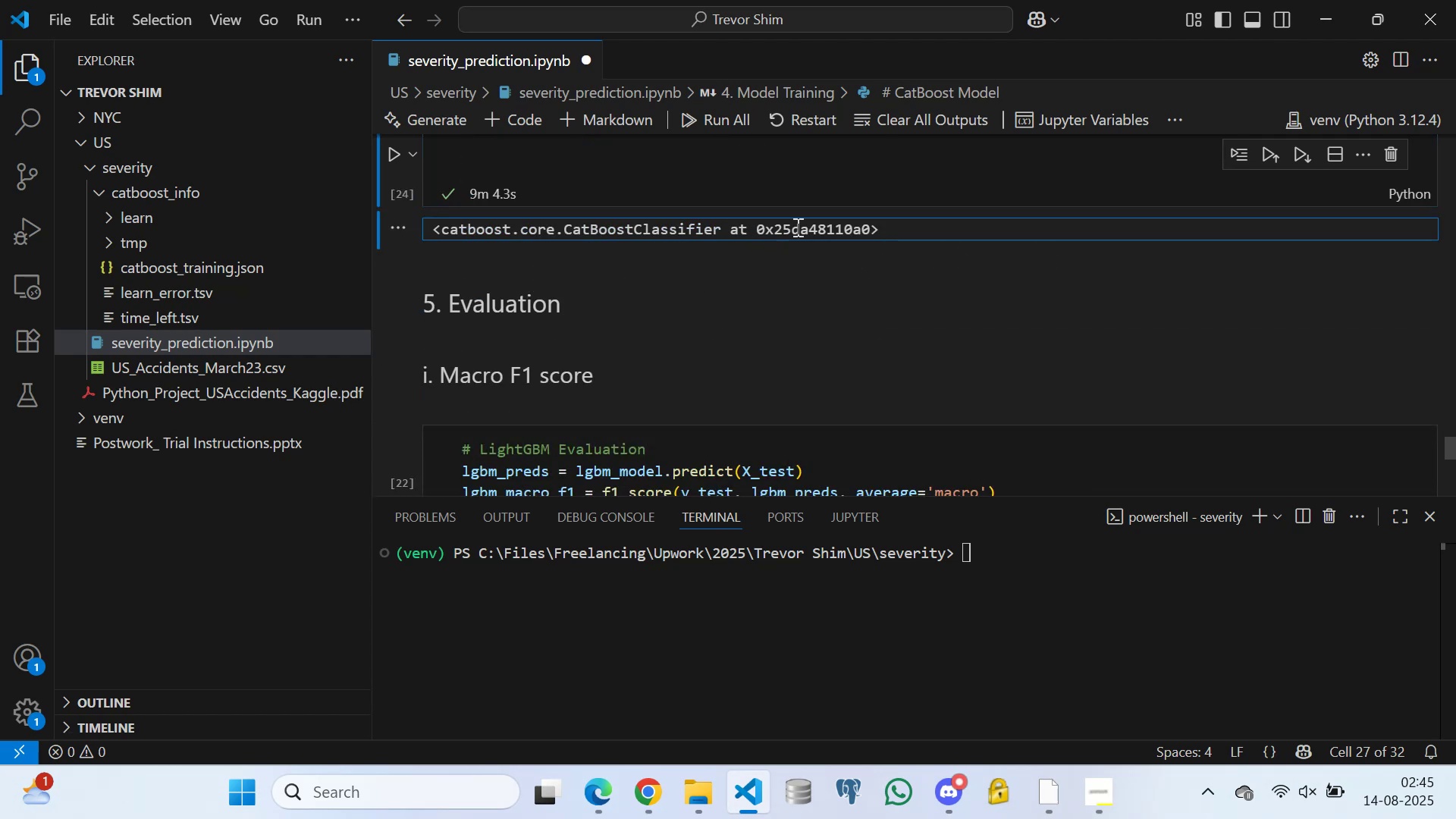 
left_click([796, 227])
 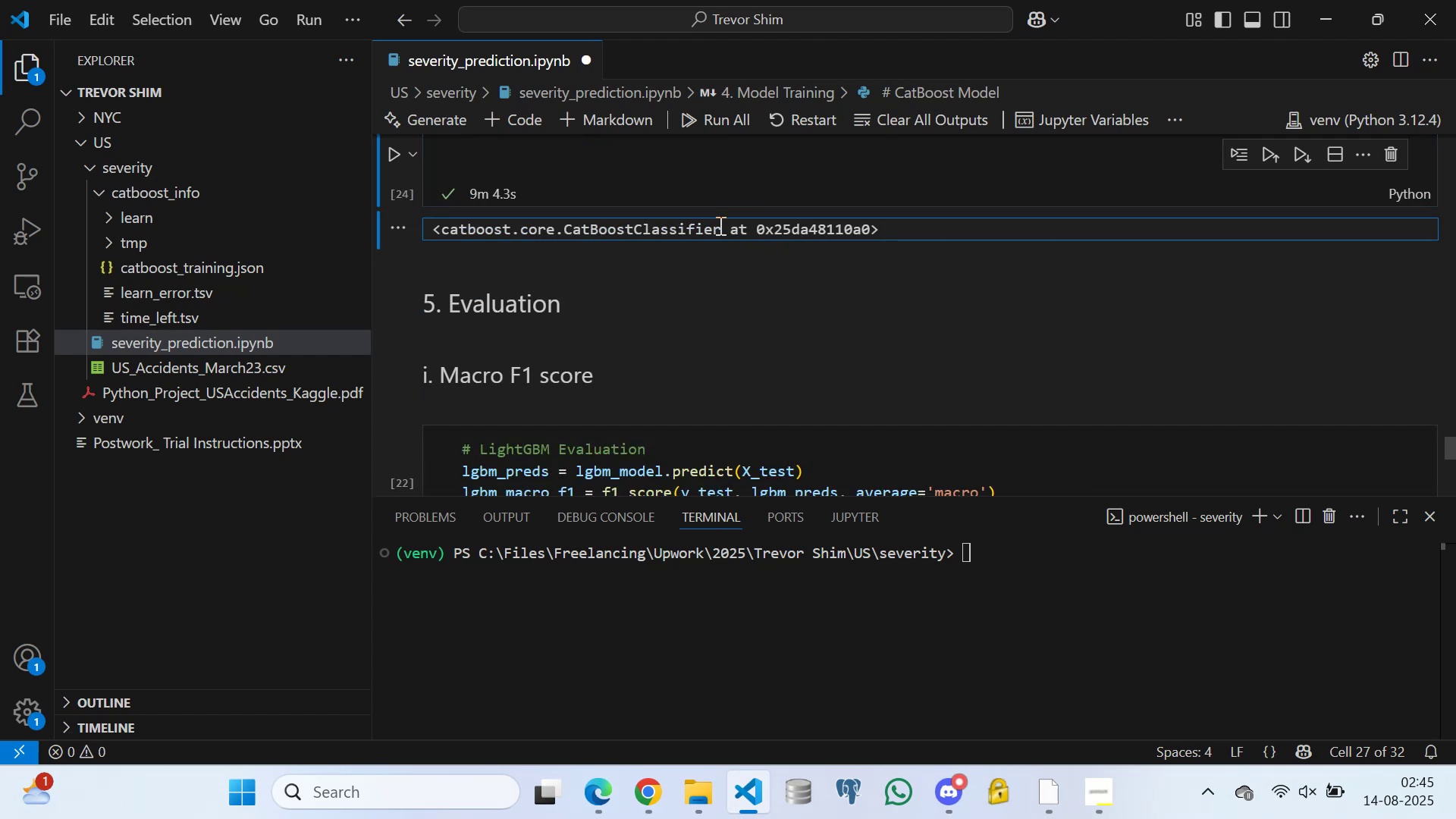 
left_click([719, 225])
 